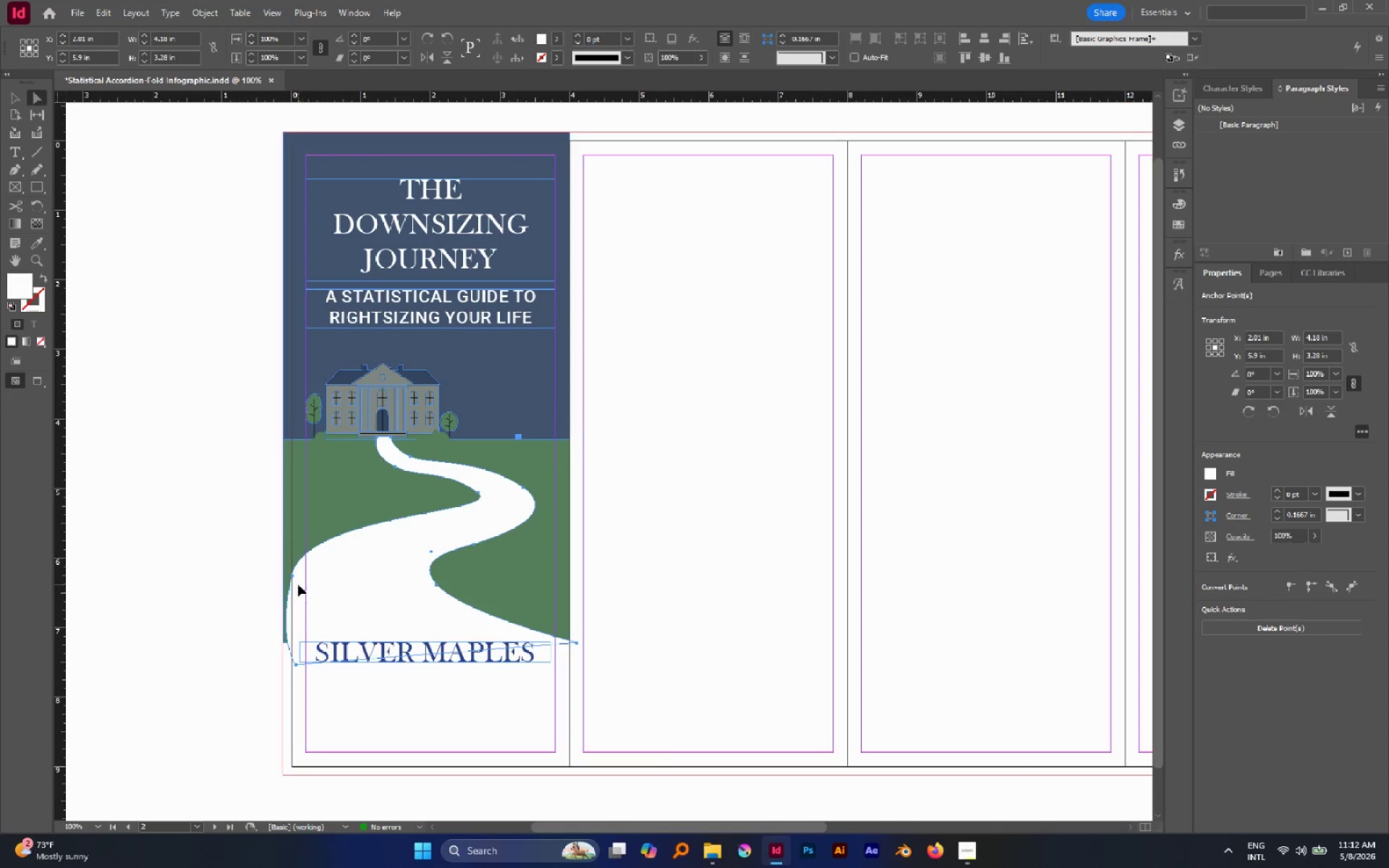 
left_click([292, 574])
 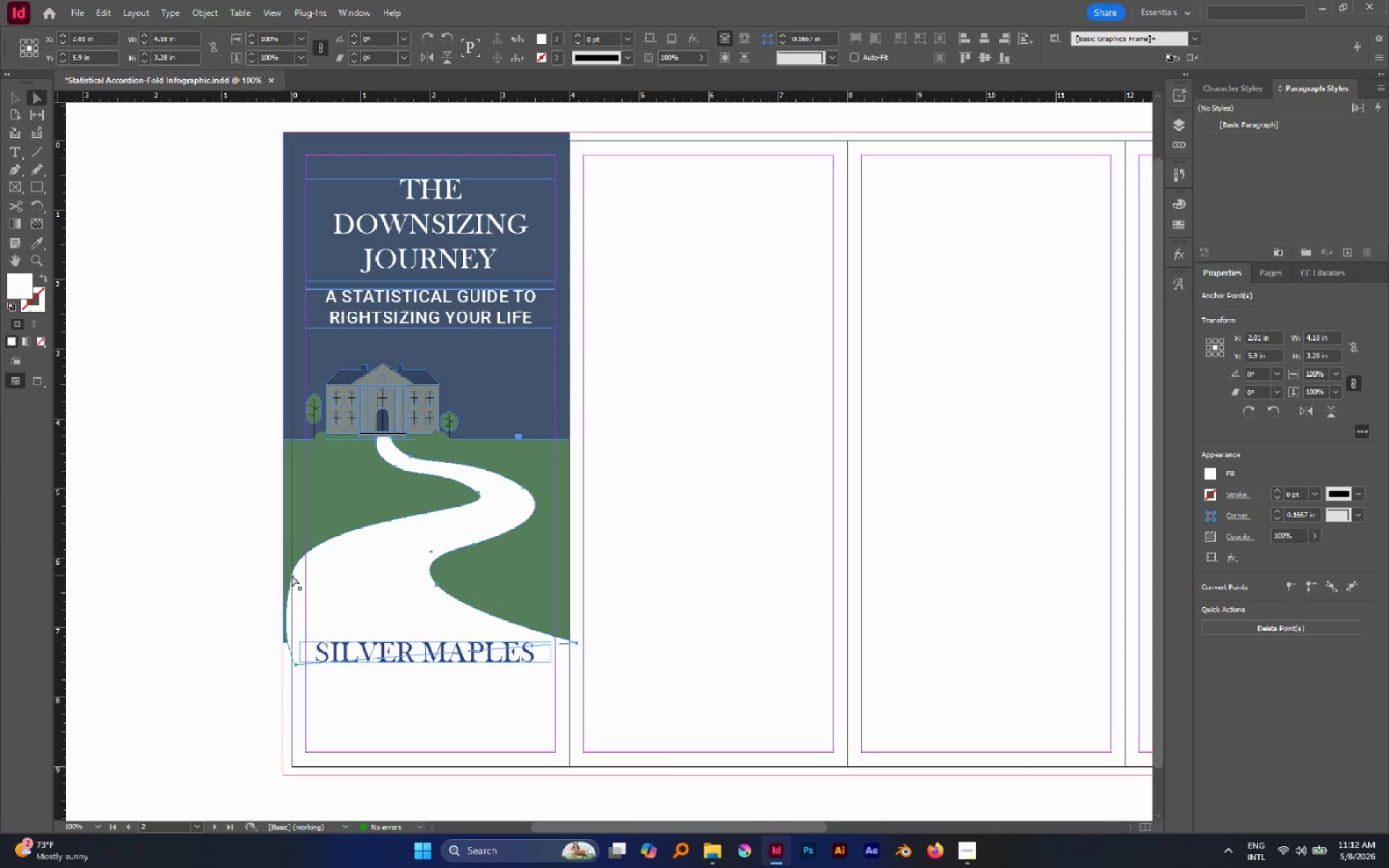 
left_click_drag(start_coordinate=[292, 575], to_coordinate=[274, 574])
 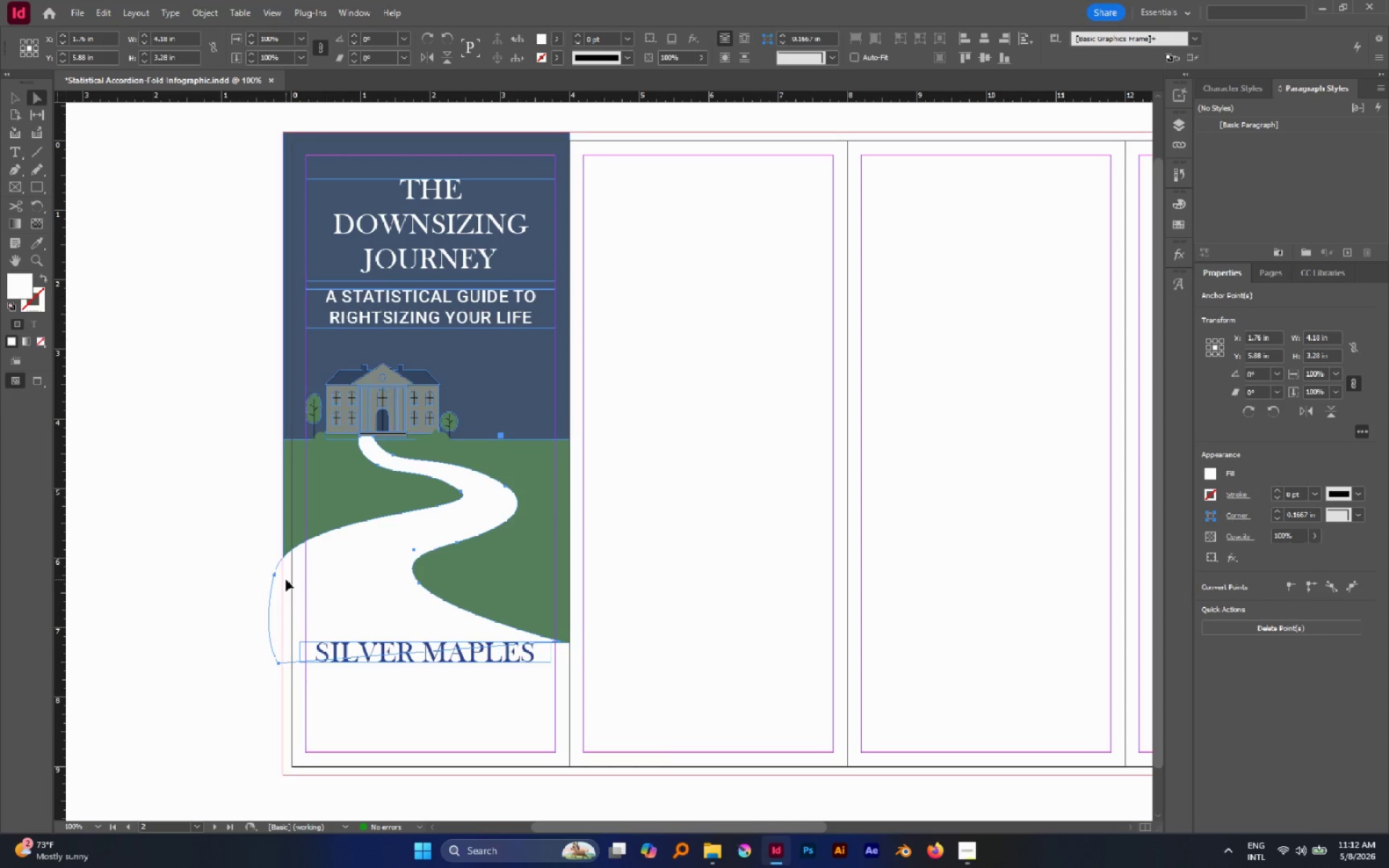 
key(Control+Z)
 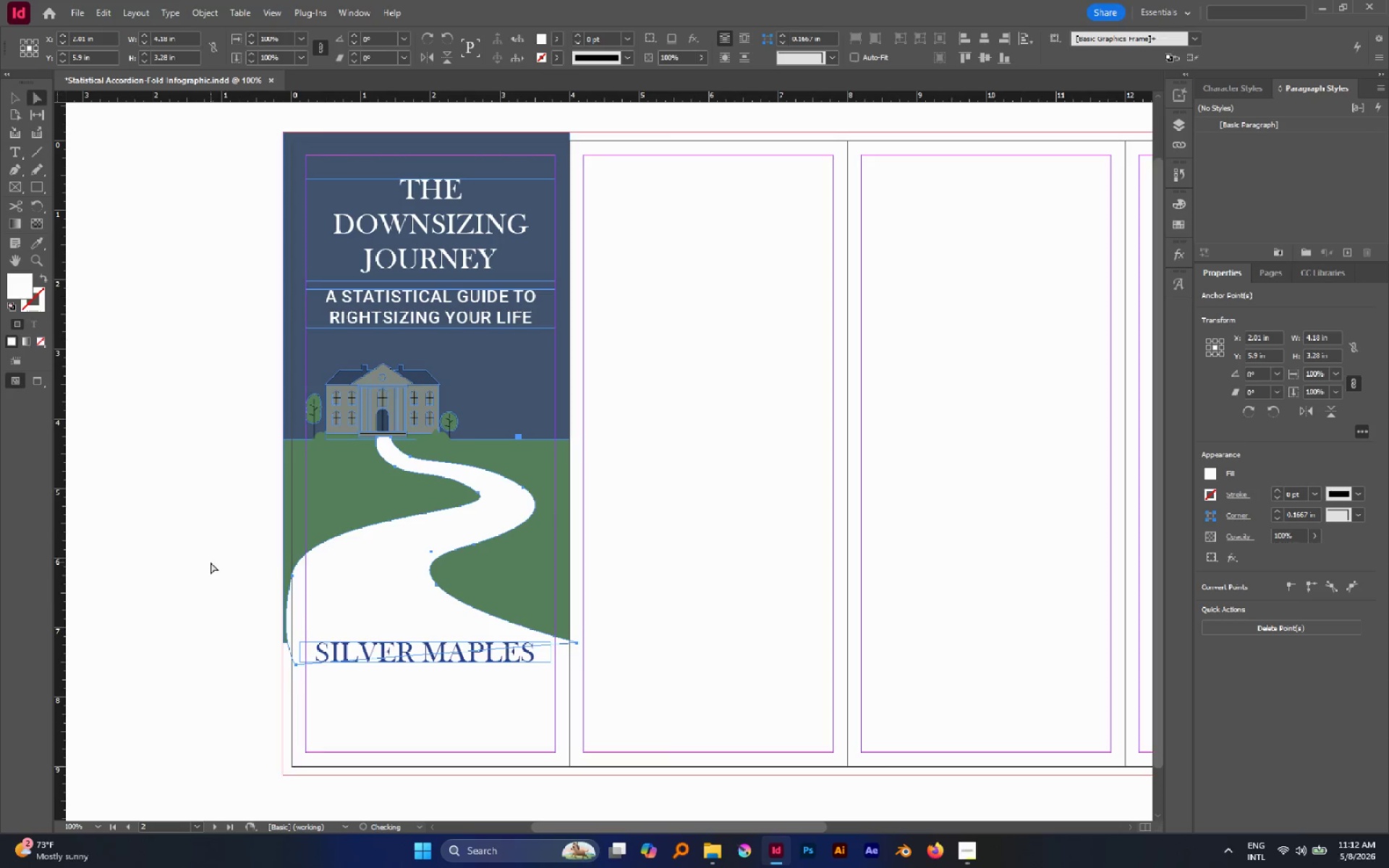 
left_click([211, 562])
 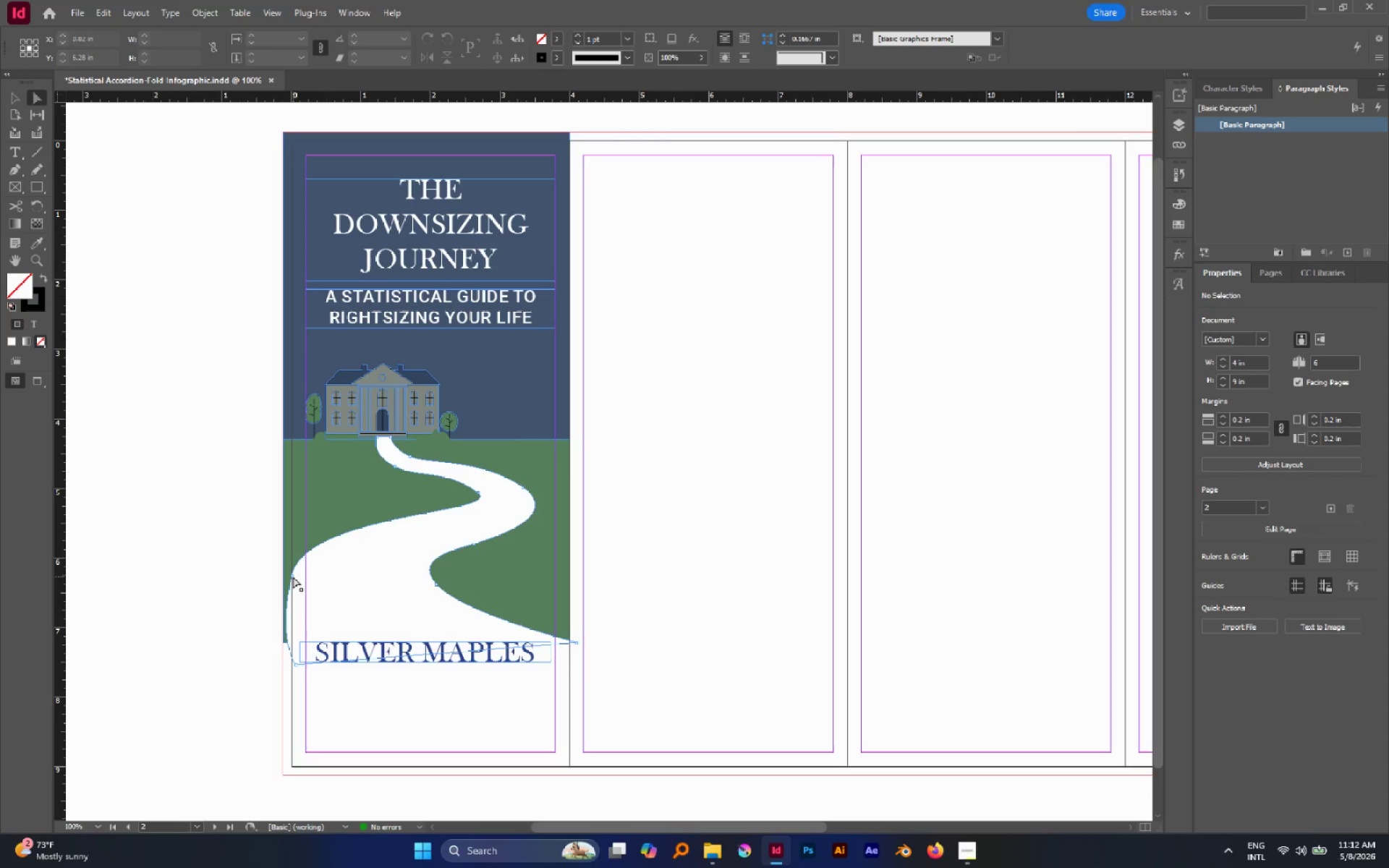 
left_click([293, 576])
 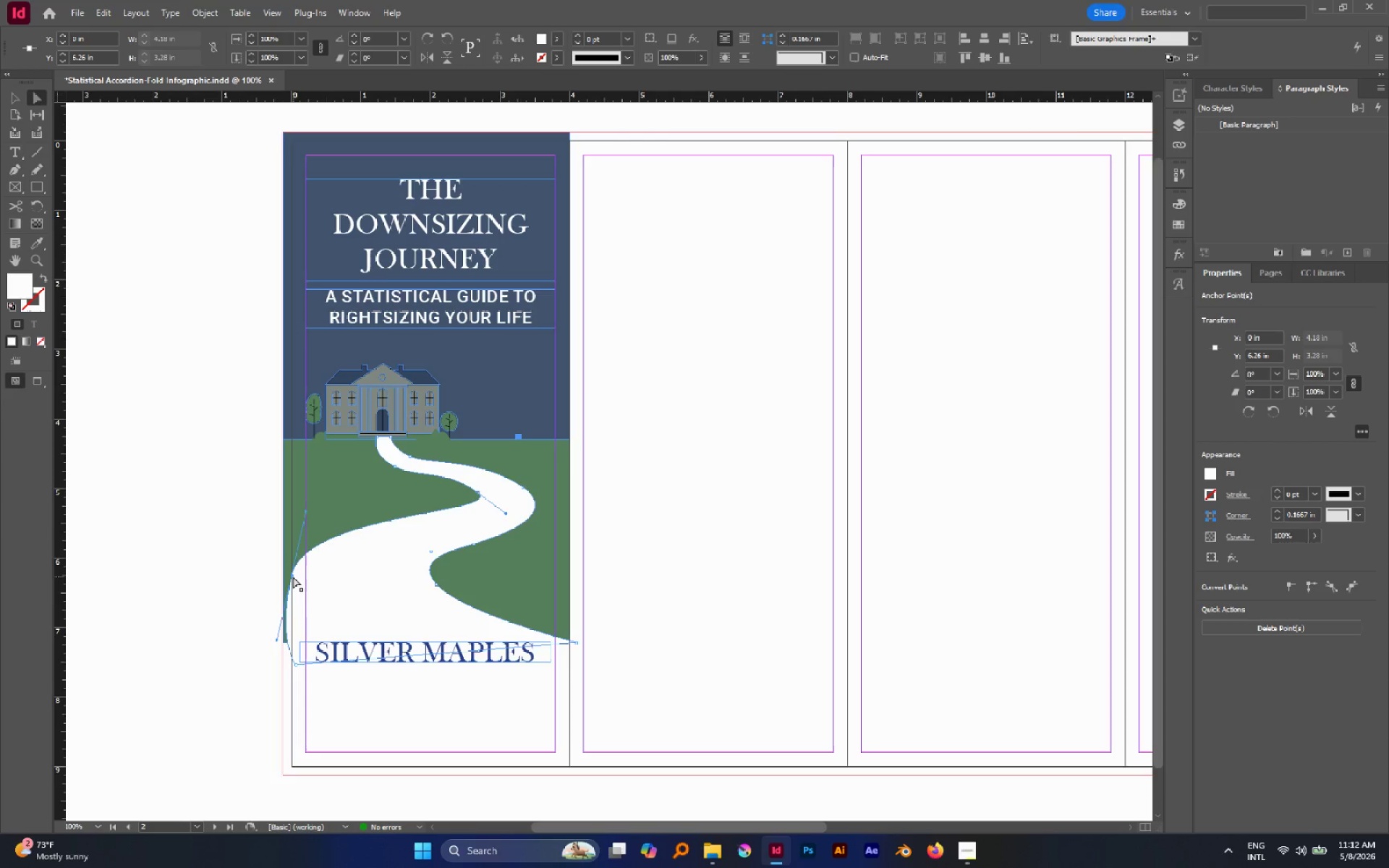 
left_click_drag(start_coordinate=[293, 576], to_coordinate=[283, 579])
 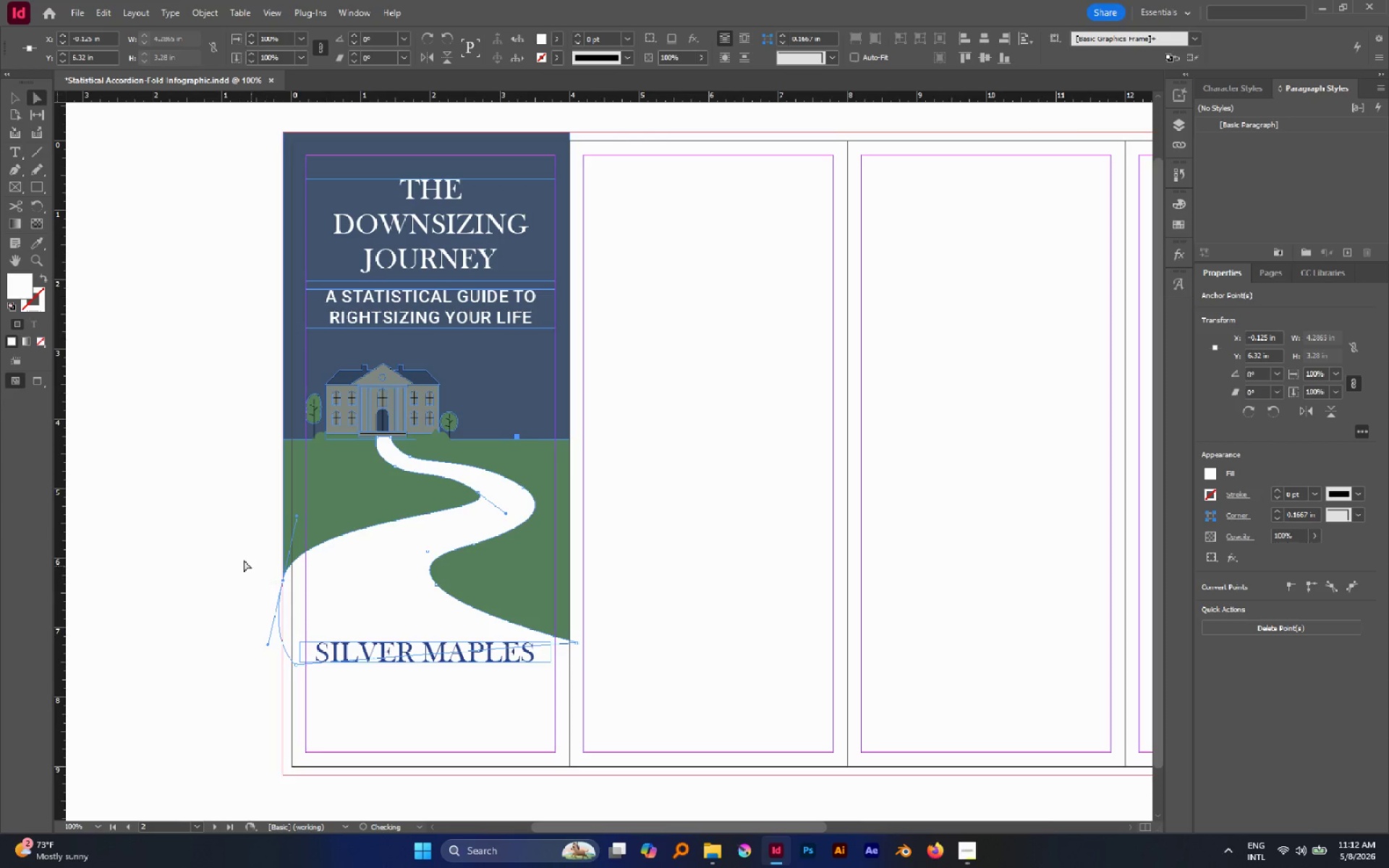 
left_click([243, 560])
 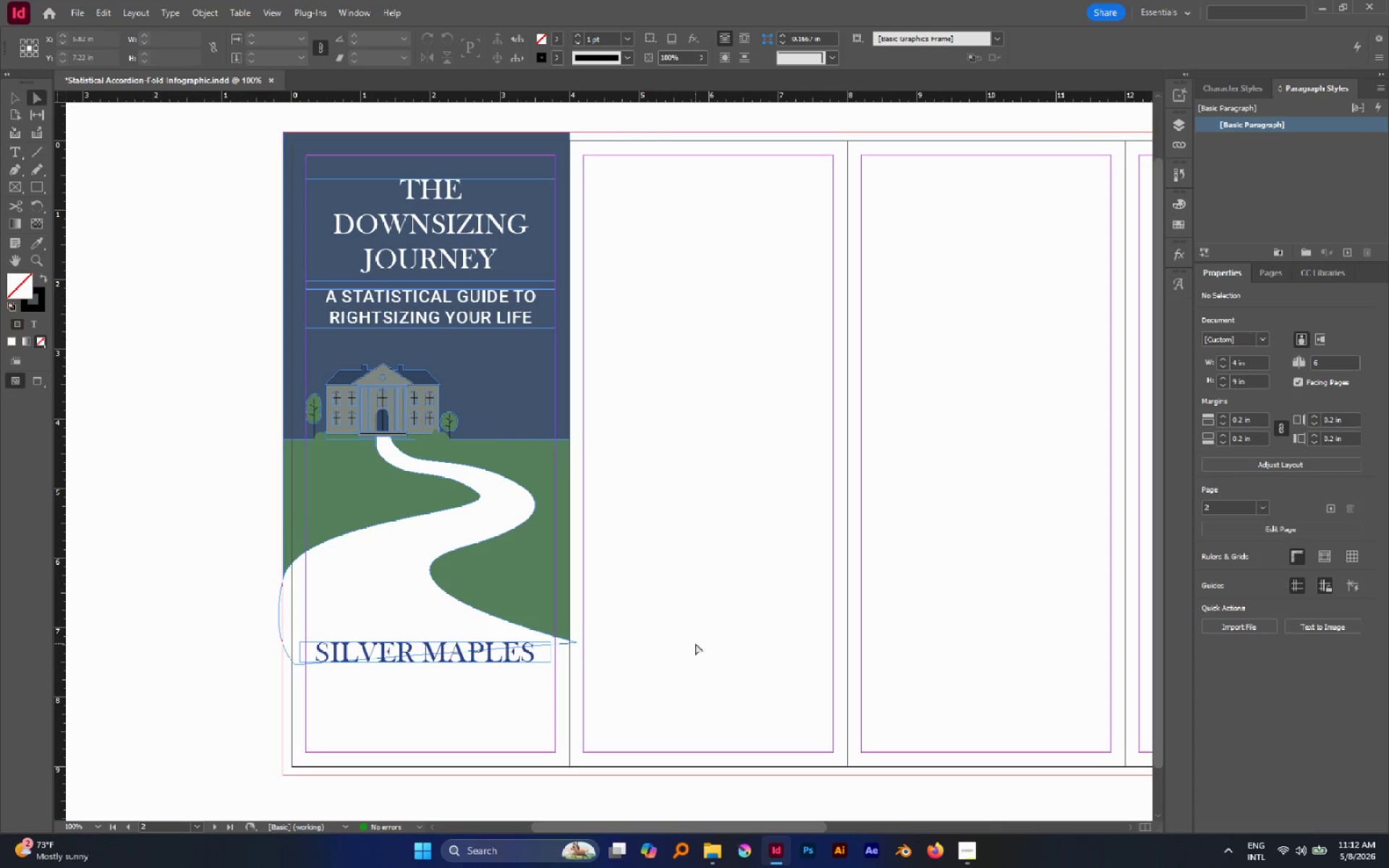 
key(W)
 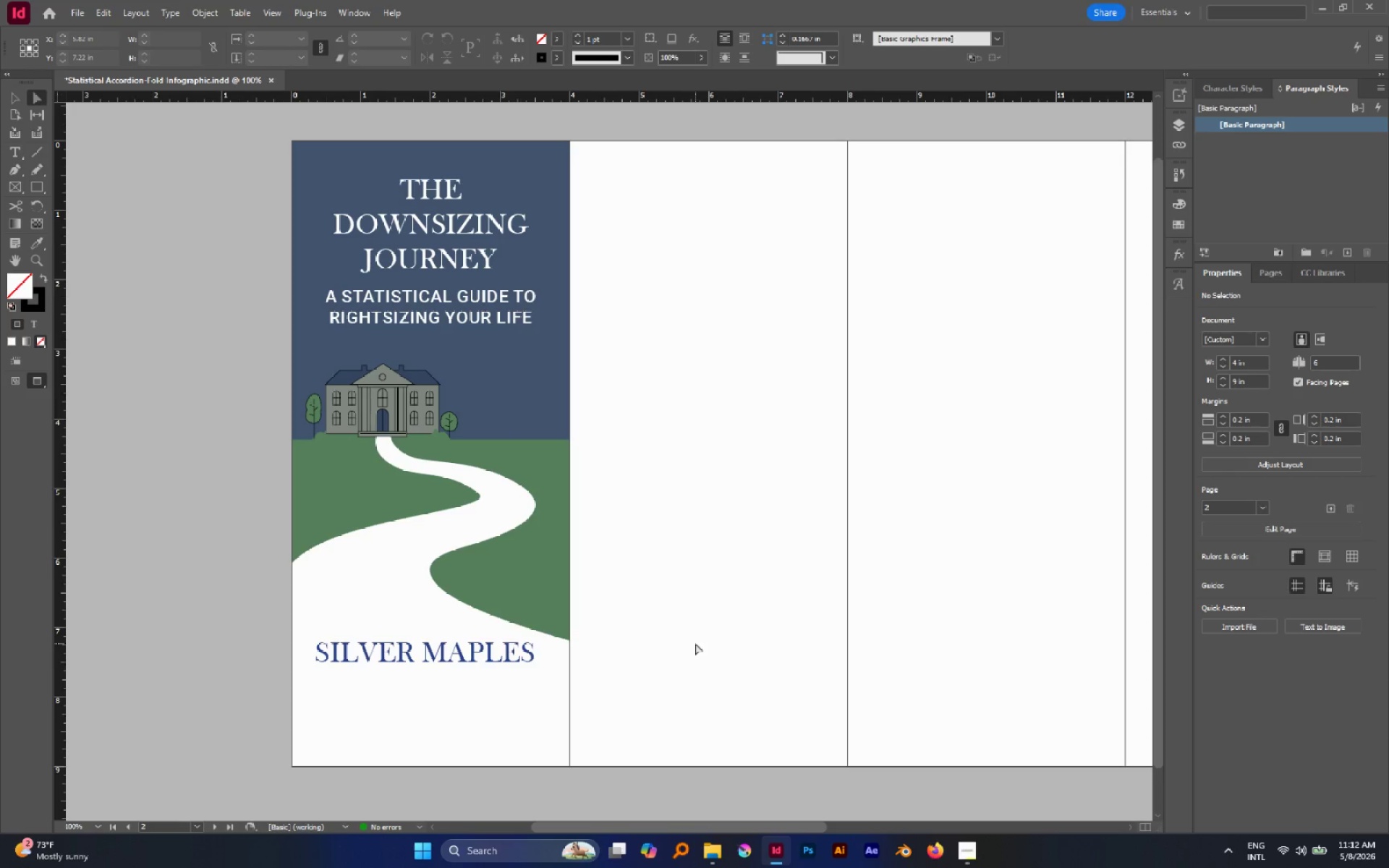 
wait(25.08)
 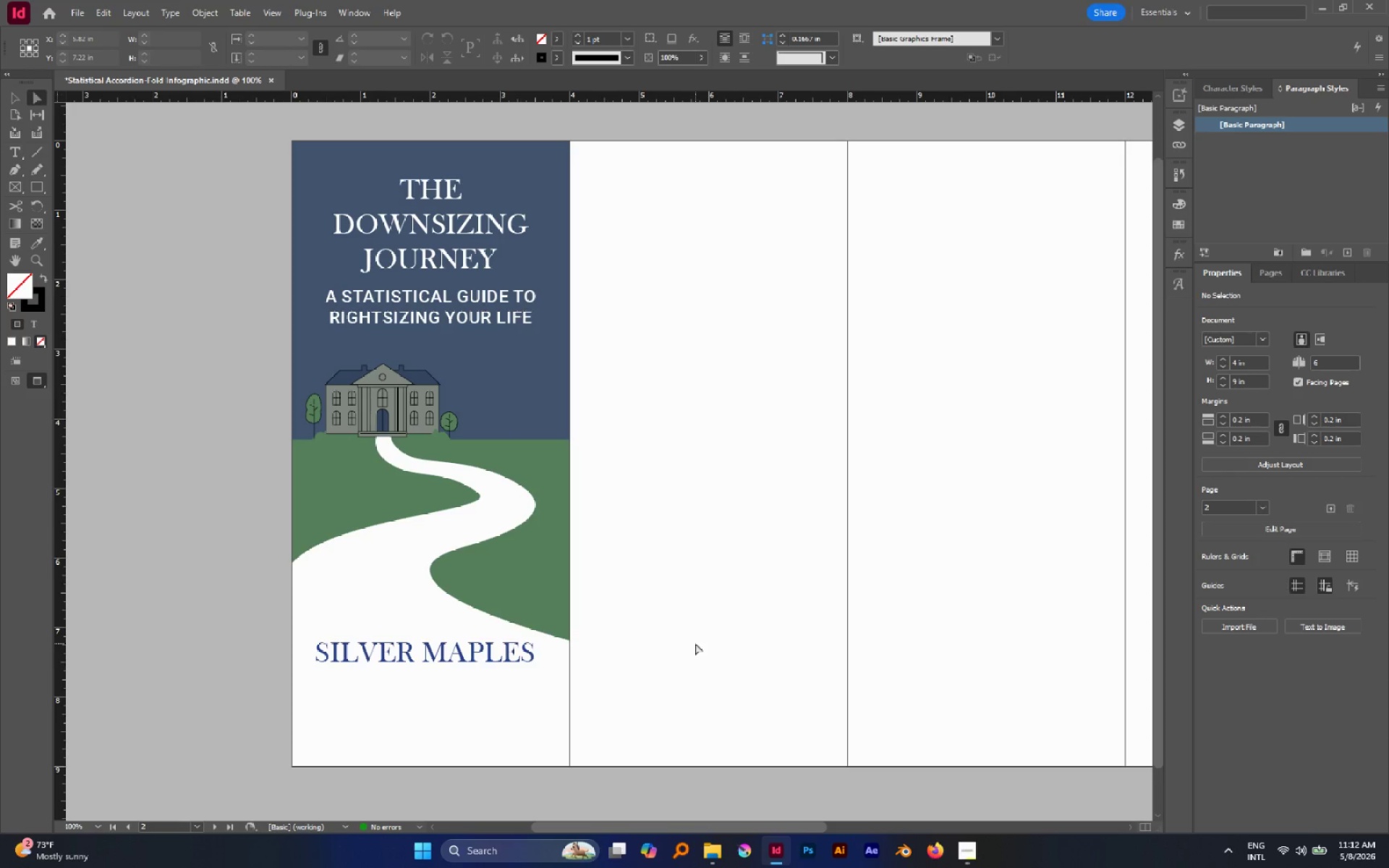 
key(V)
 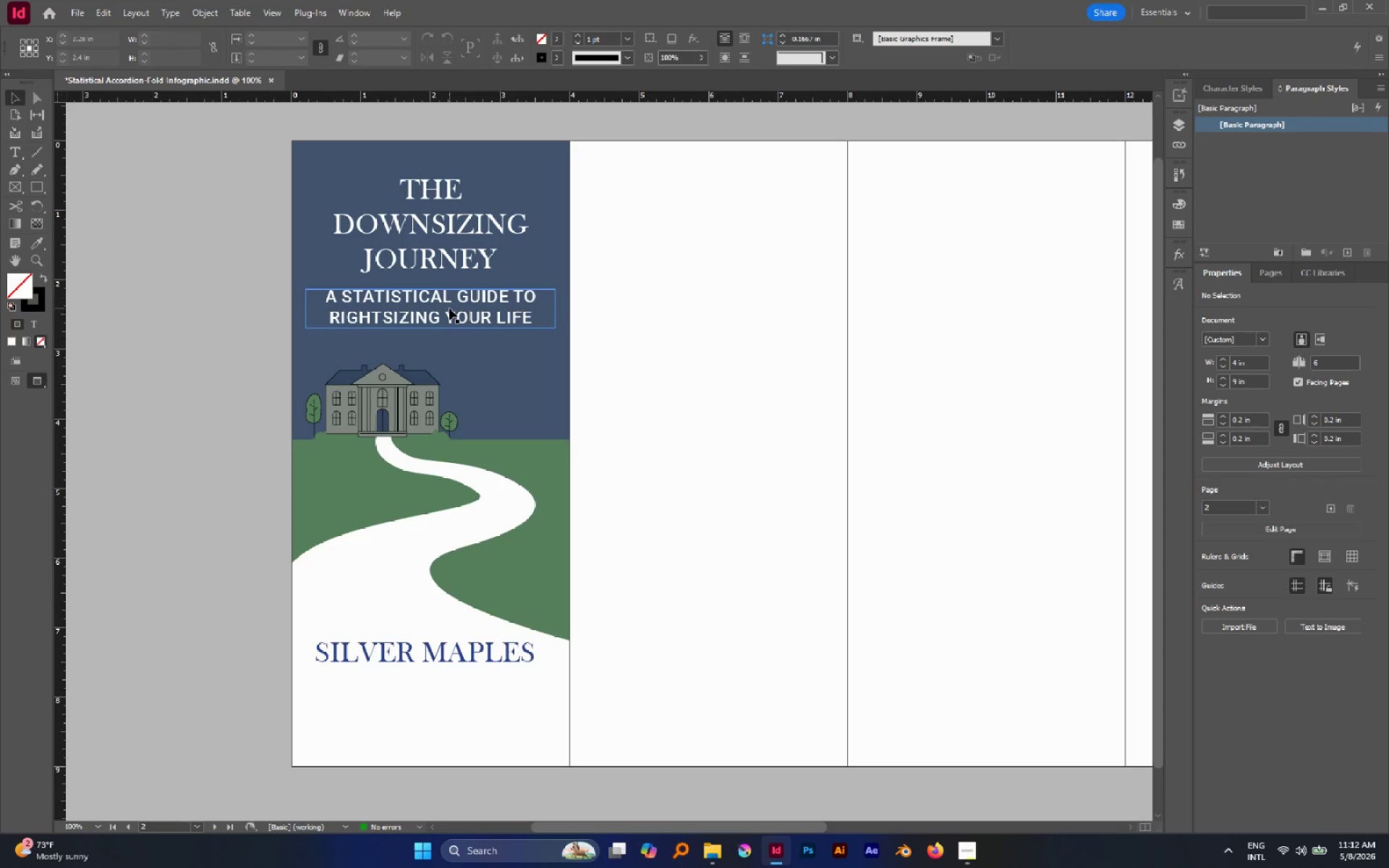 
left_click([449, 308])
 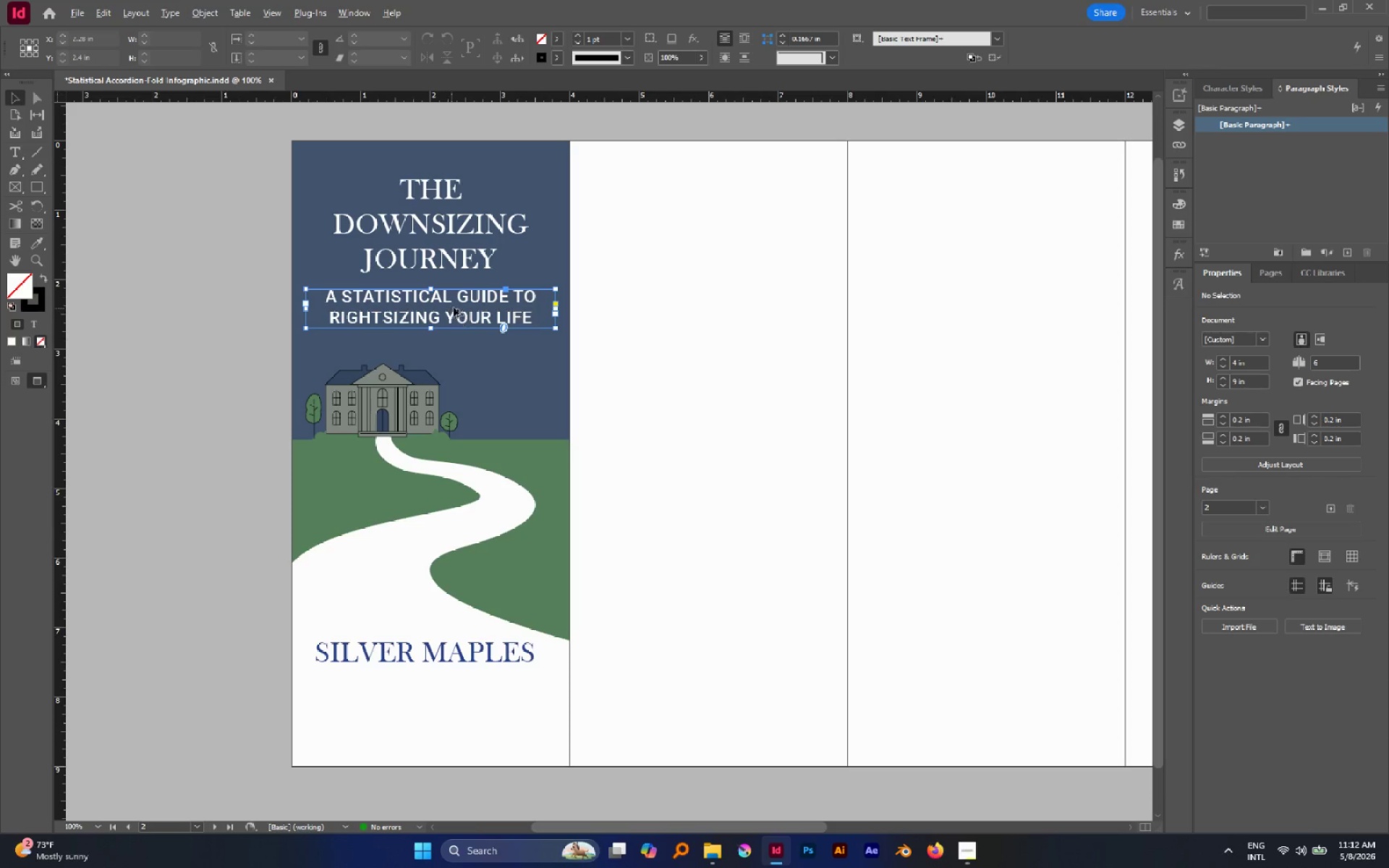 
hold_key(key=AltLeft, duration=1.53)
left_click_drag(start_coordinate=[454, 307], to_coordinate=[451, 694])
 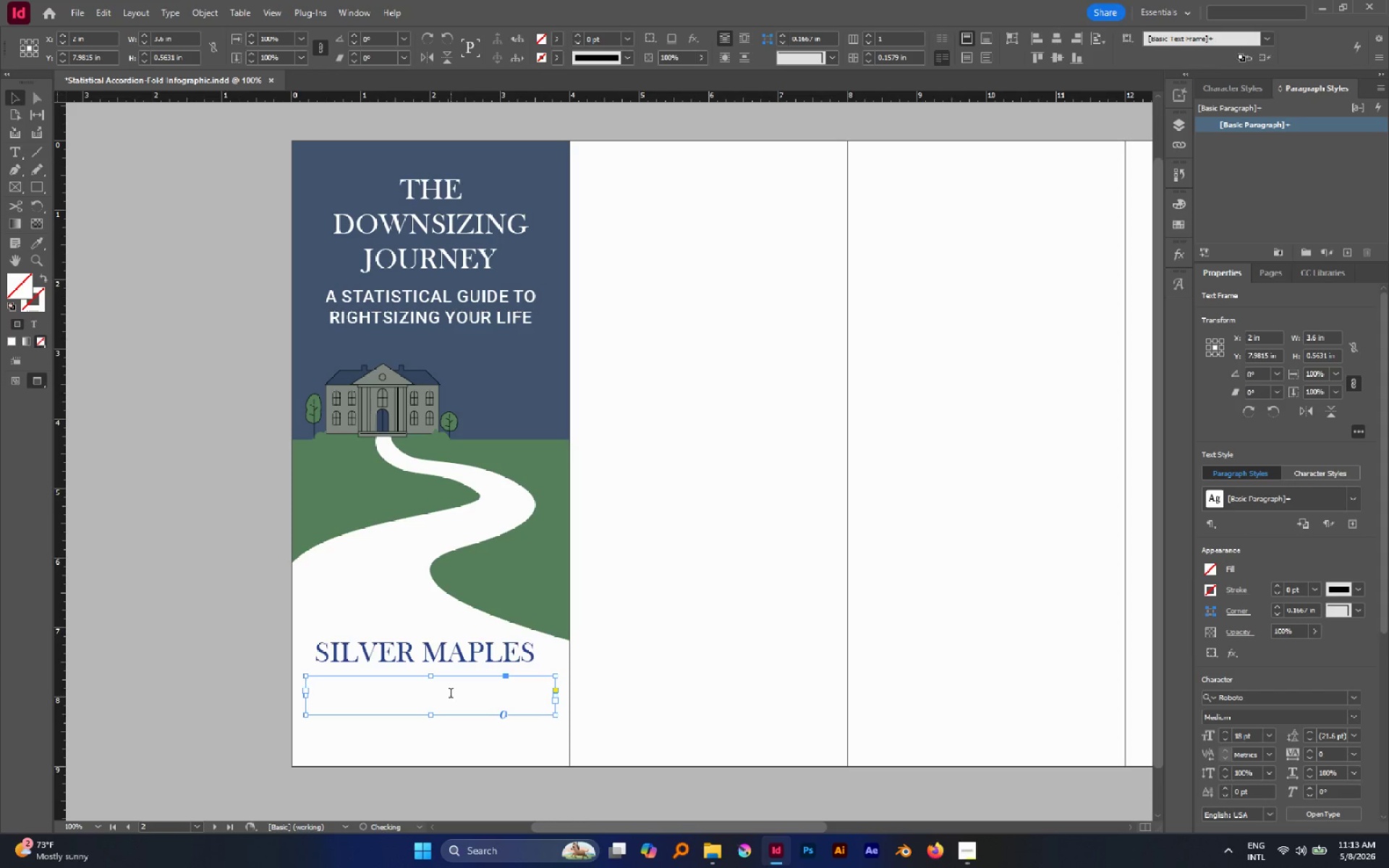 
hold_key(key=ShiftLeft, duration=0.92)
 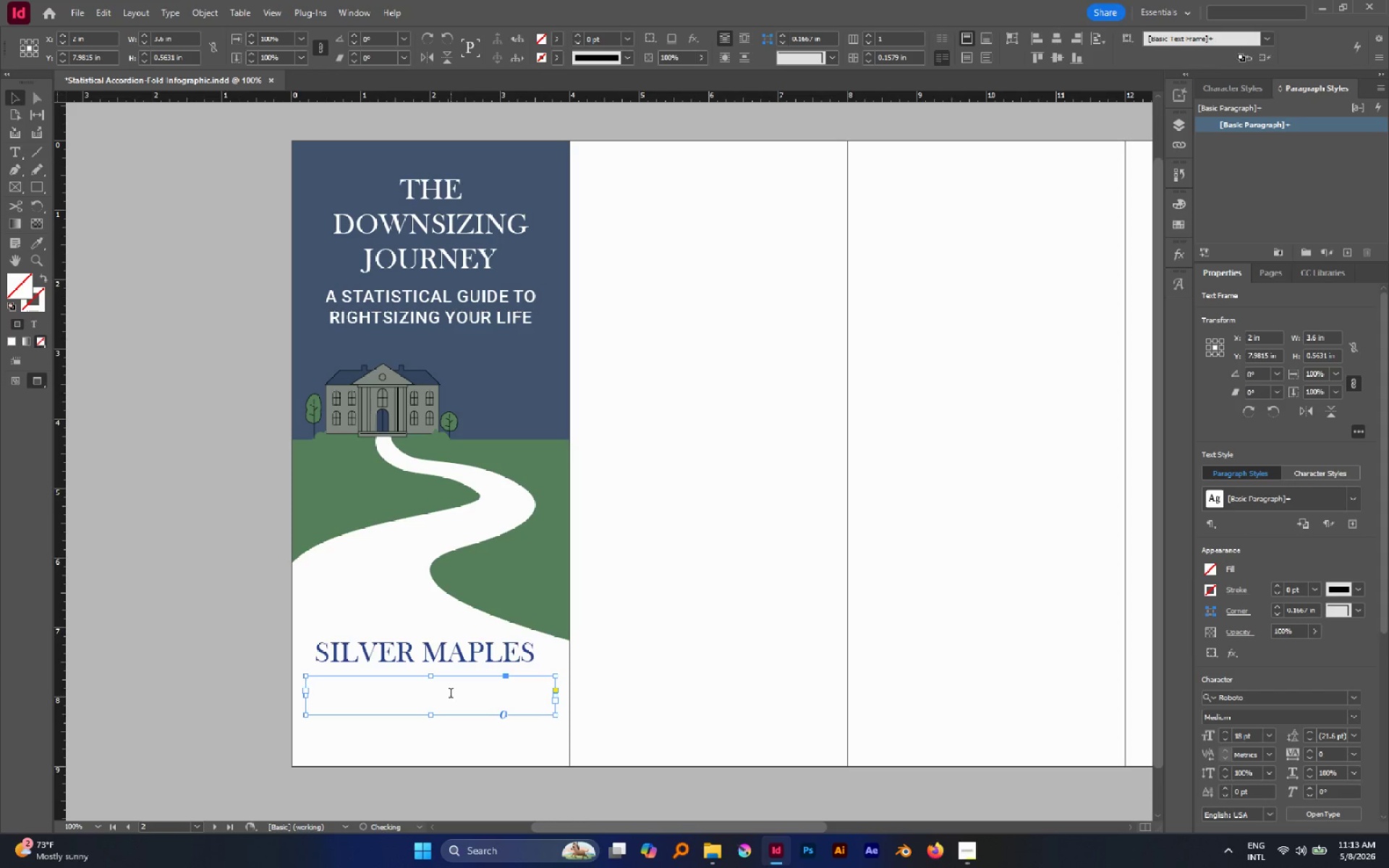 
double_click([451, 694])
 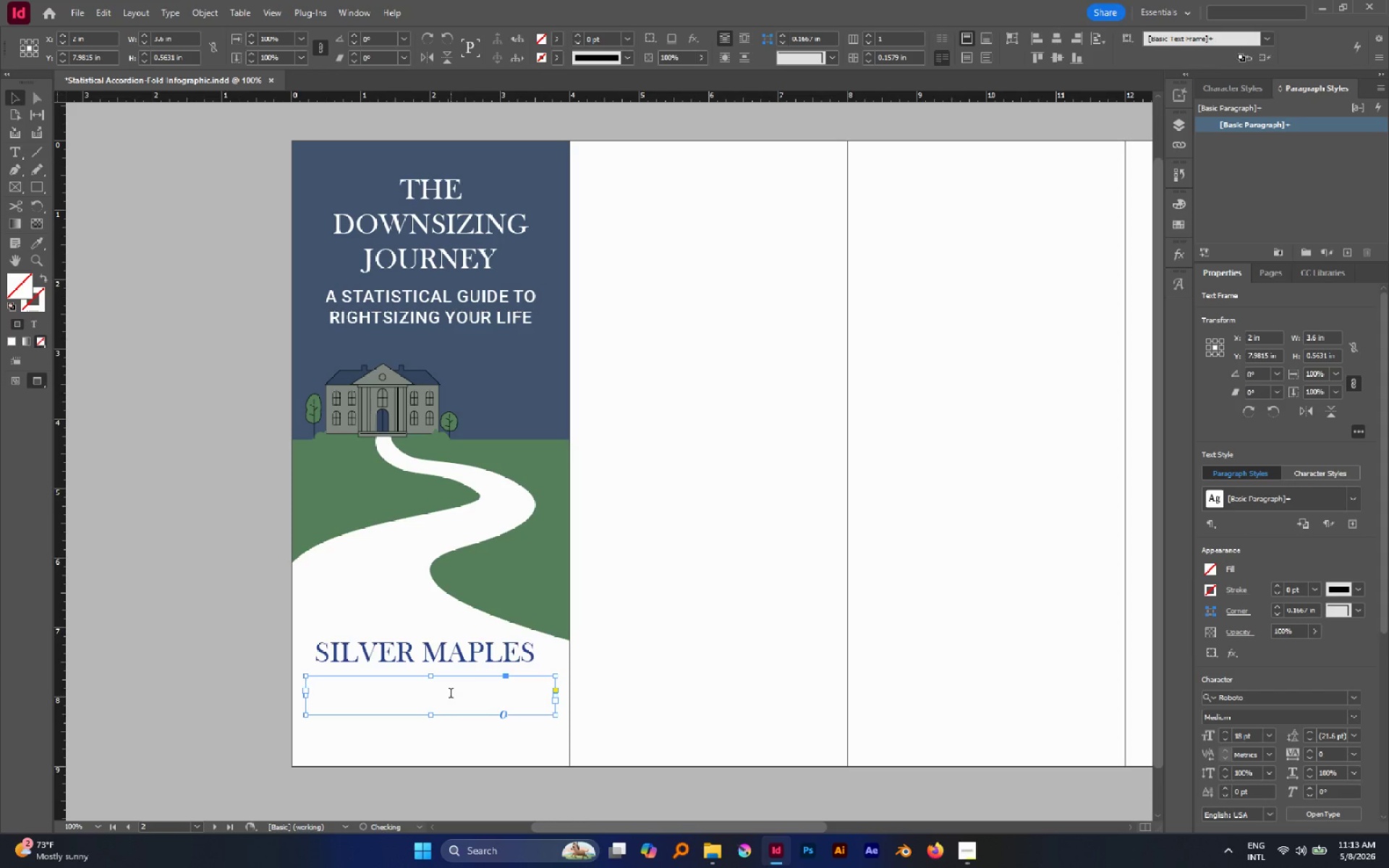 
triple_click([451, 694])
 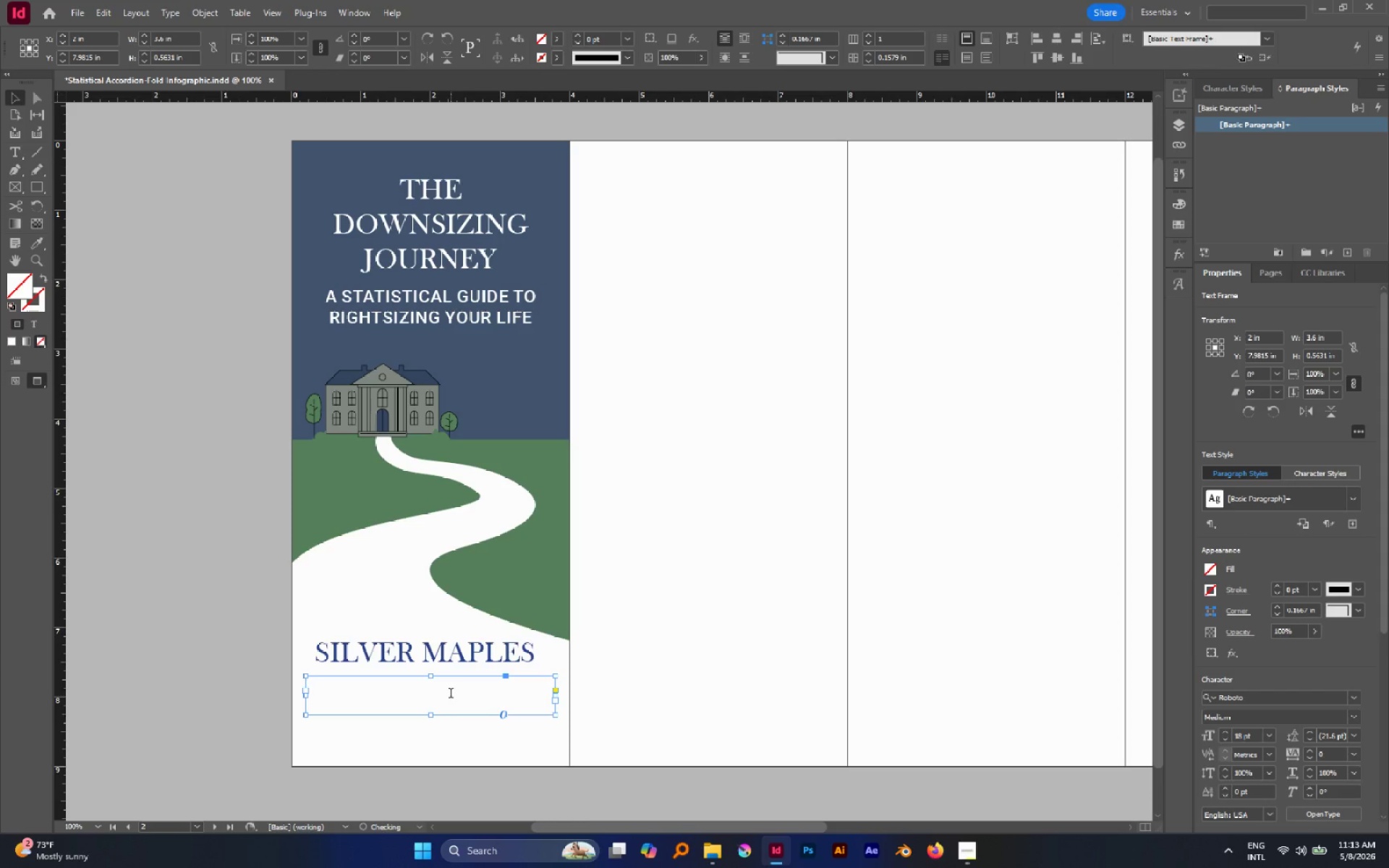 
triple_click([451, 694])
 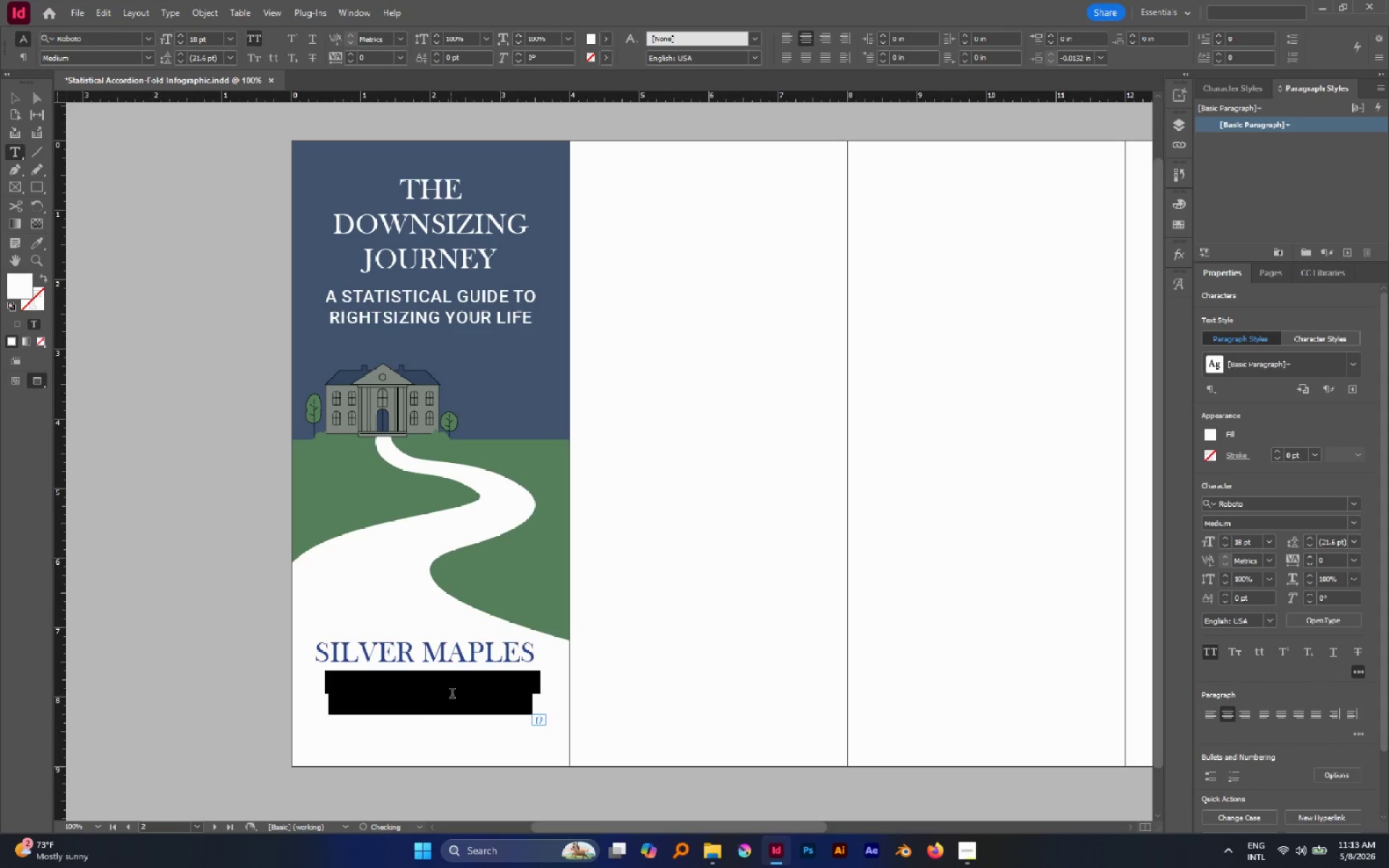 
key(Control+A)
 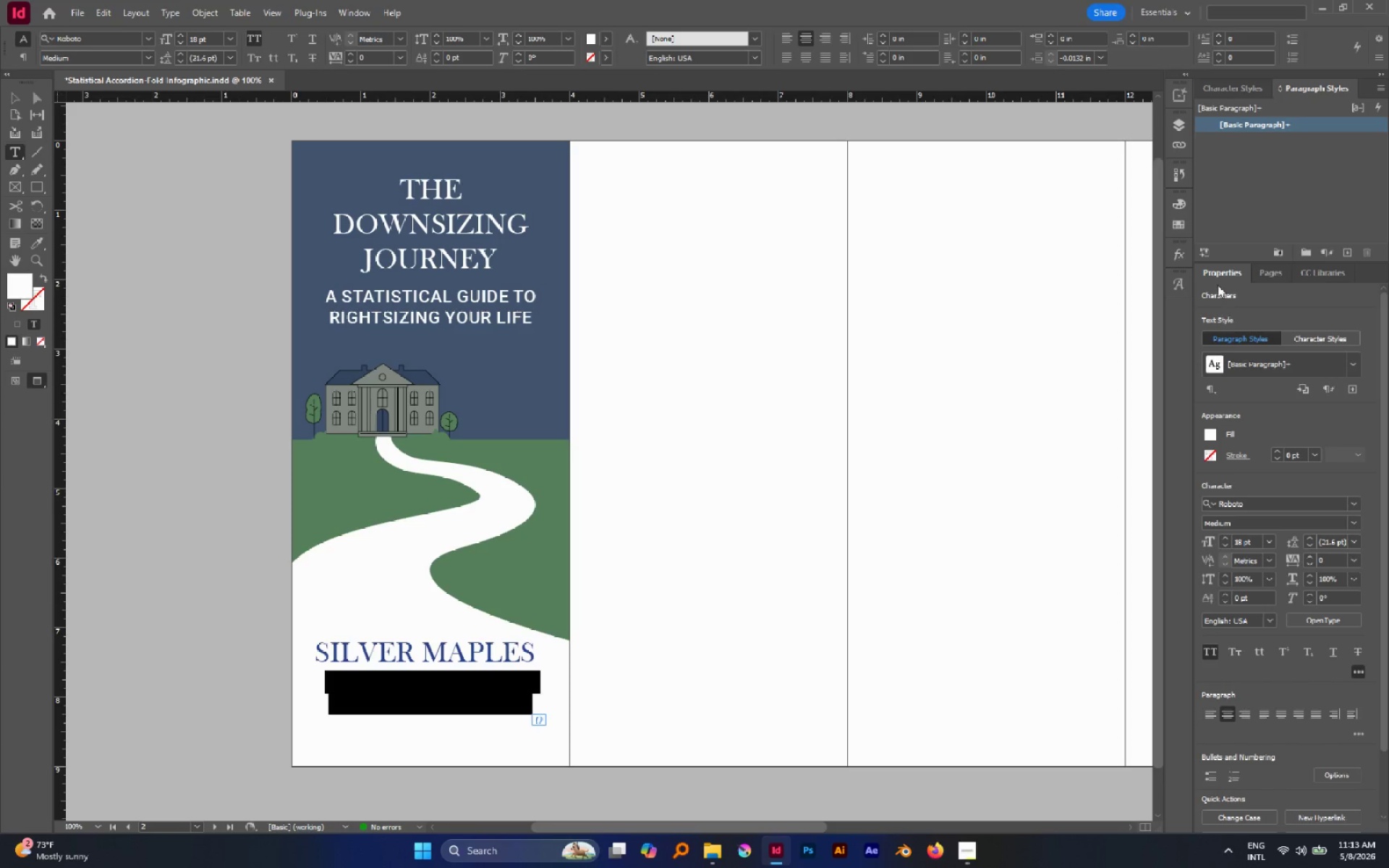 
left_click([1177, 219])
 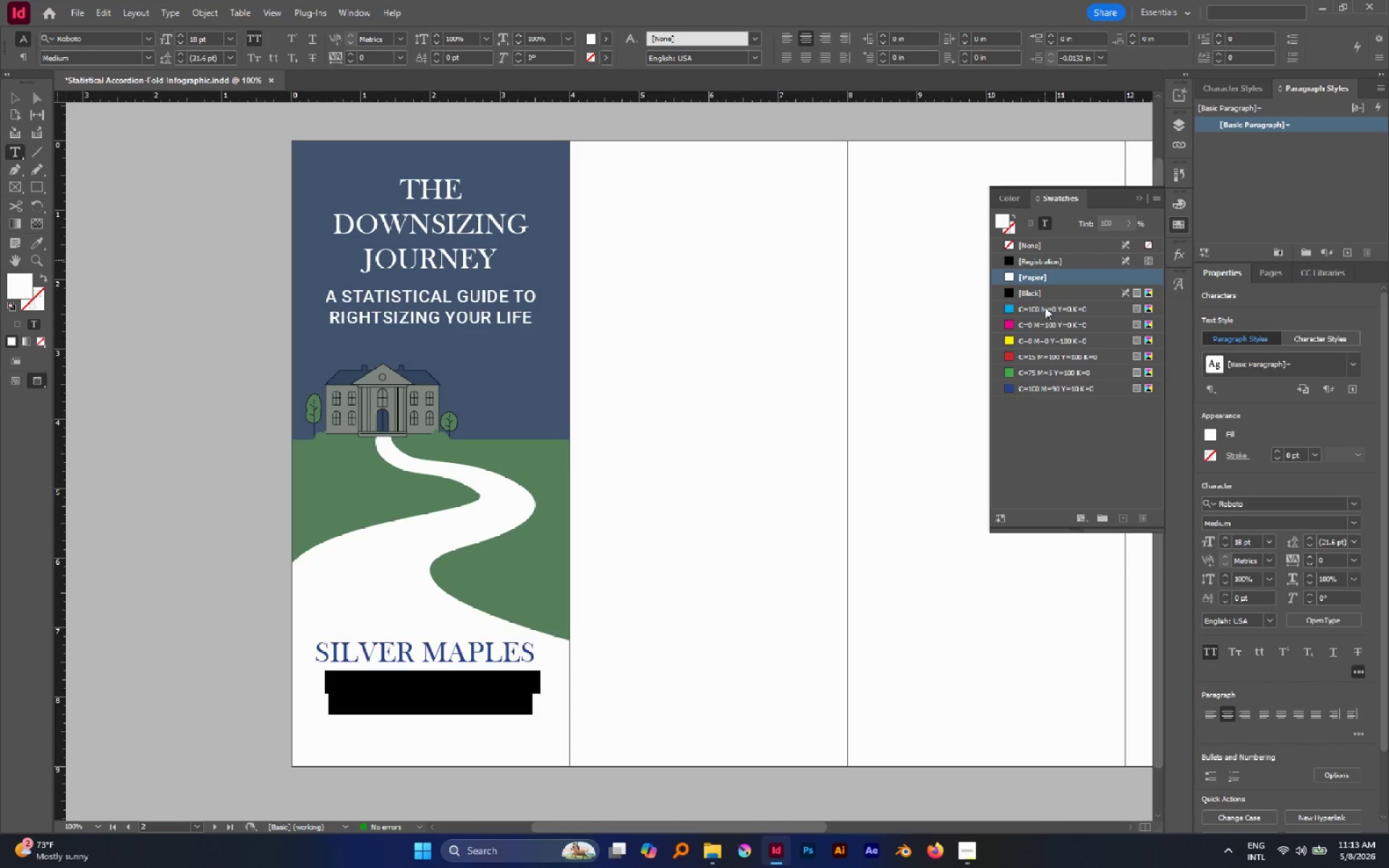 
left_click([1057, 383])
 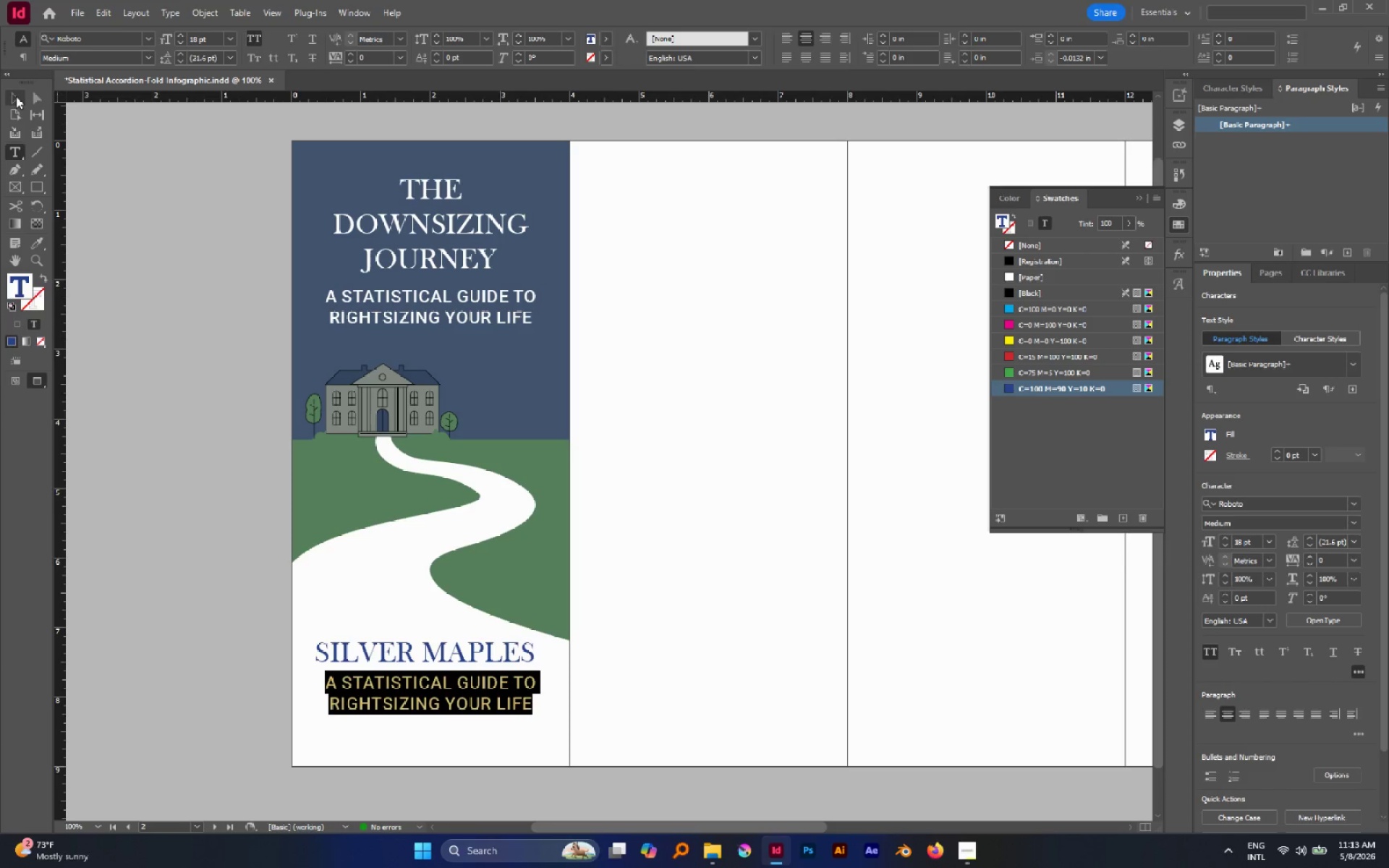 
left_click([16, 98])
 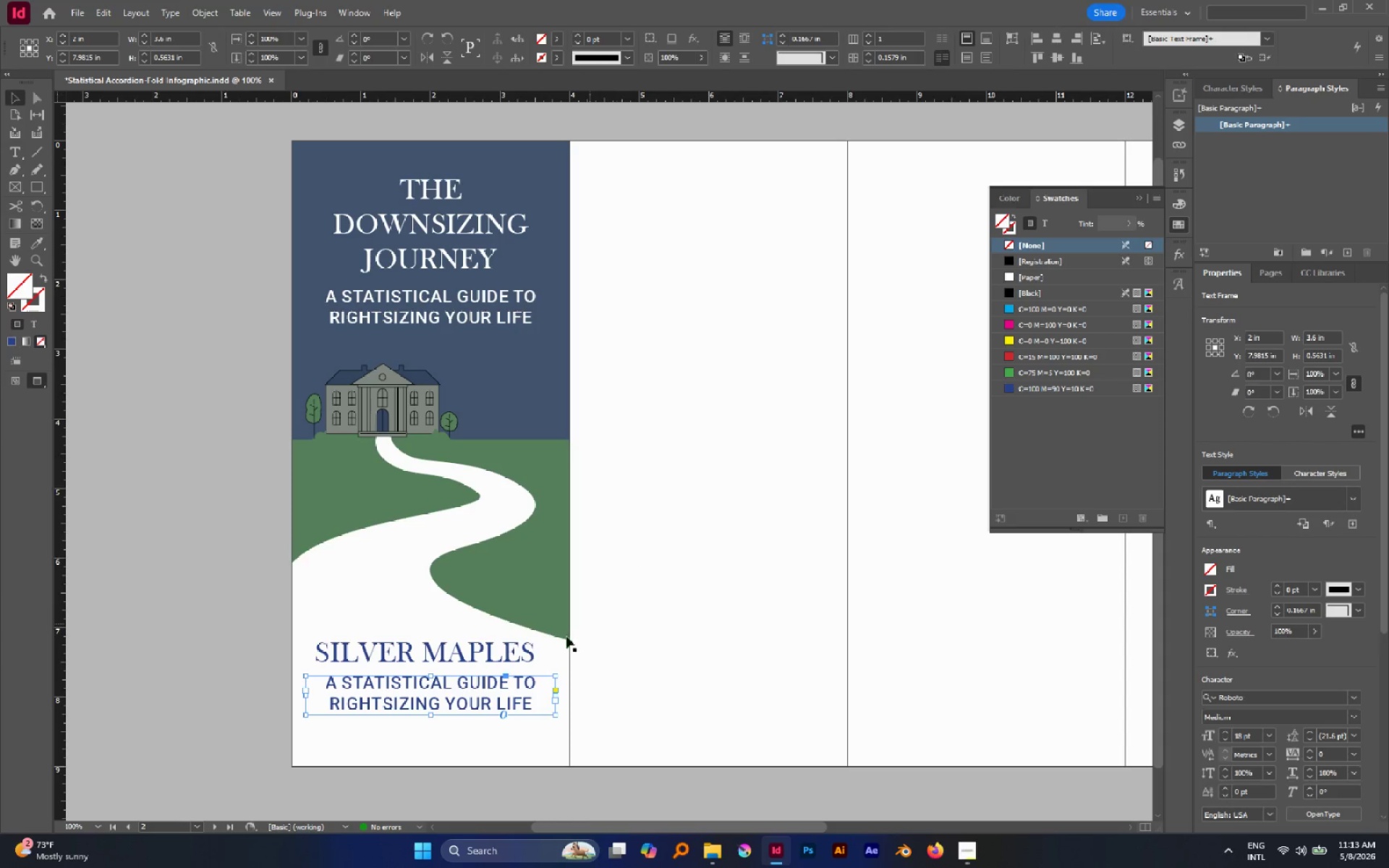 
double_click([461, 678])
 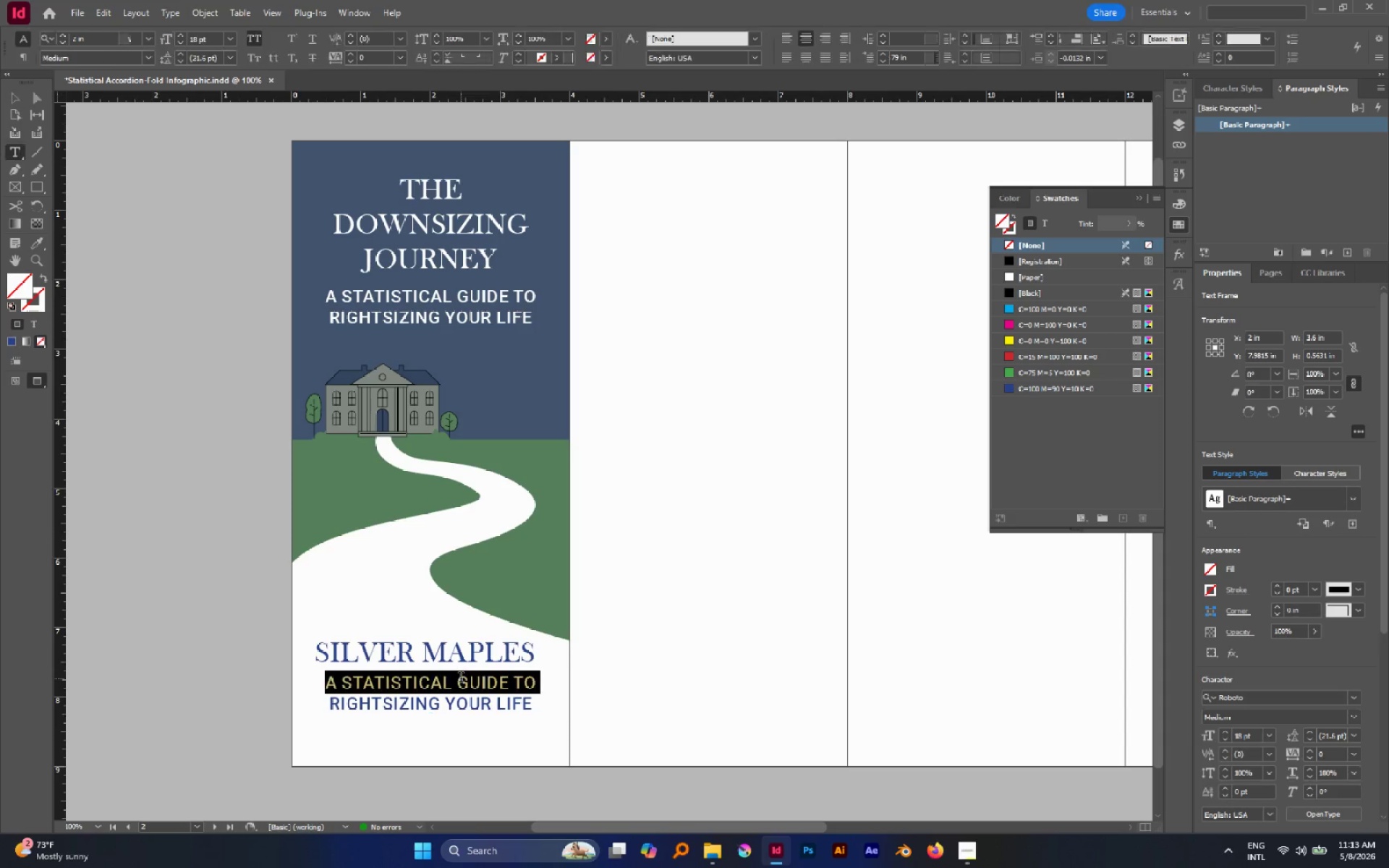 
triple_click([461, 678])
 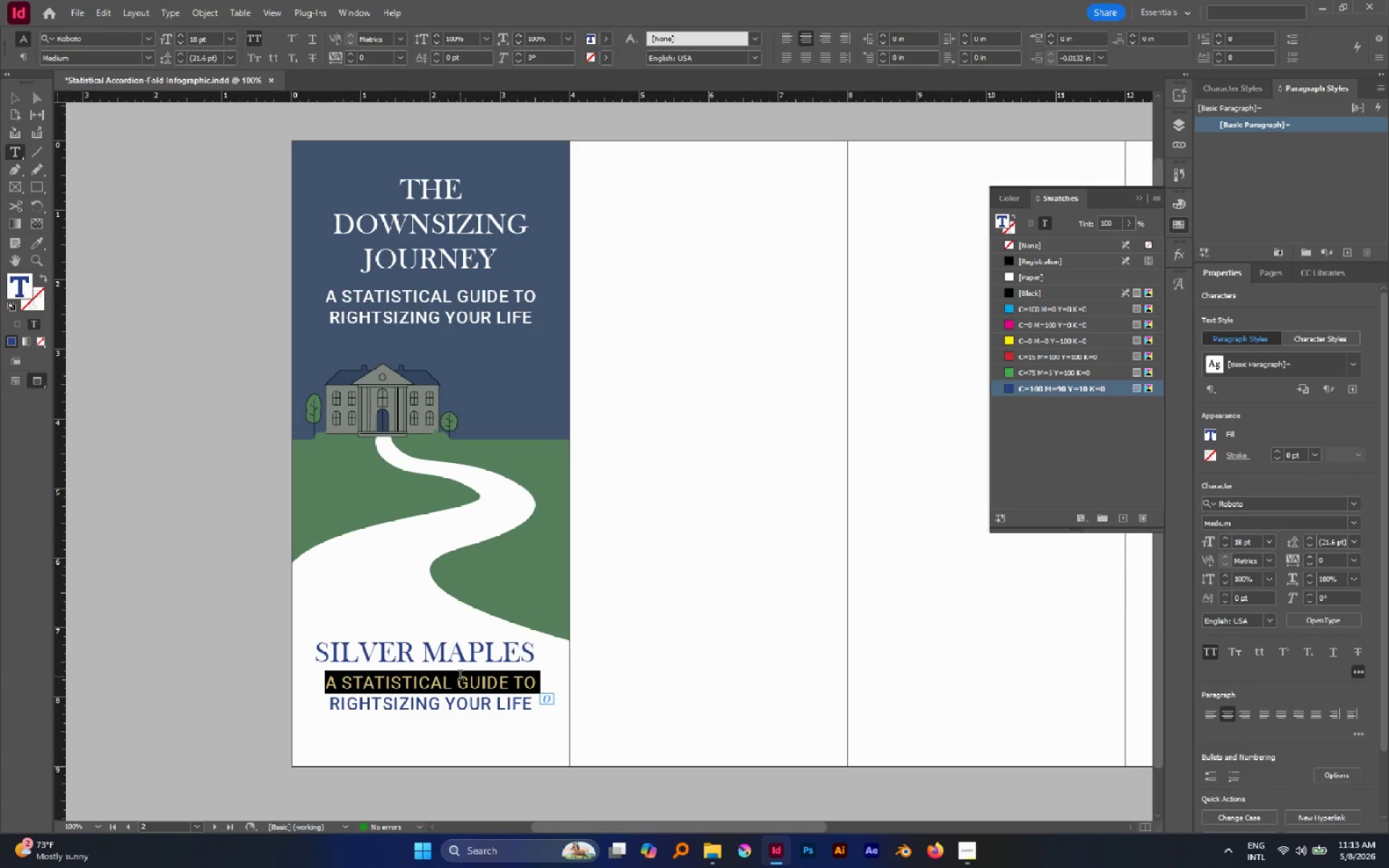 
key(Control+A)
 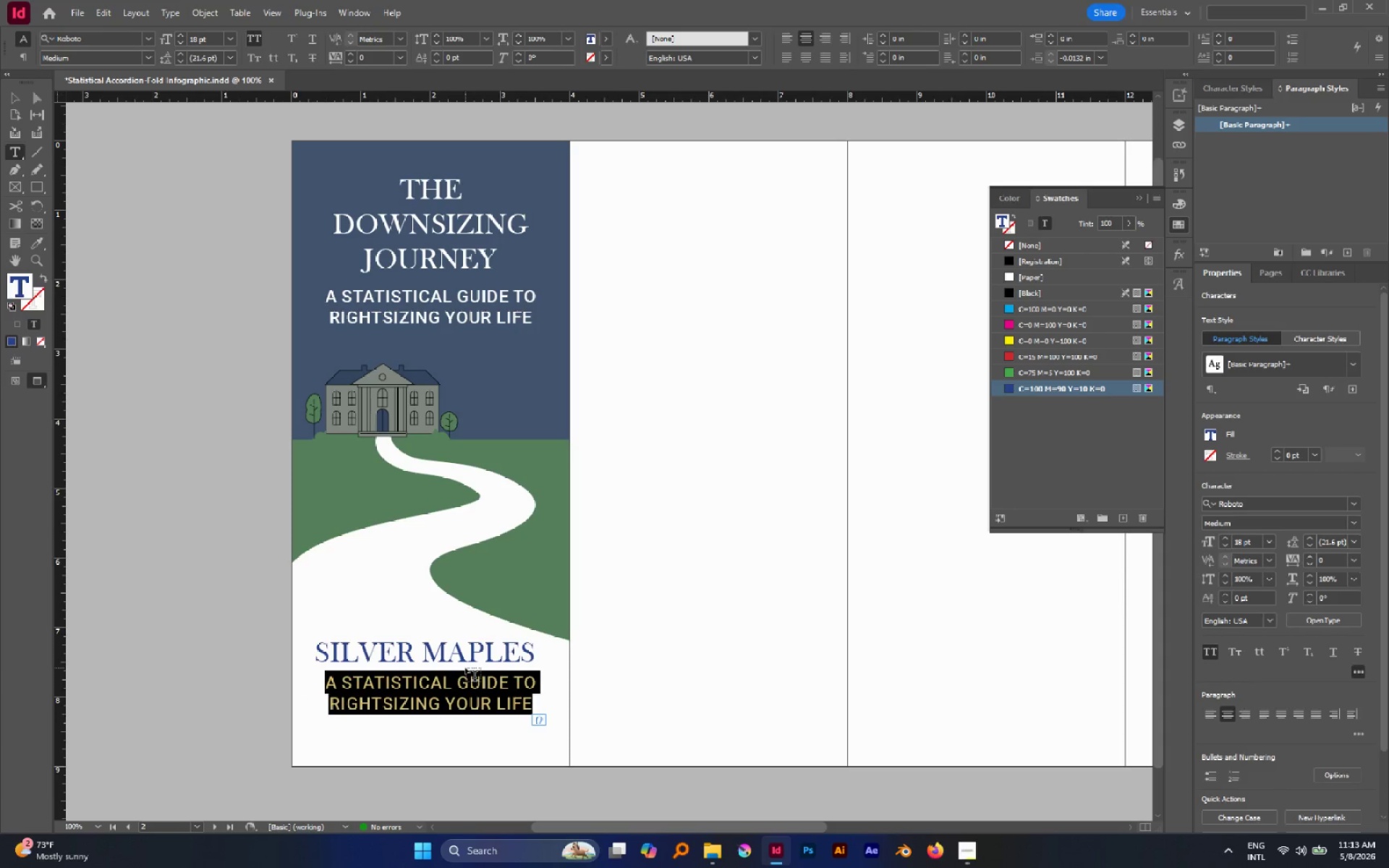 
wait(9.69)
 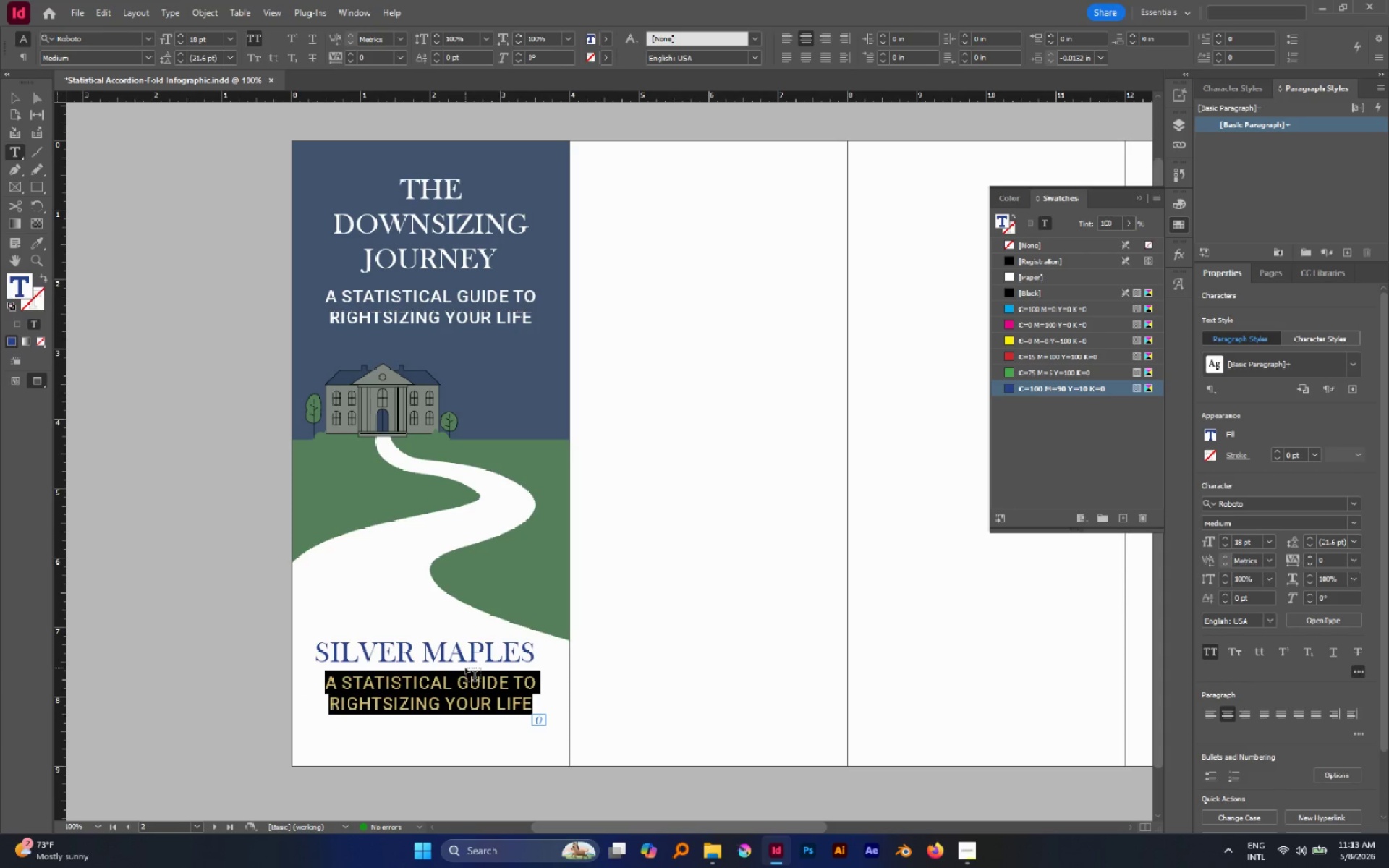 
type(Senior move managers)
key(Escape)
 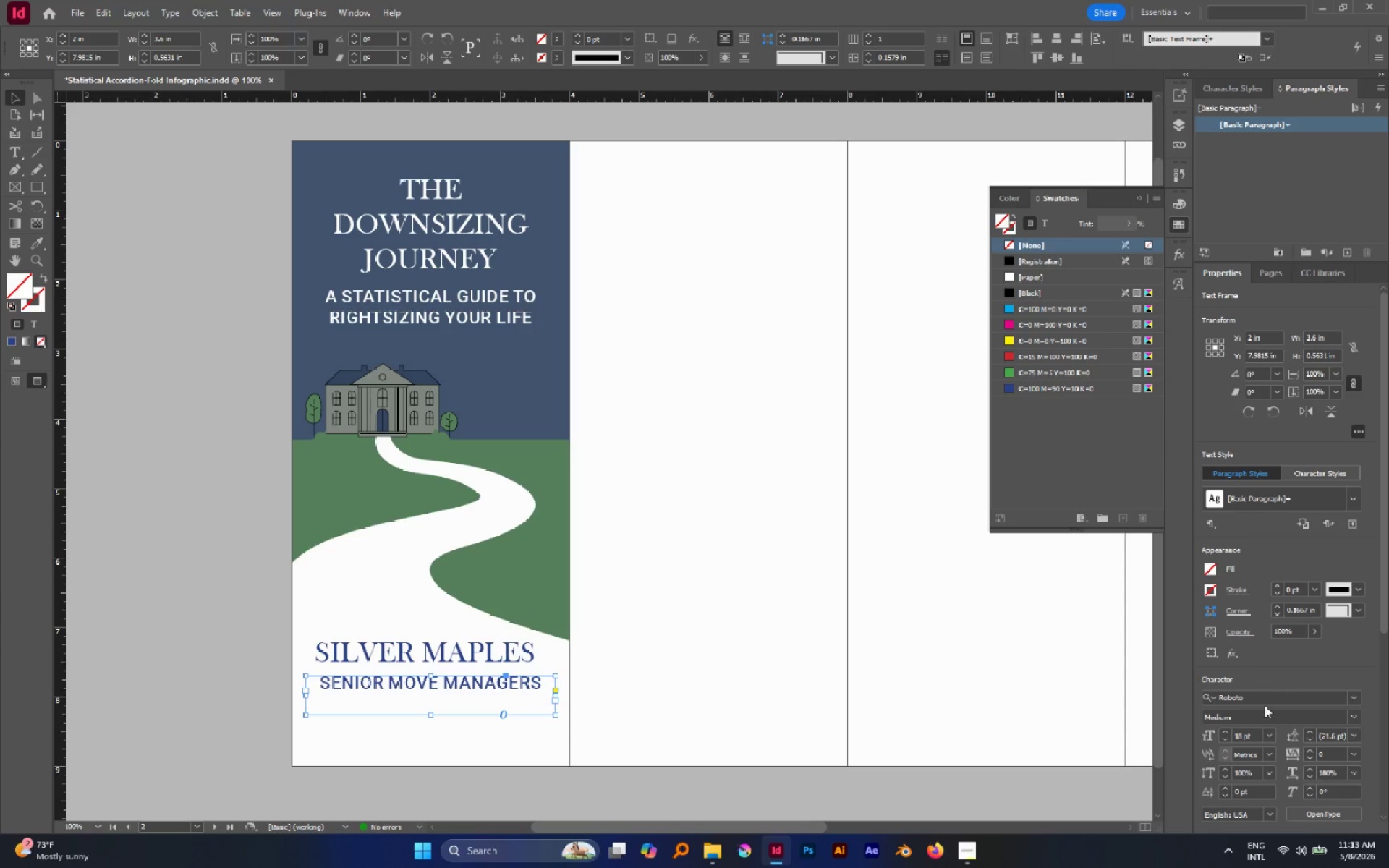 
left_click([1230, 739])
 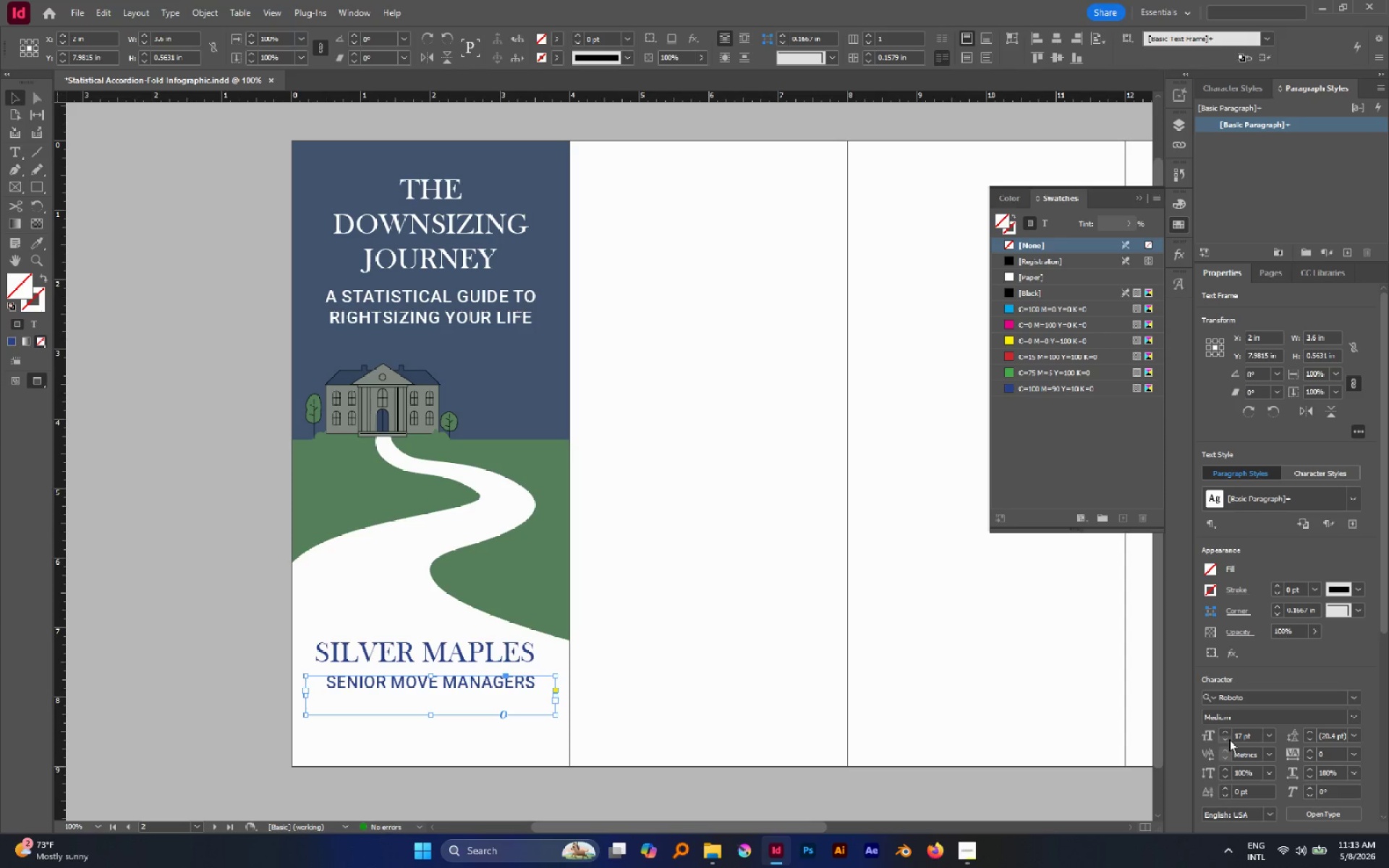 
left_click([1229, 739])
 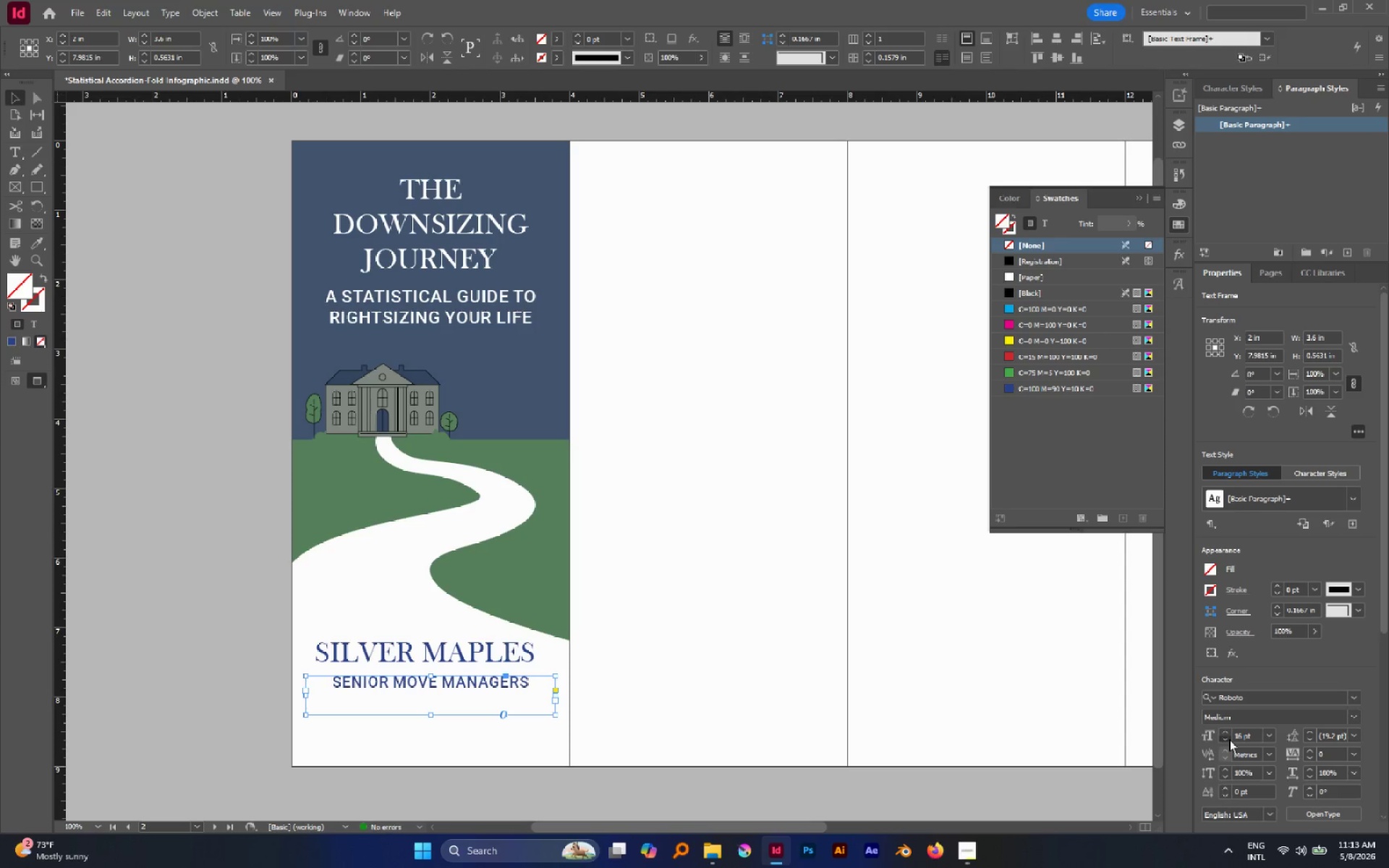 
left_click([1229, 739])
 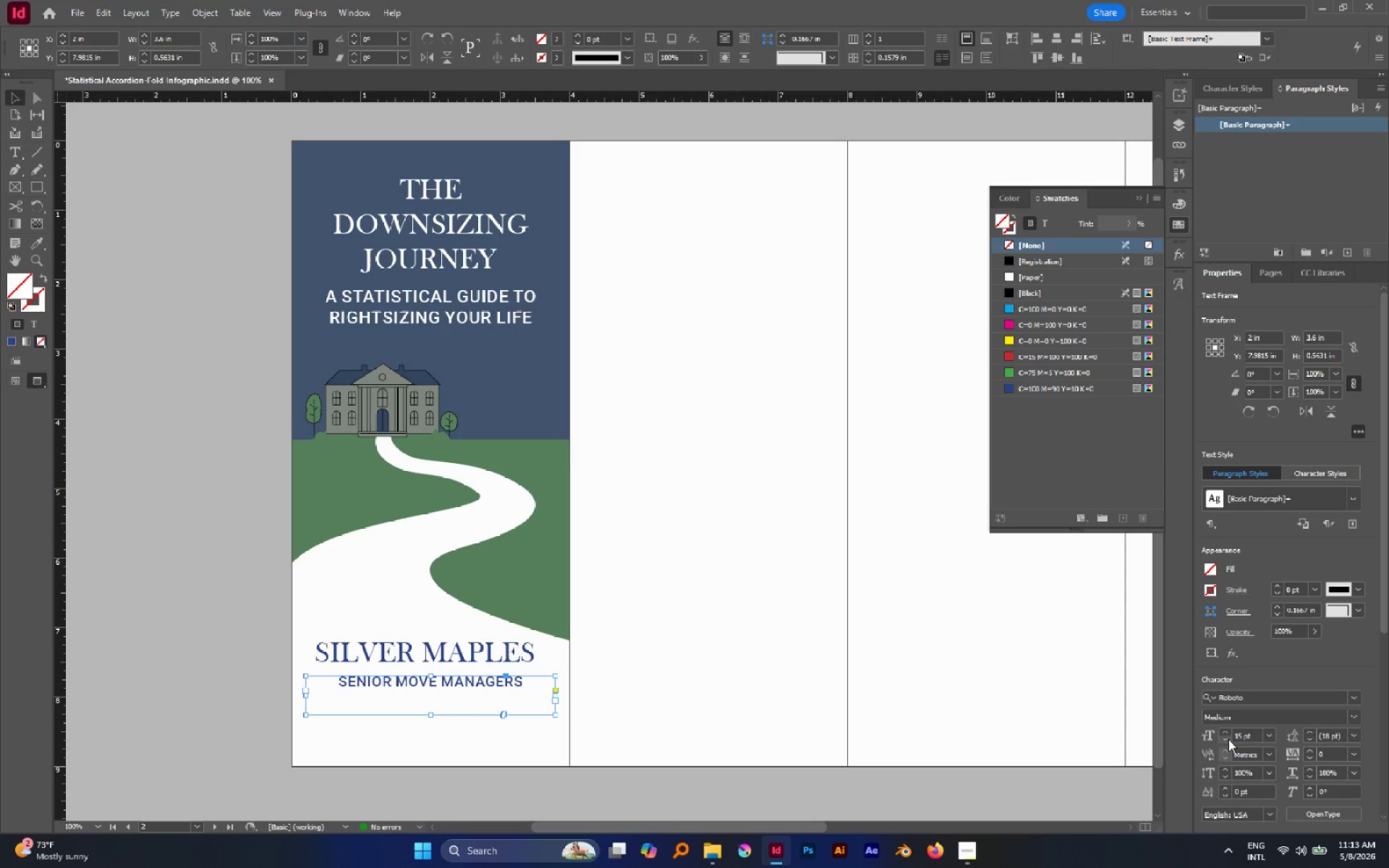 
left_click([1228, 739])
 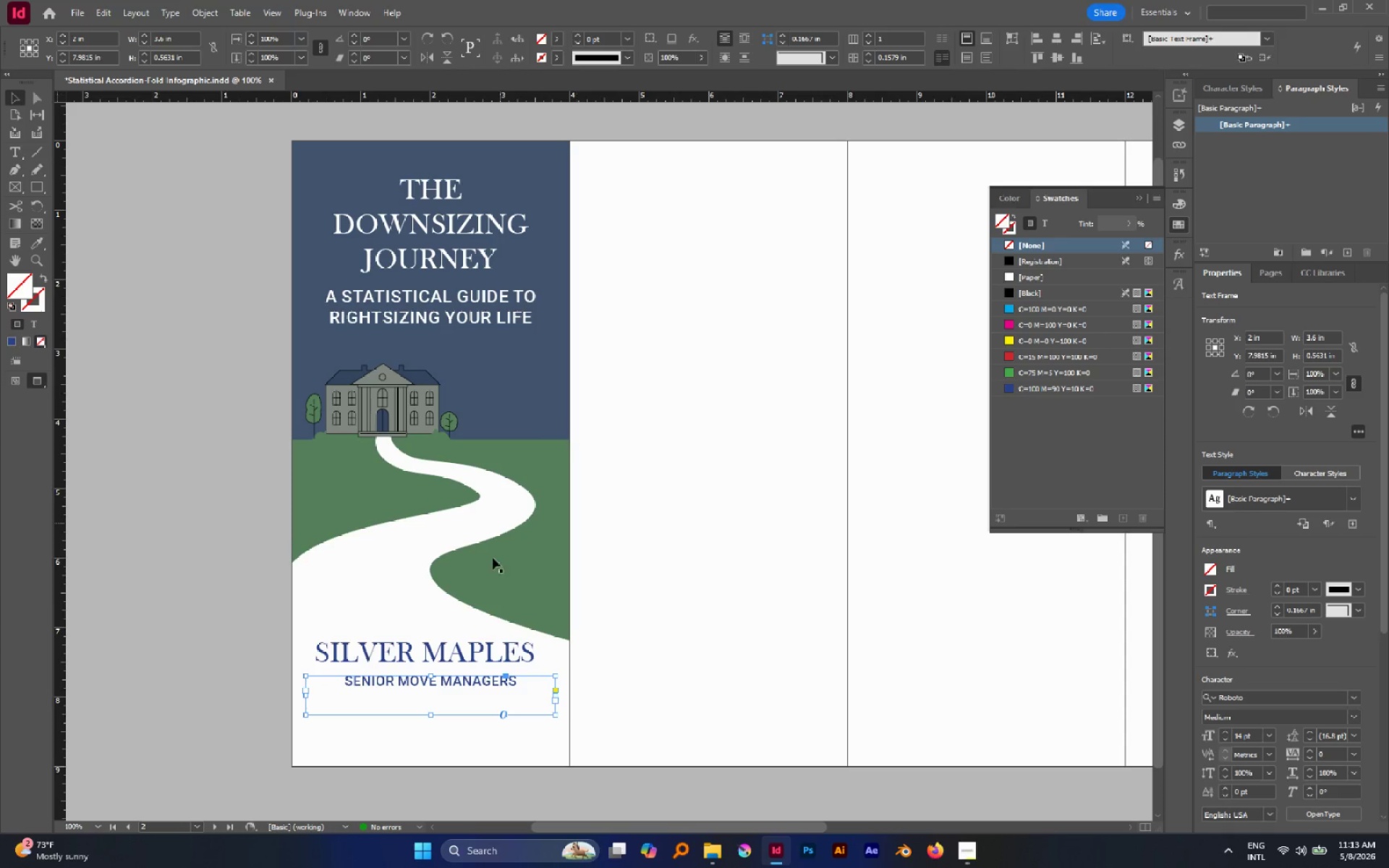 
hold_key(key=ShiftLeft, duration=1.08)
left_click([462, 645])
 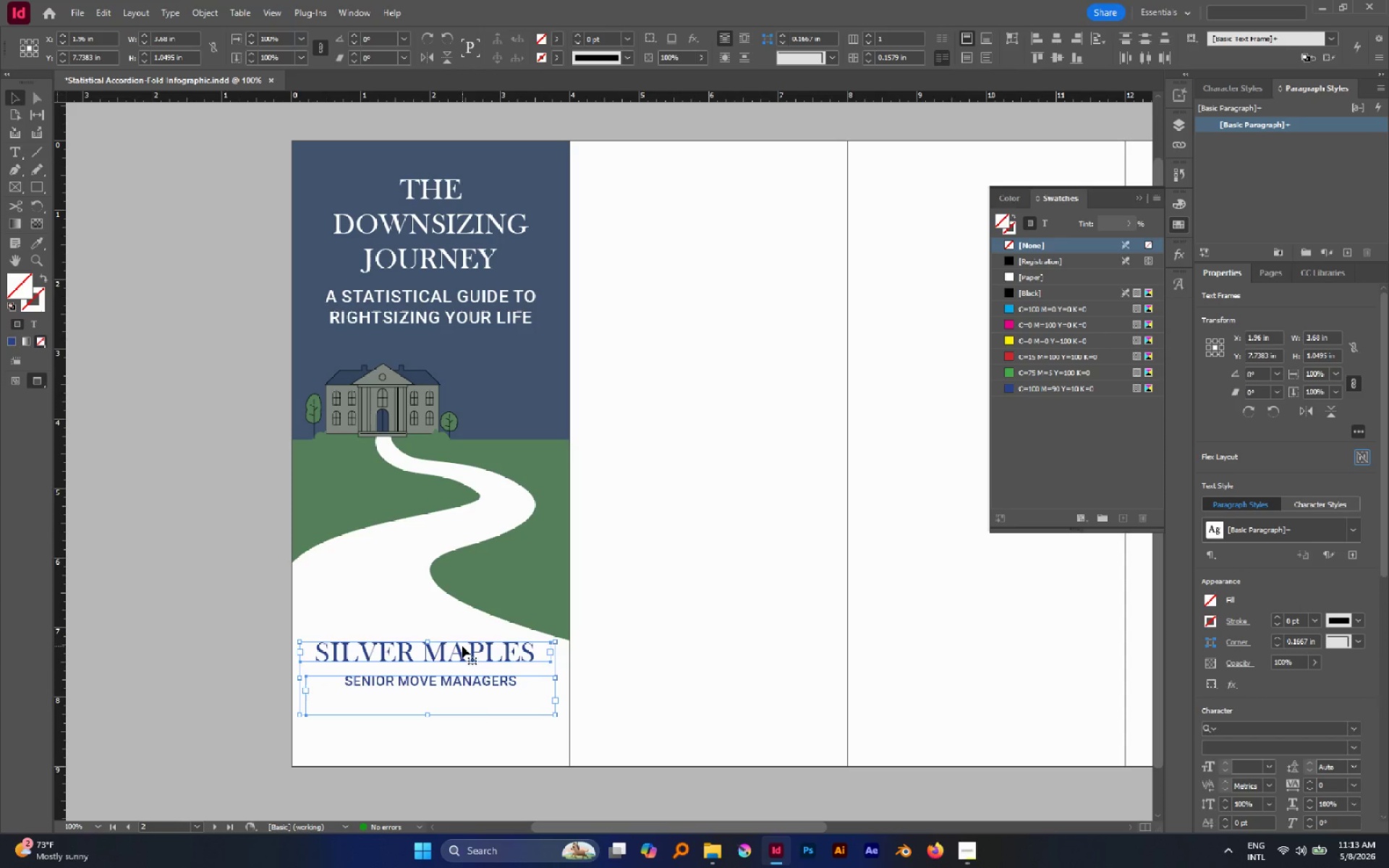 
left_click([462, 646])
 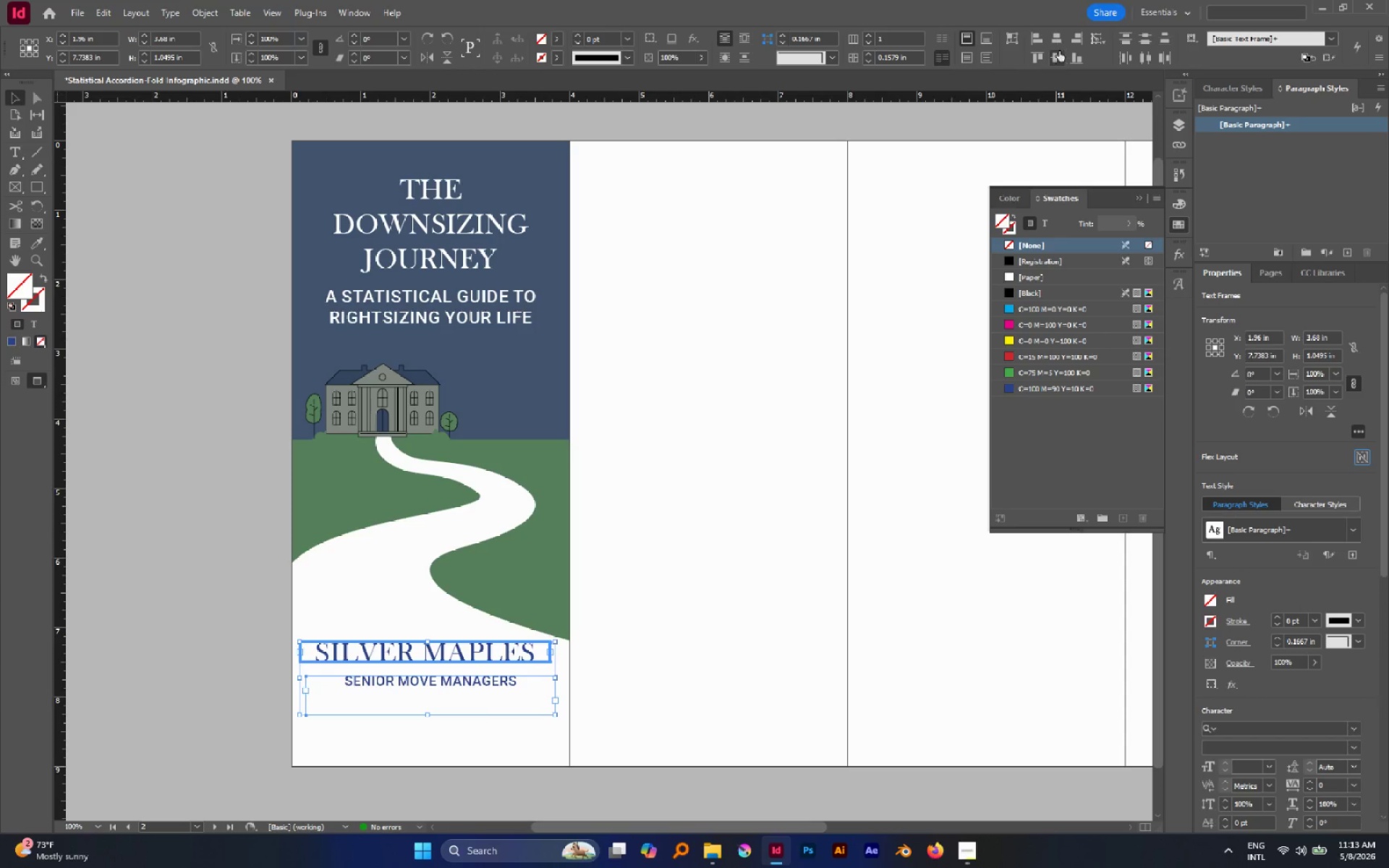 
left_click([1055, 43])
 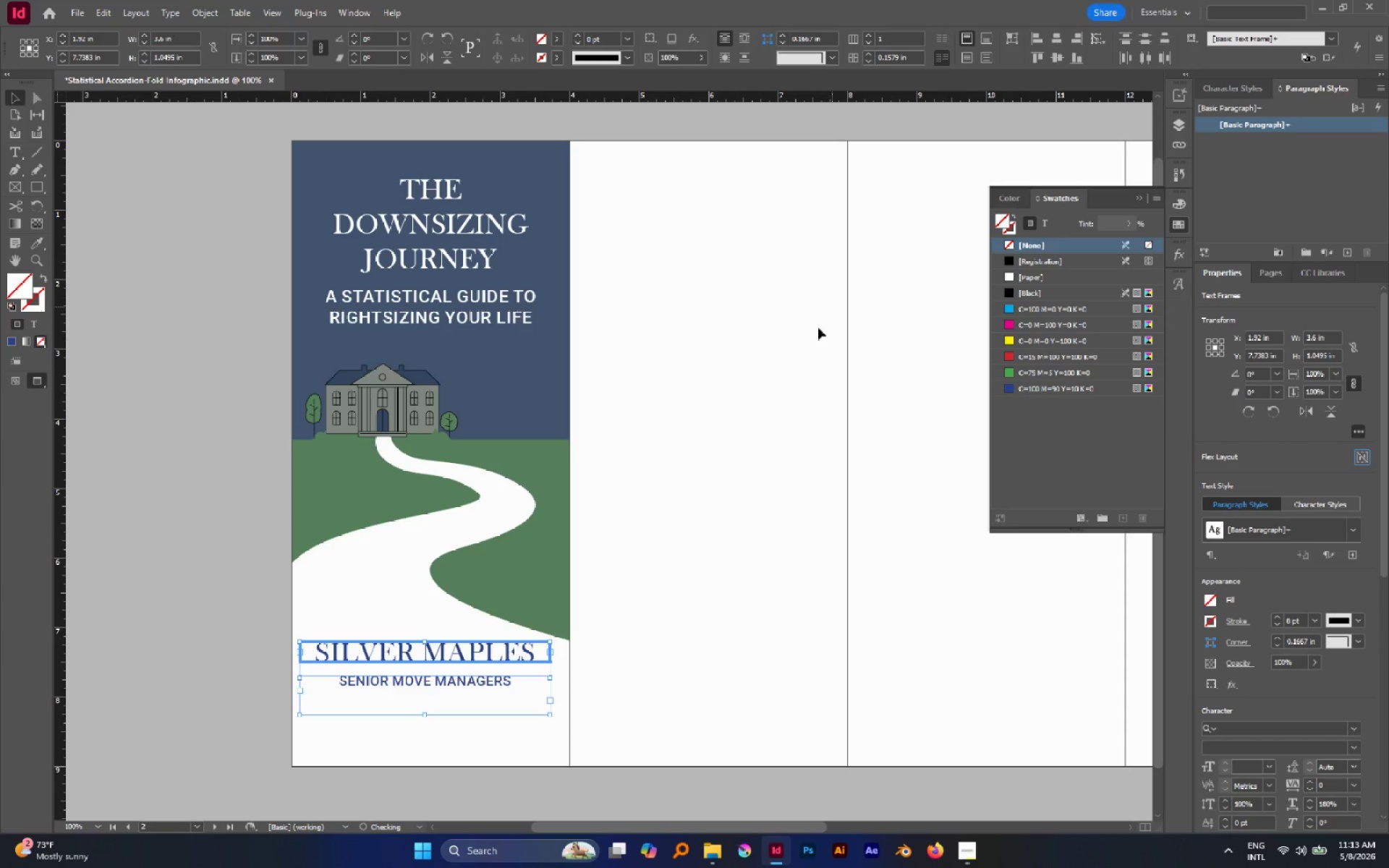 
left_click([817, 345])
 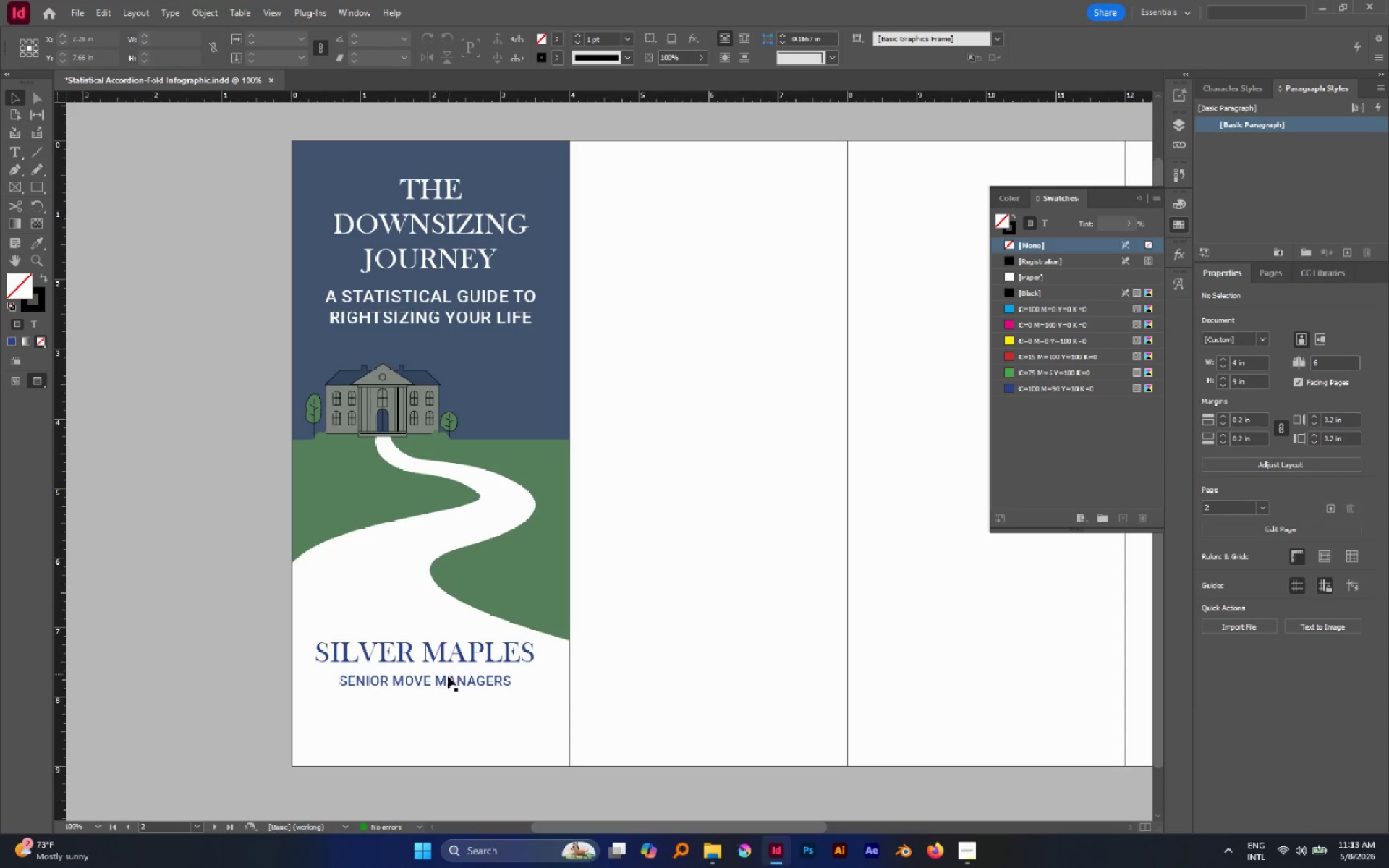 
left_click([448, 680])
 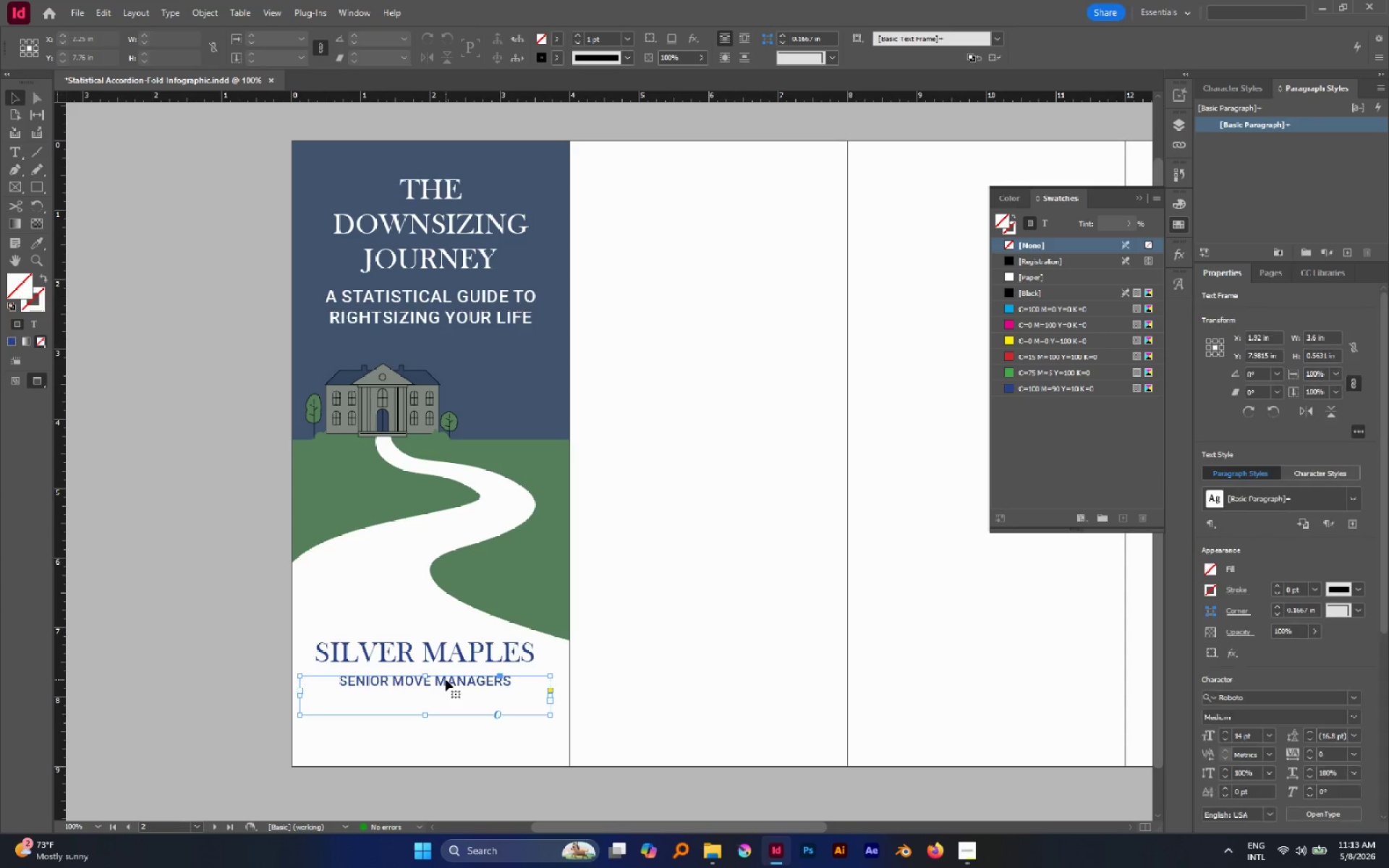 
key(ArrowUp)
 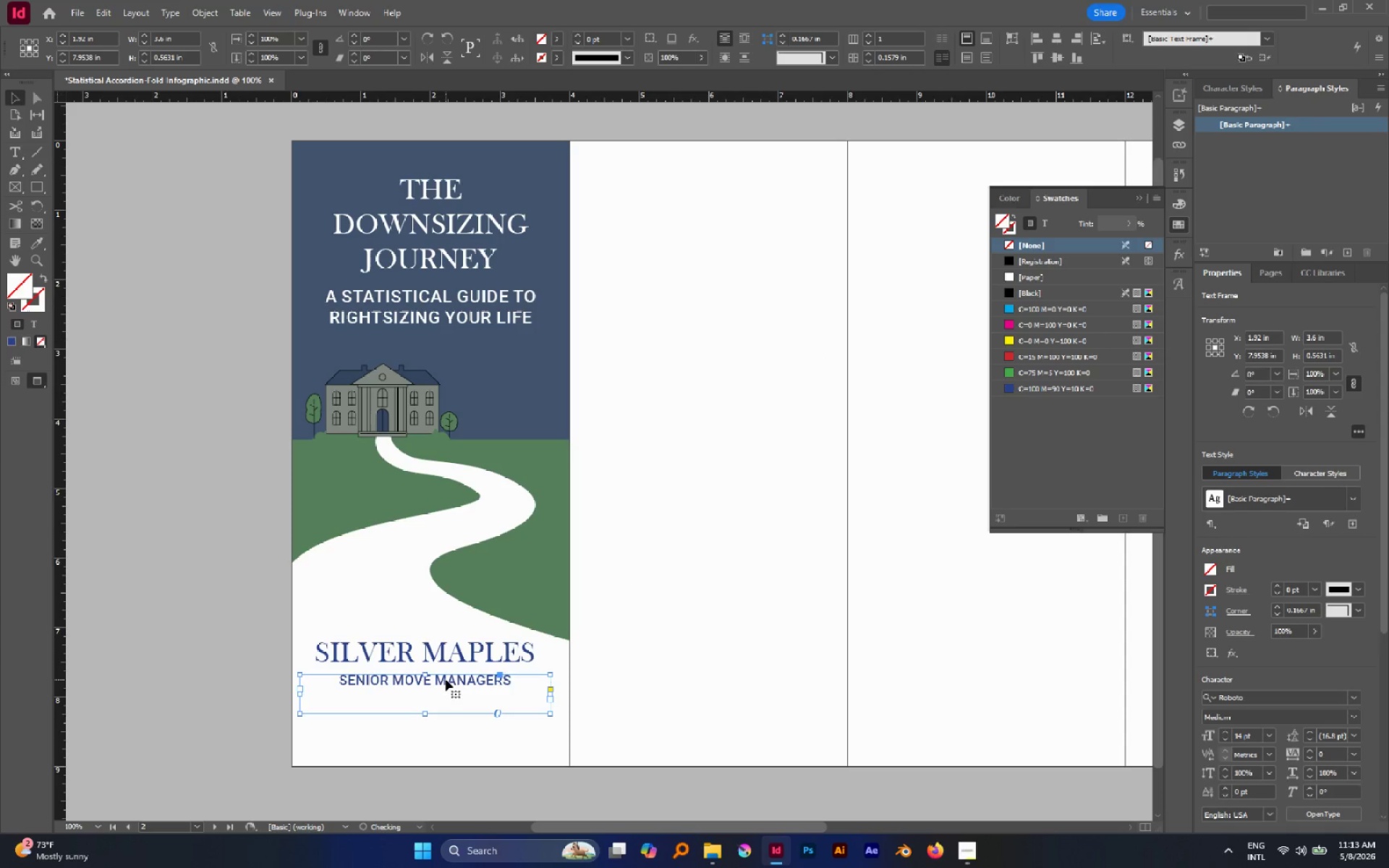 
key(ArrowUp)
 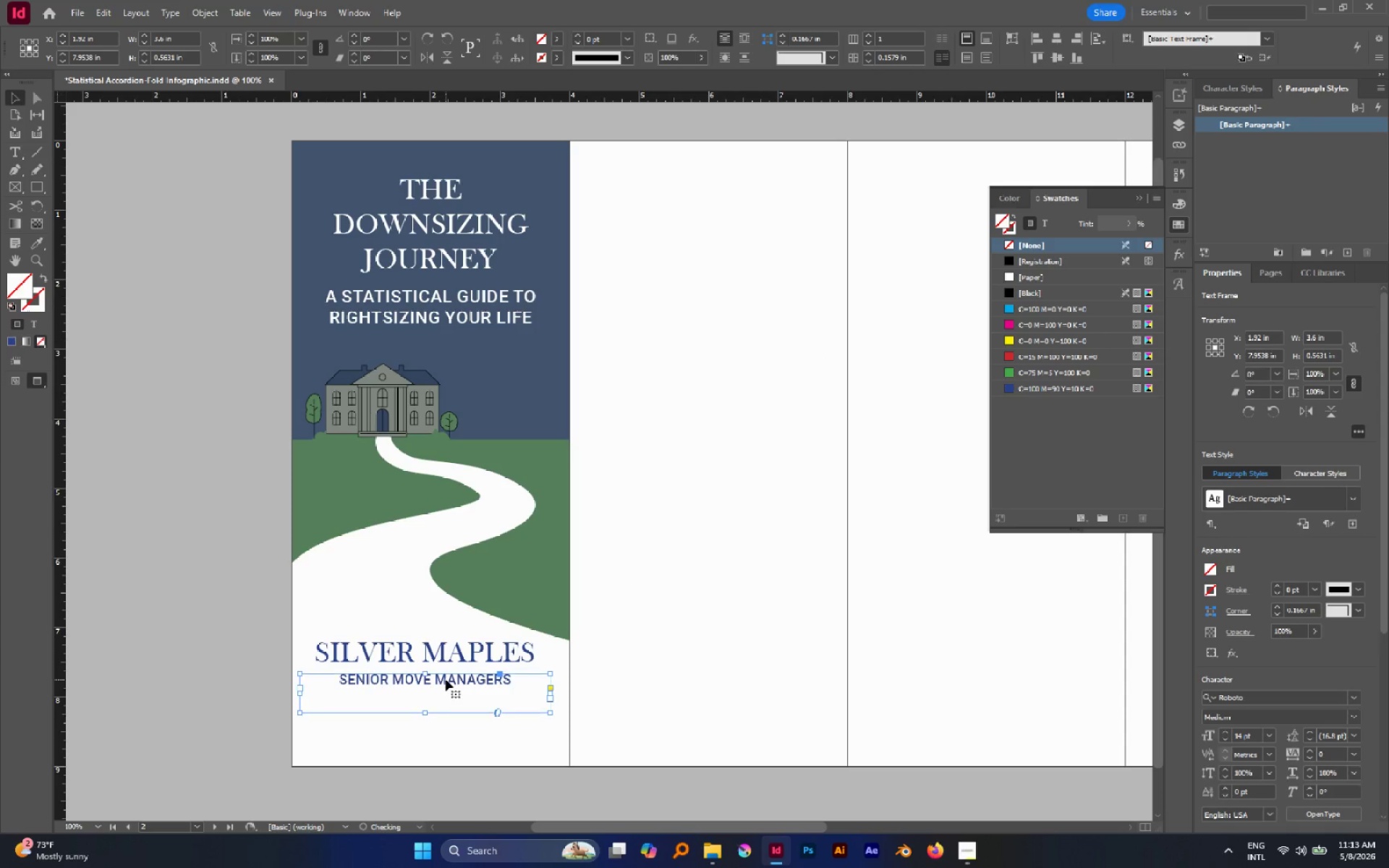 
key(ArrowUp)
 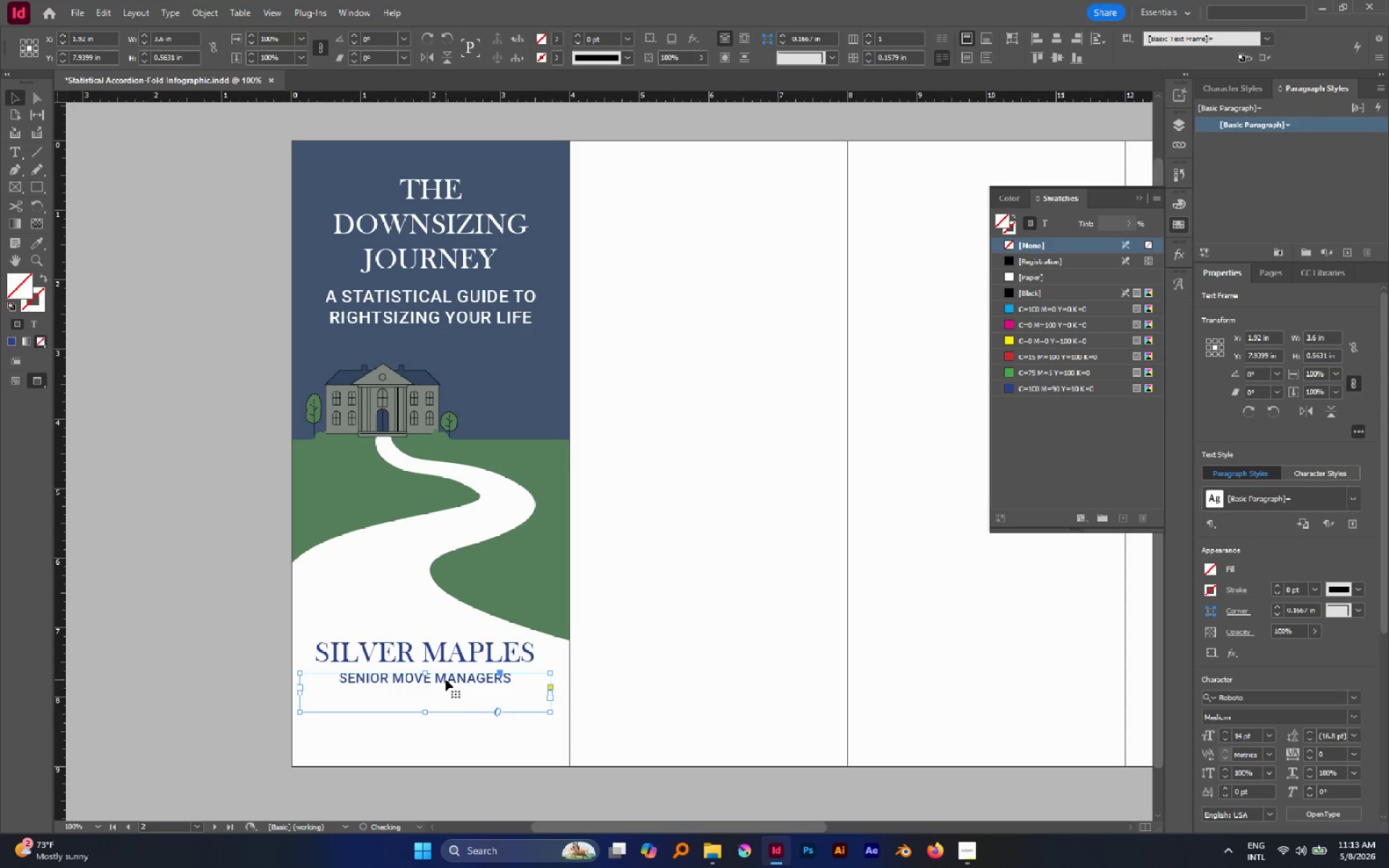 
key(ArrowUp)
 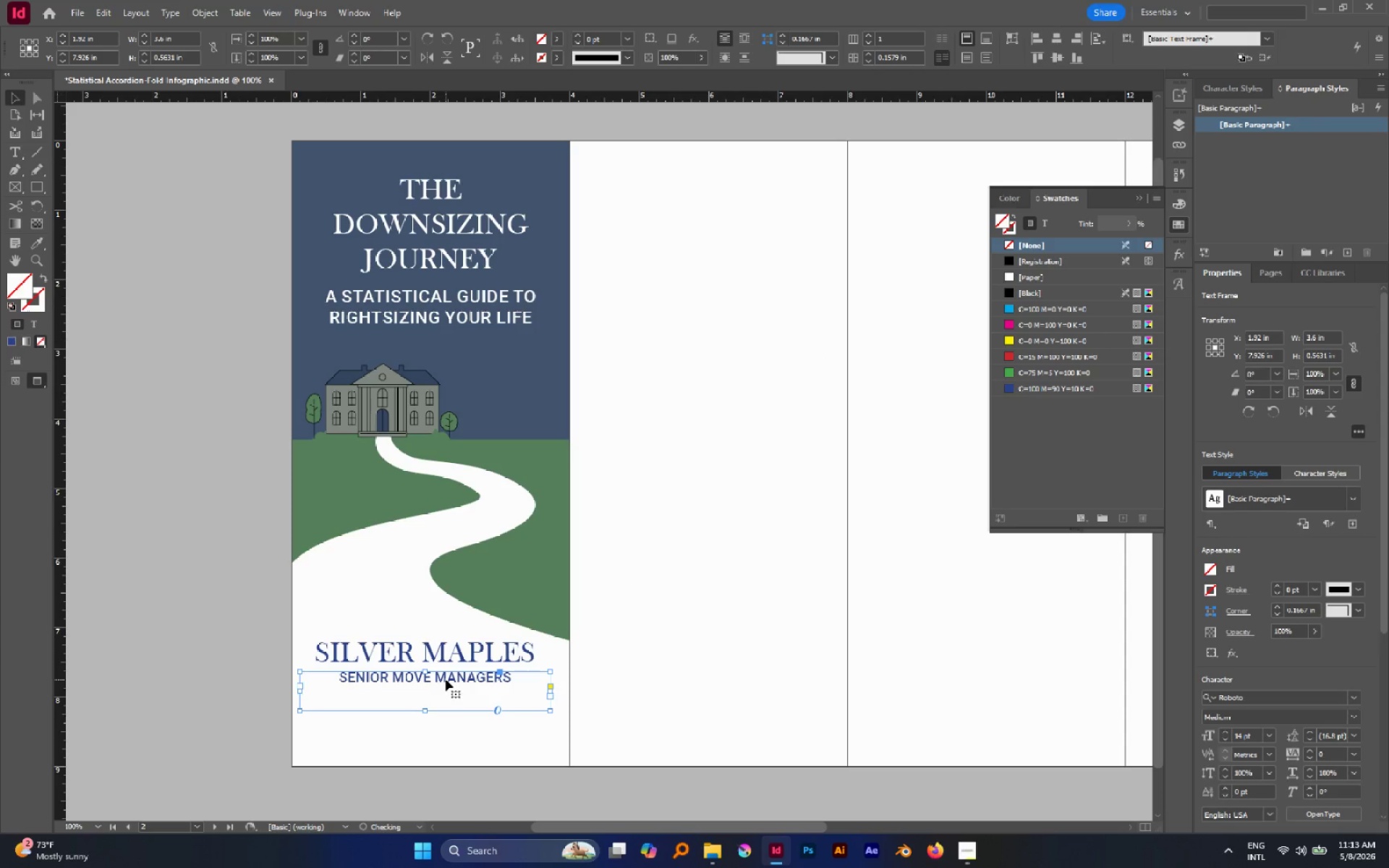 
key(ArrowUp)
 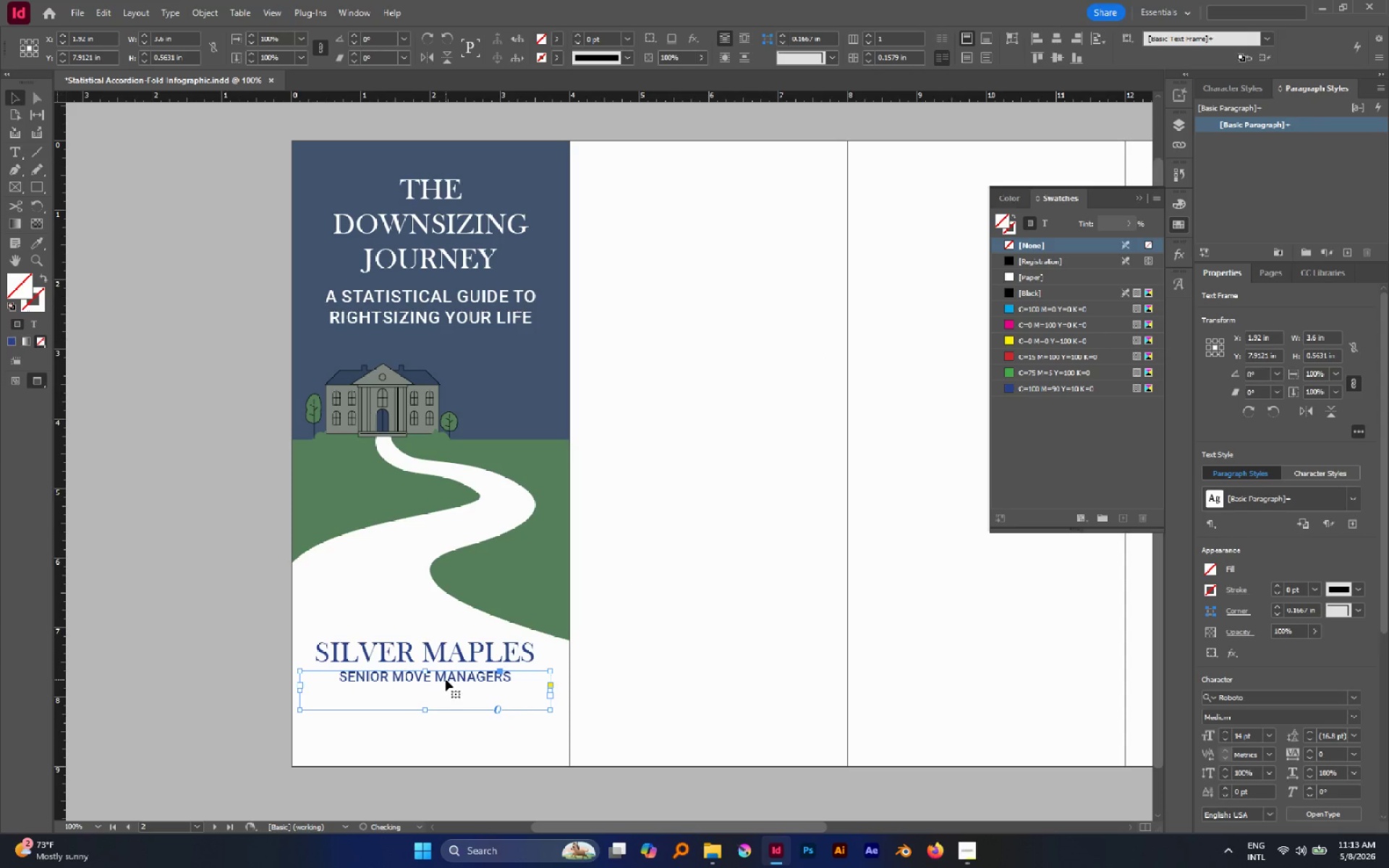 
key(ArrowUp)
 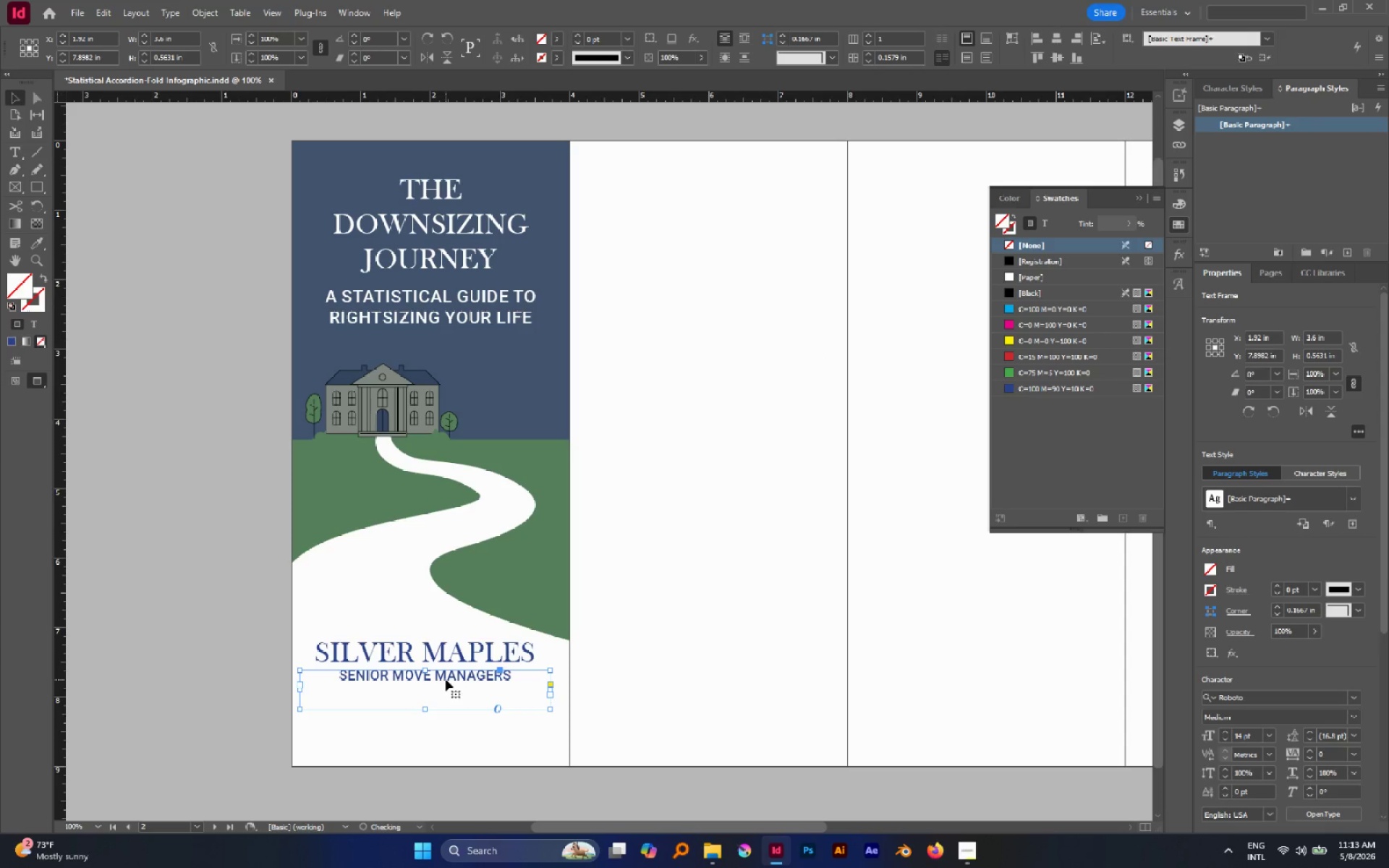 
key(ArrowUp)
 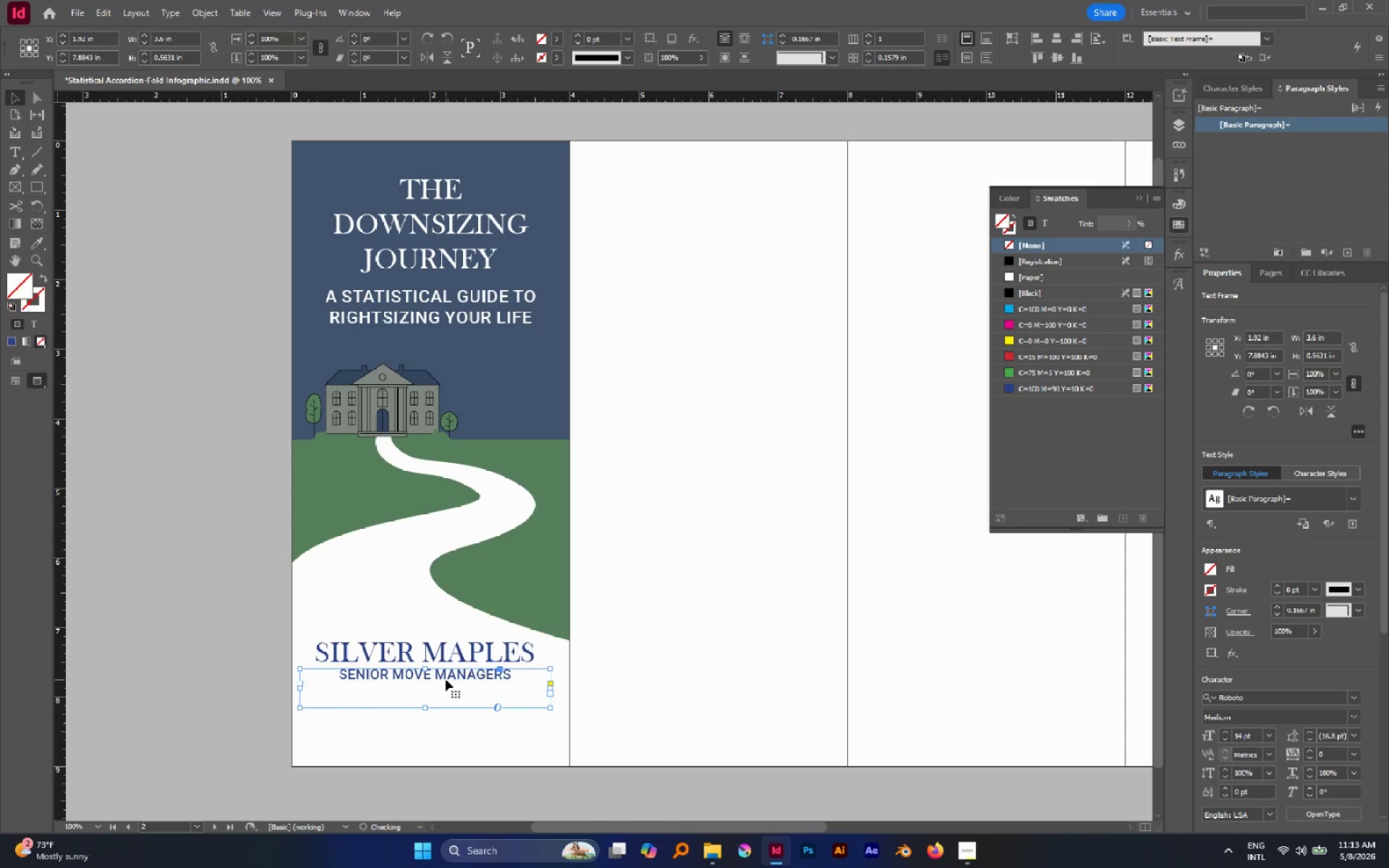 
key(ArrowUp)
 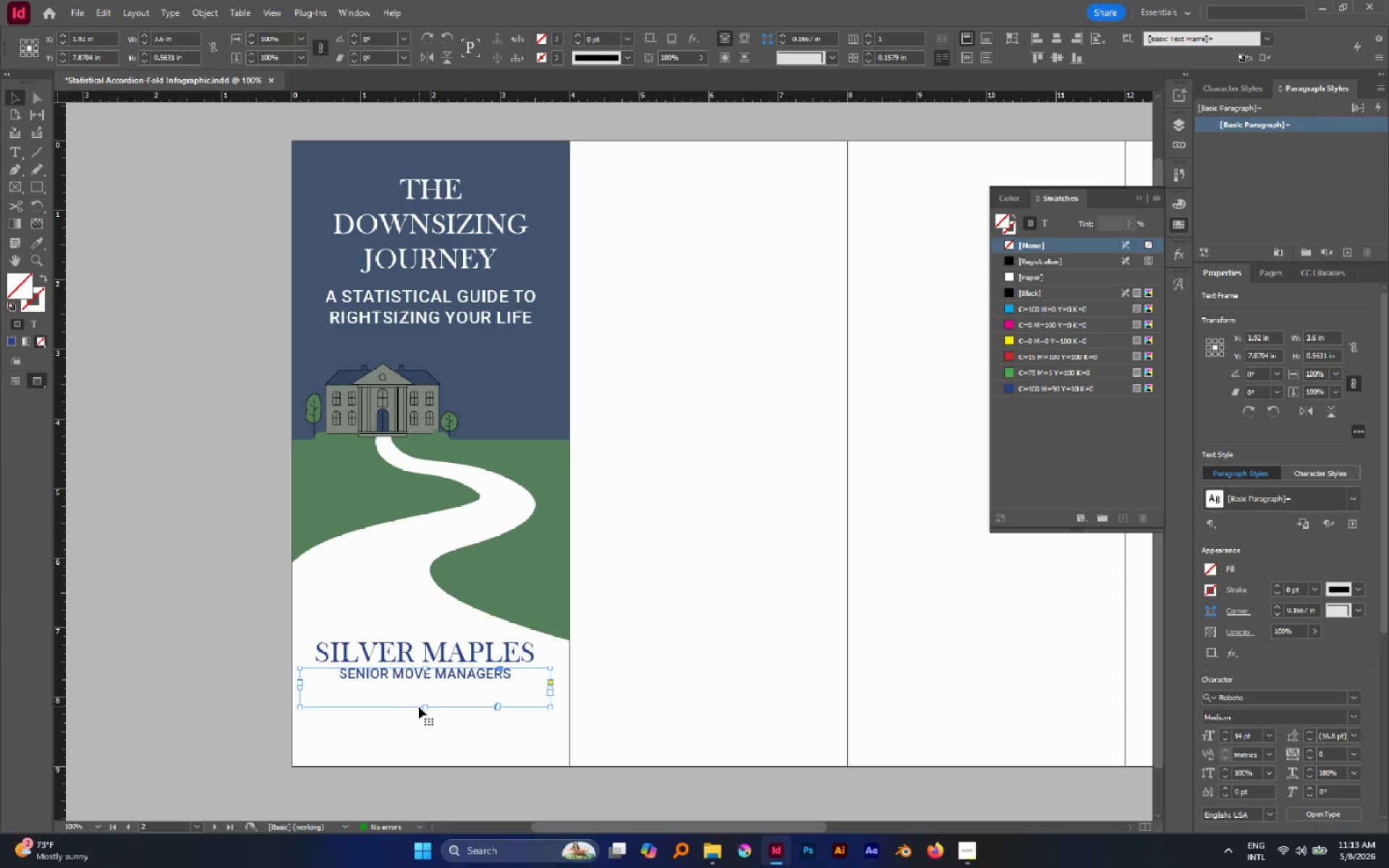 
left_click([422, 707])
 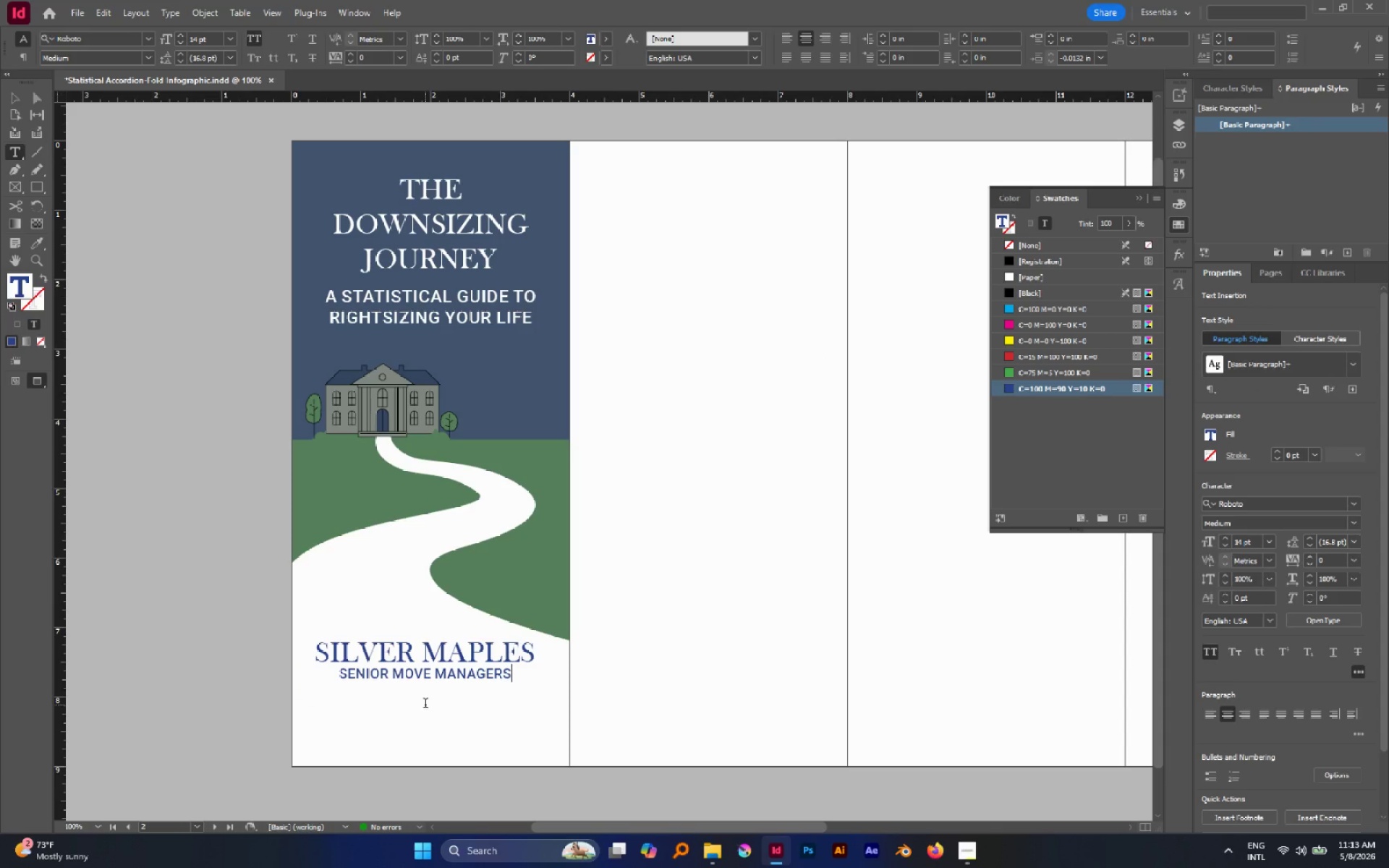 
key(Escape)
 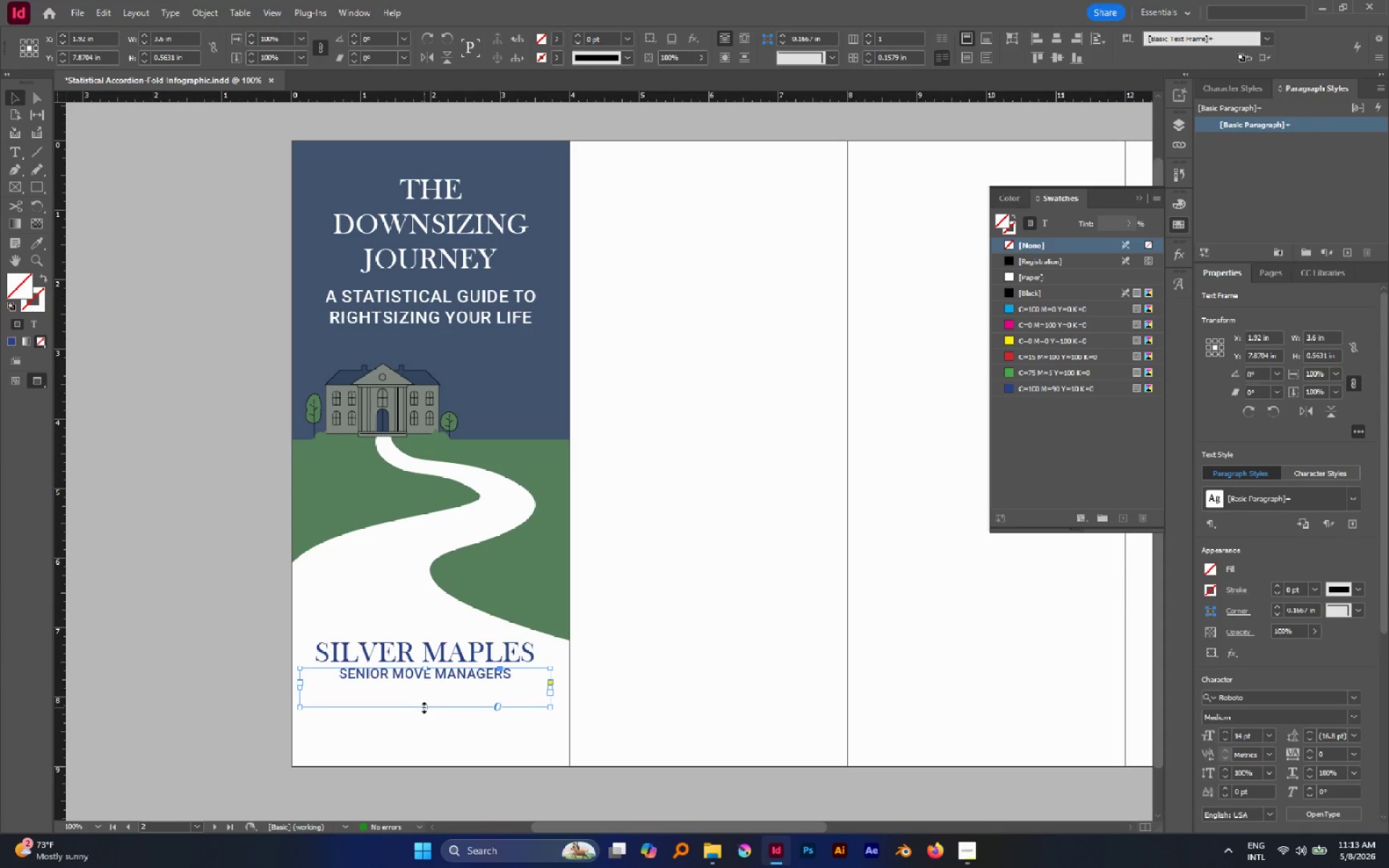 
left_click([424, 707])
 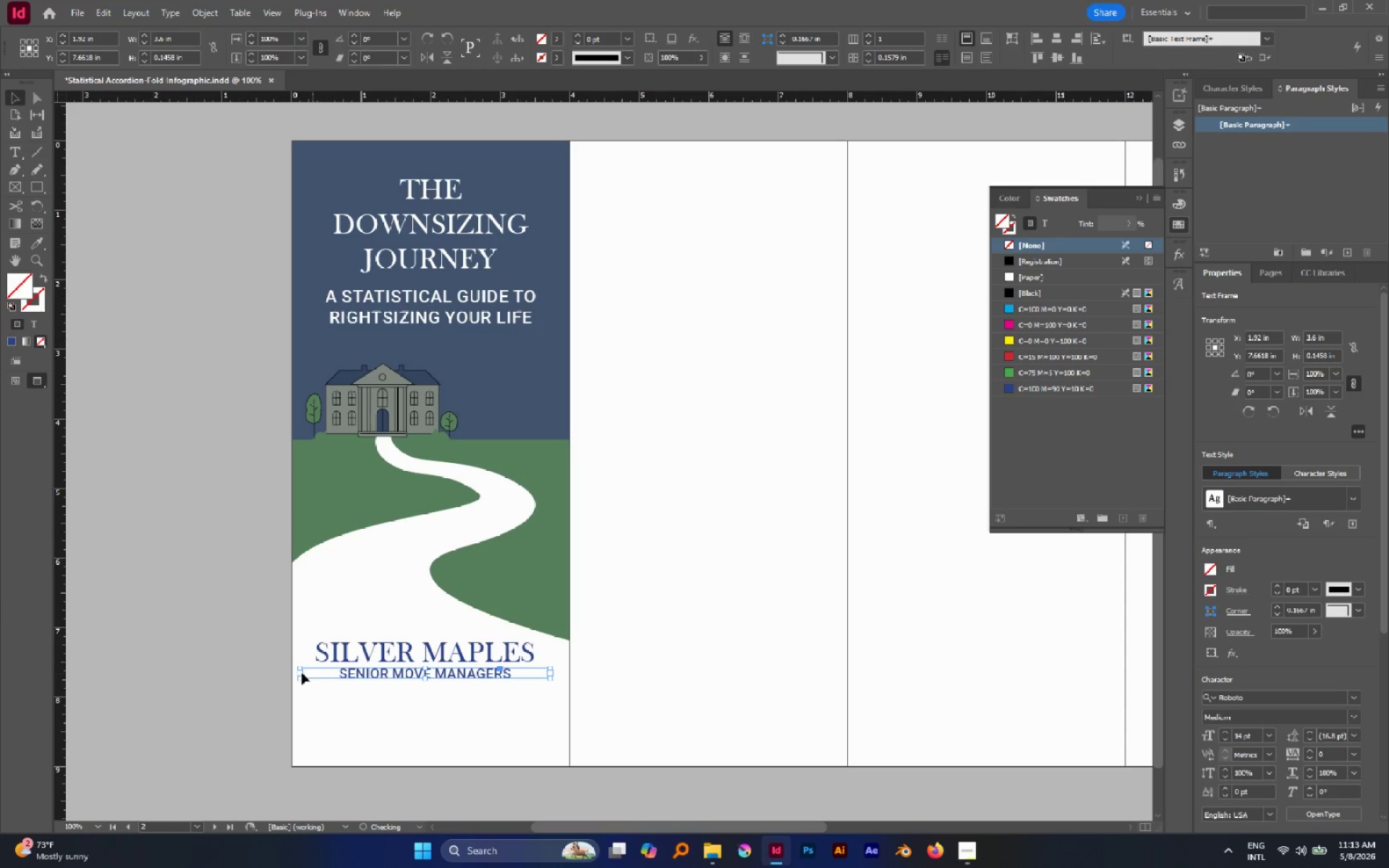 
hold_key(key=AltLeft, duration=1.31)
 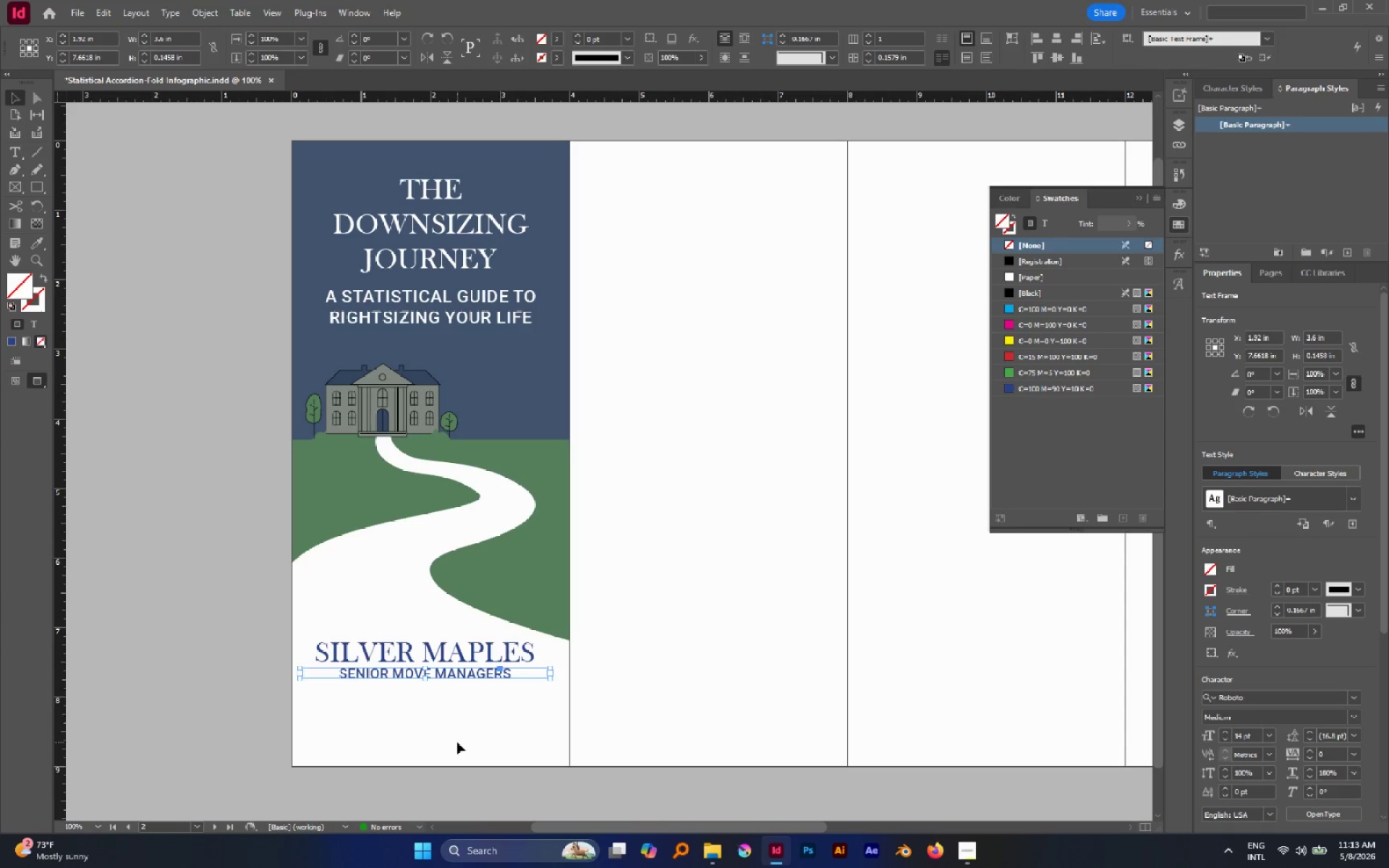 
left_click([457, 742])
 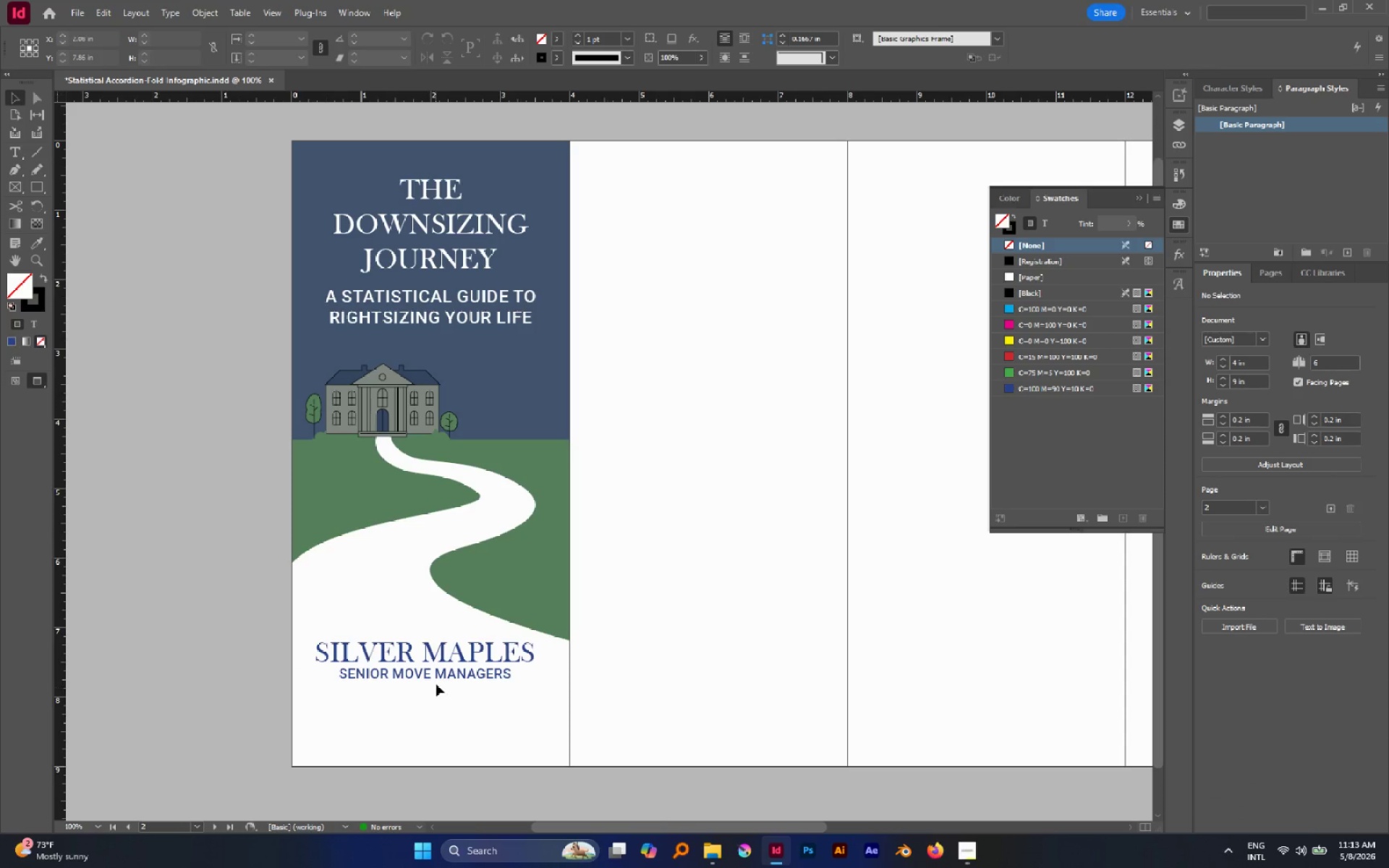 
left_click([436, 676])
 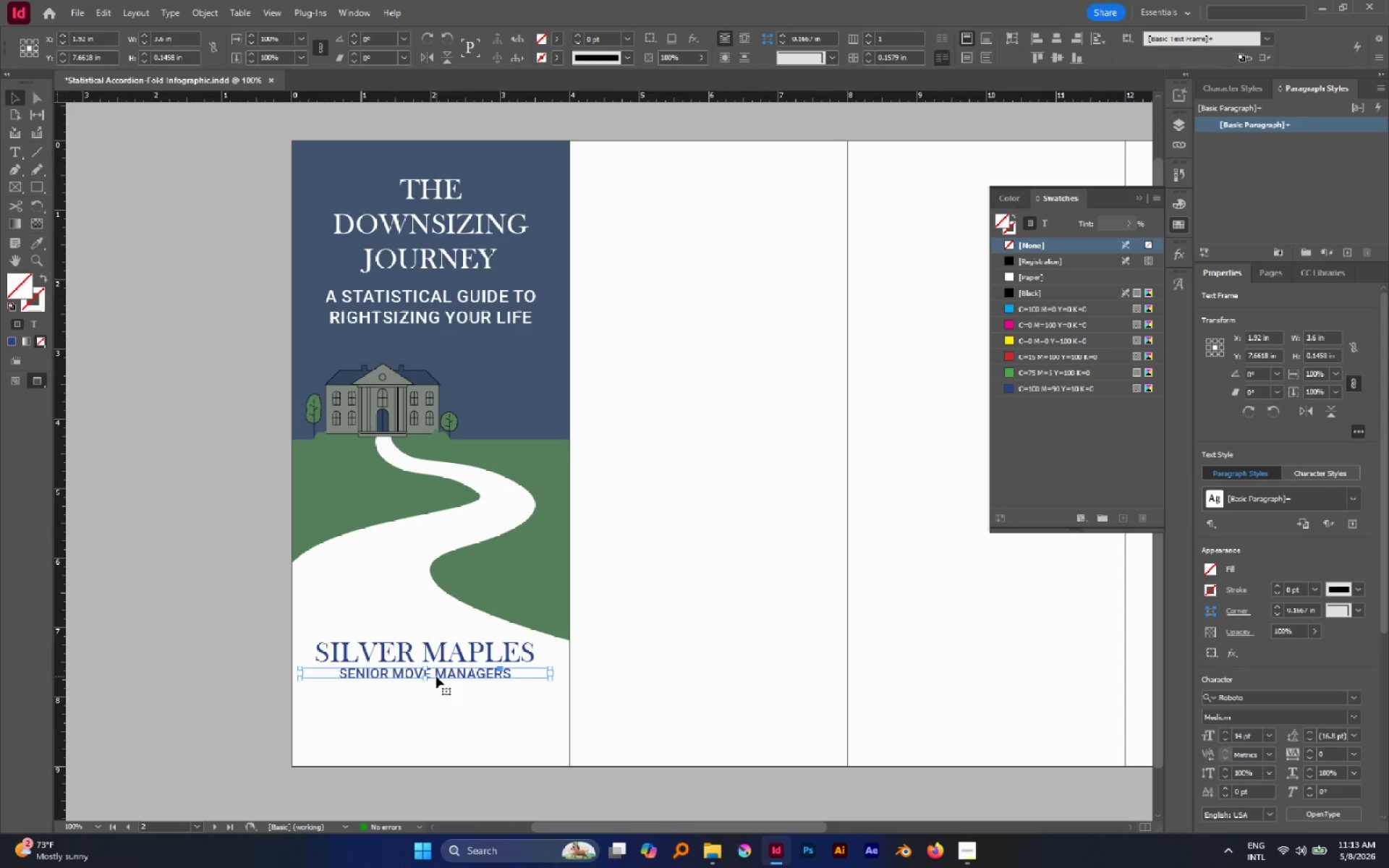 
key(ArrowDown)
 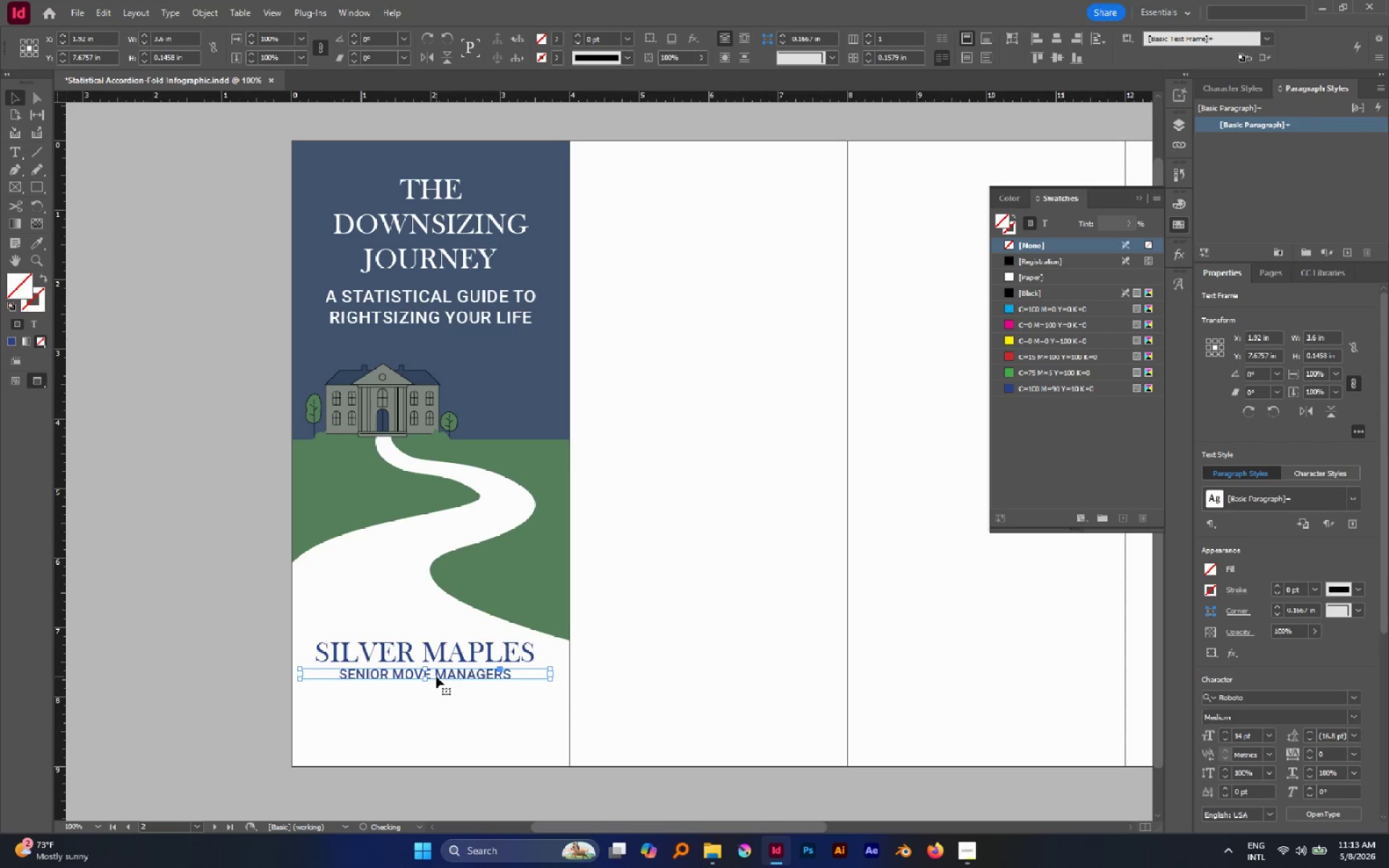 
key(ArrowDown)
 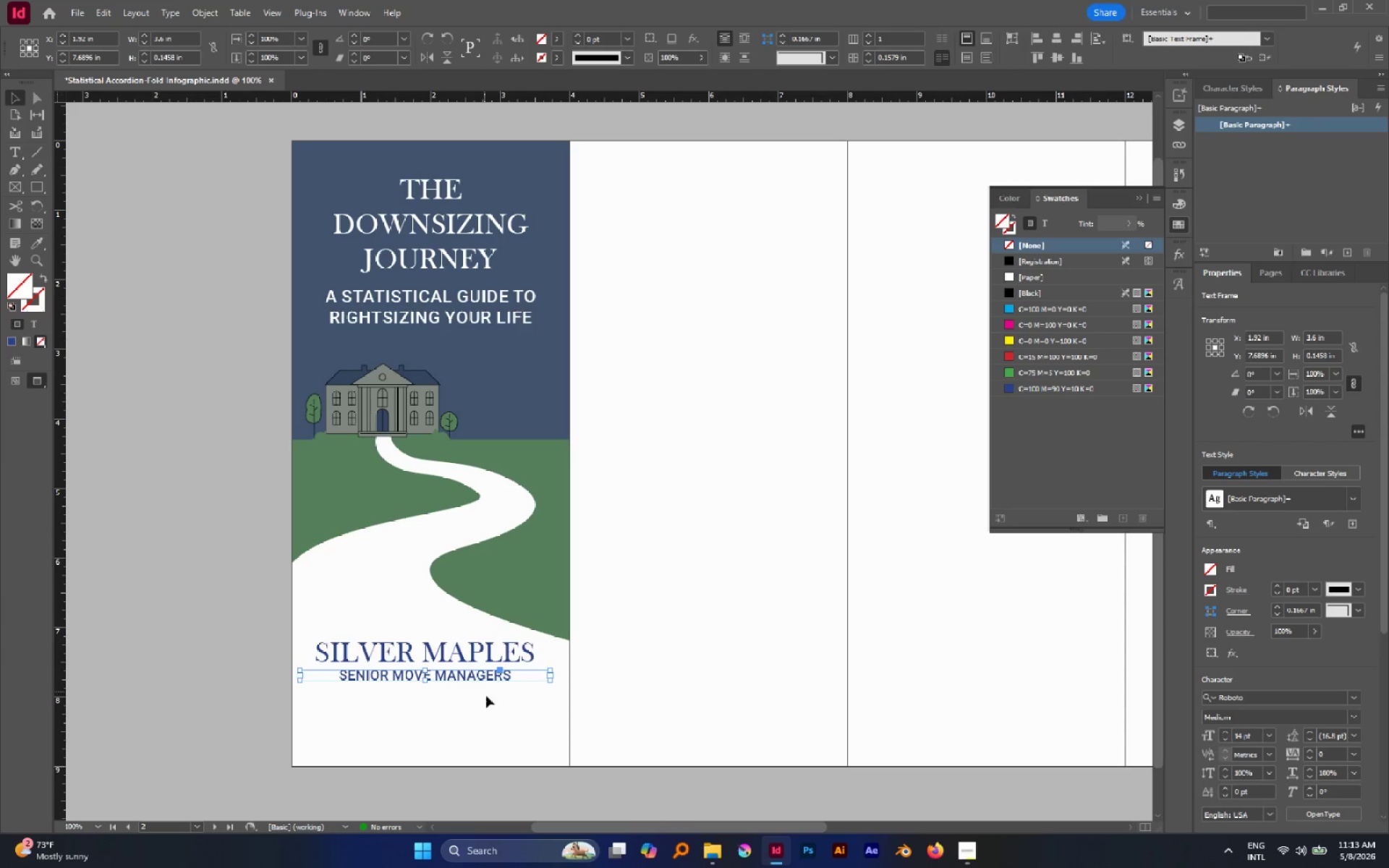 
left_click([475, 718])
 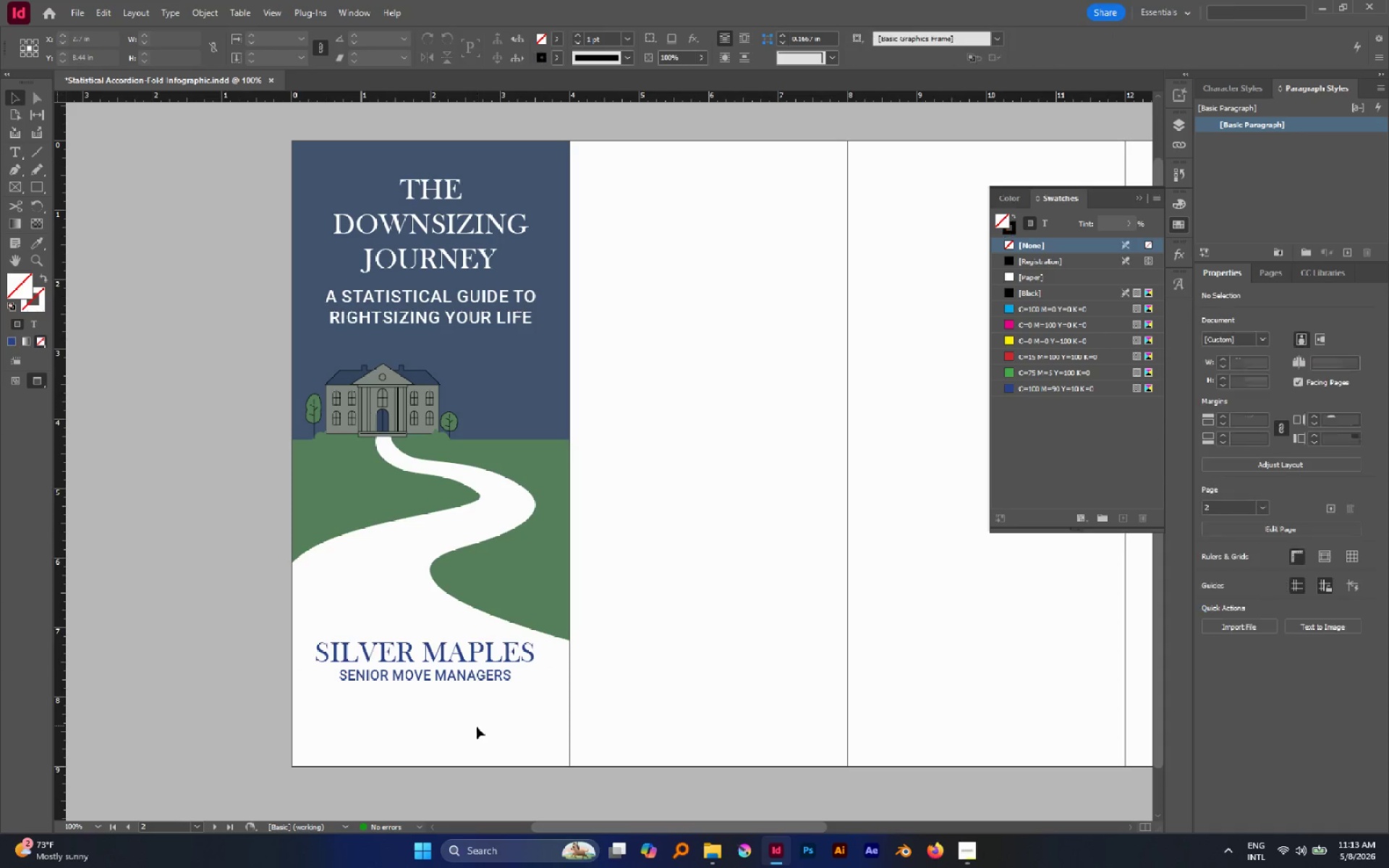 
left_click_drag(start_coordinate=[473, 726], to_coordinate=[400, 628])
 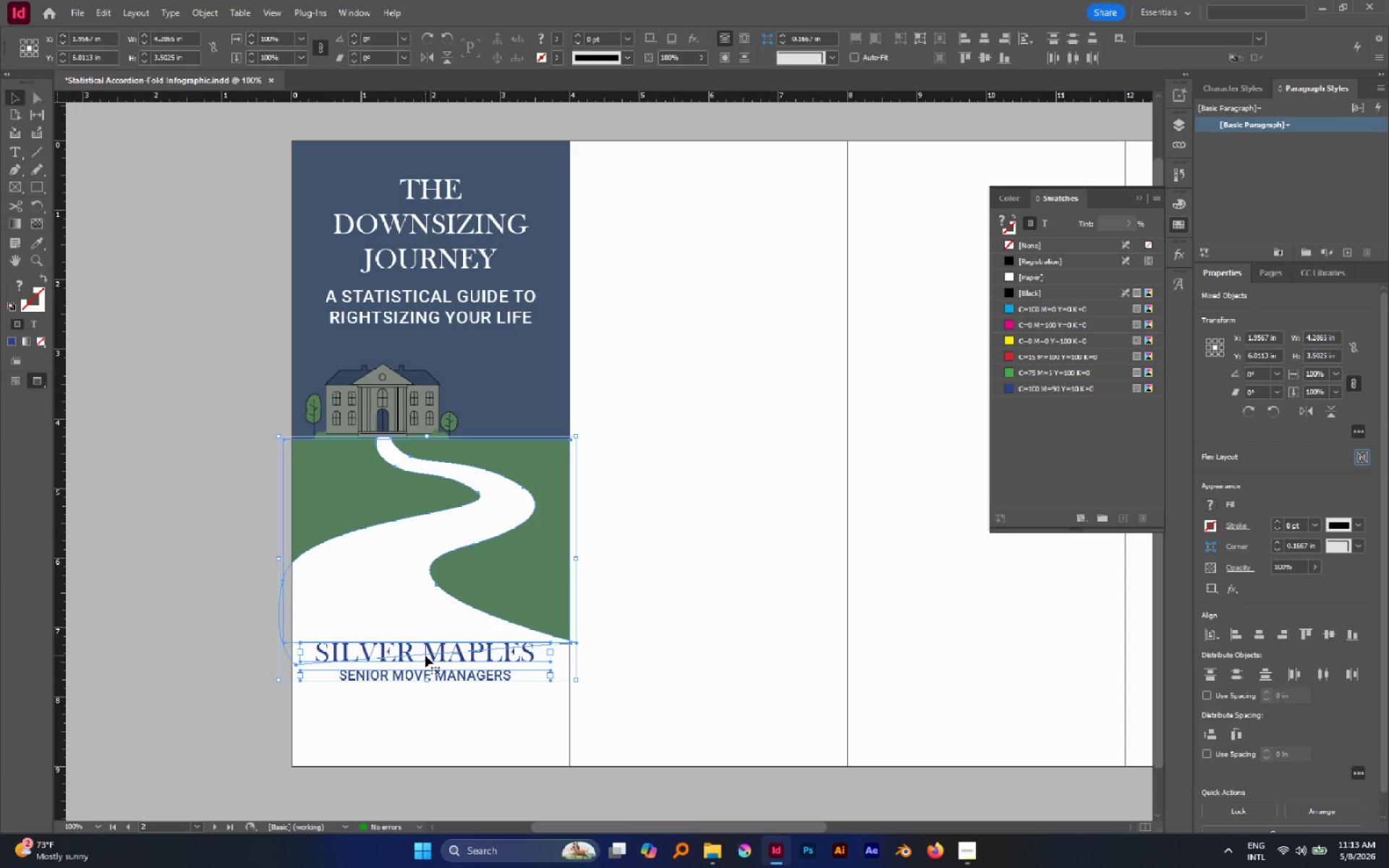 
left_click_drag(start_coordinate=[425, 655], to_coordinate=[429, 667])
 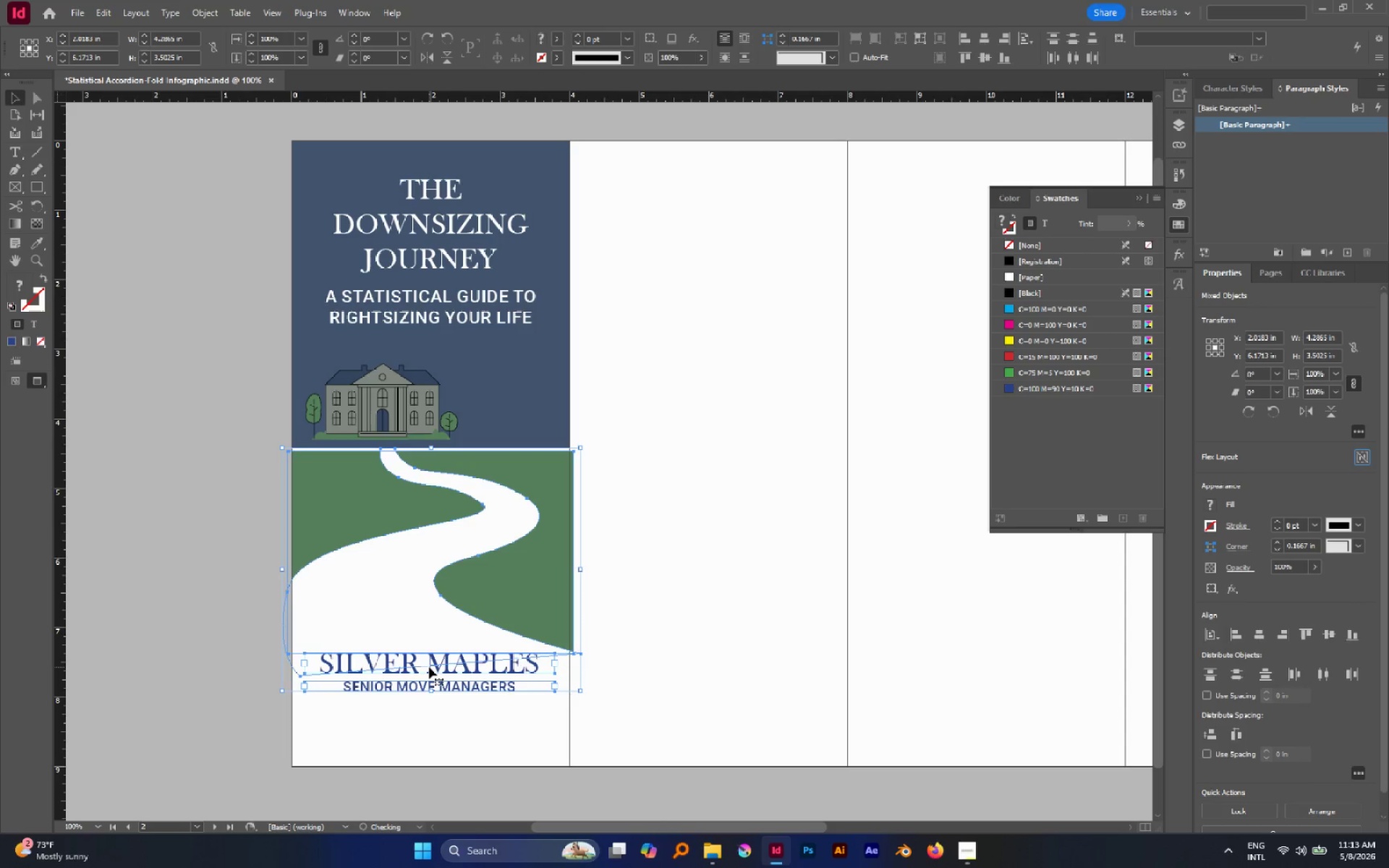 
key(Control+Z)
 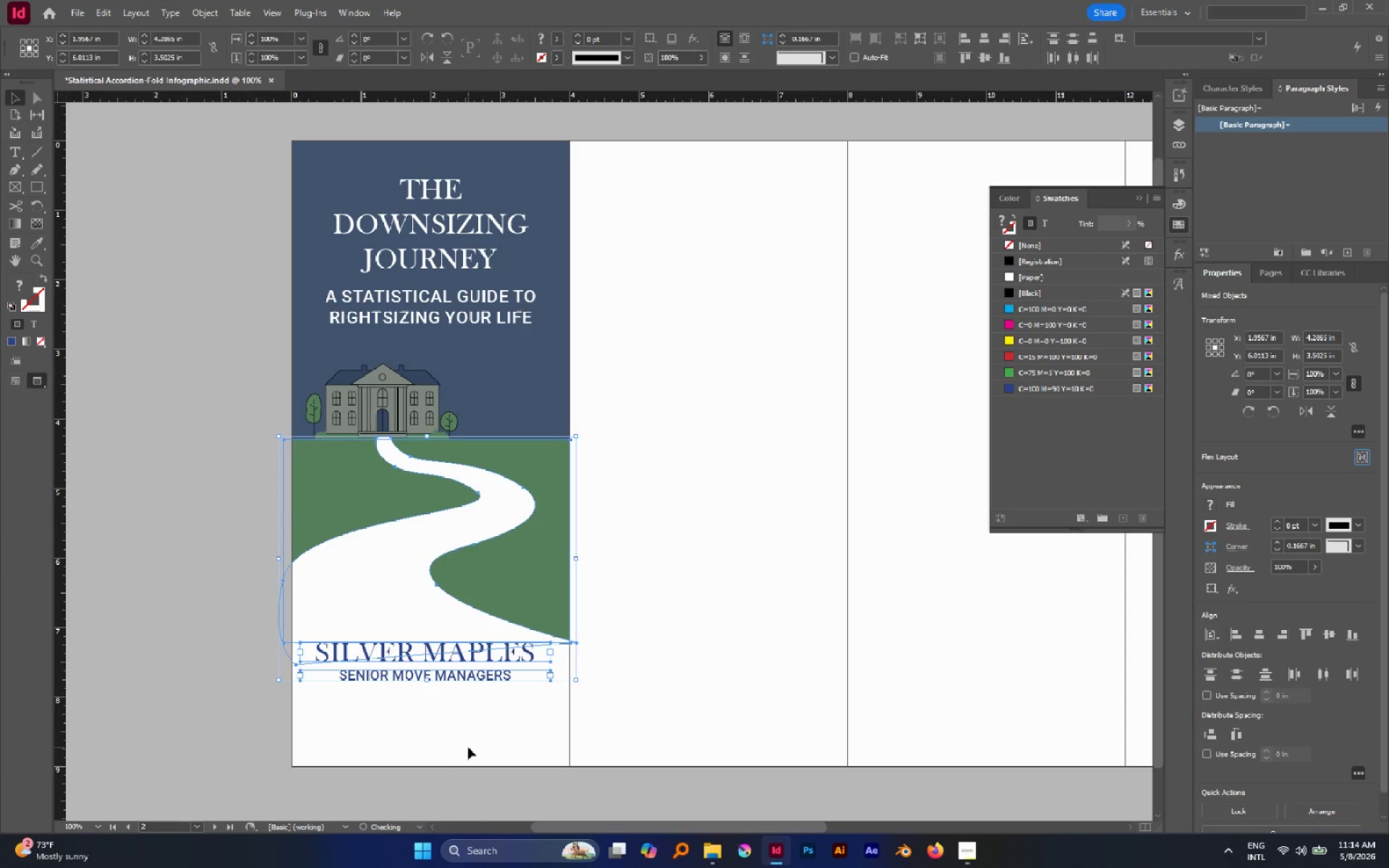 
left_click([468, 747])
 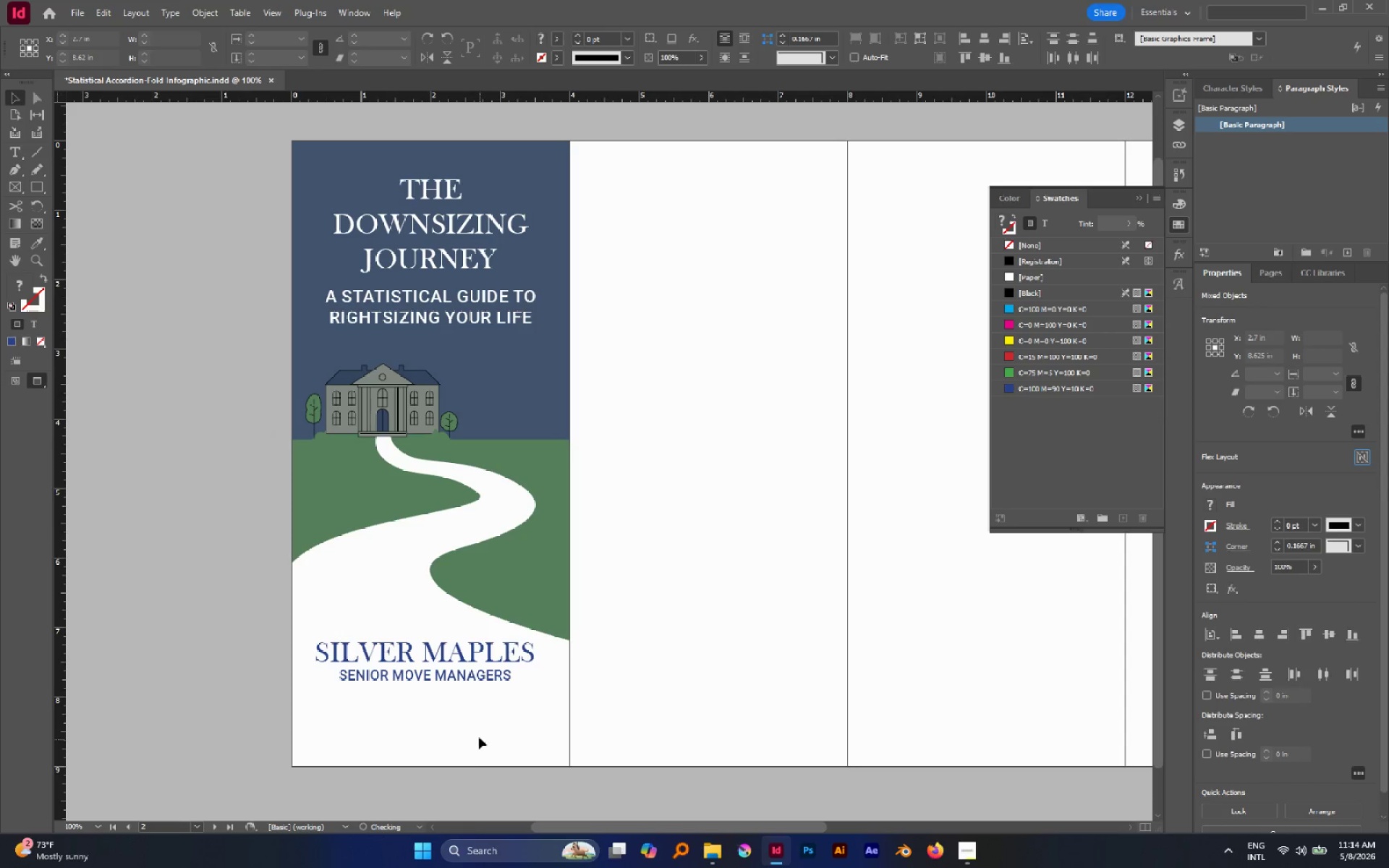 
left_click_drag(start_coordinate=[480, 739], to_coordinate=[427, 655])
 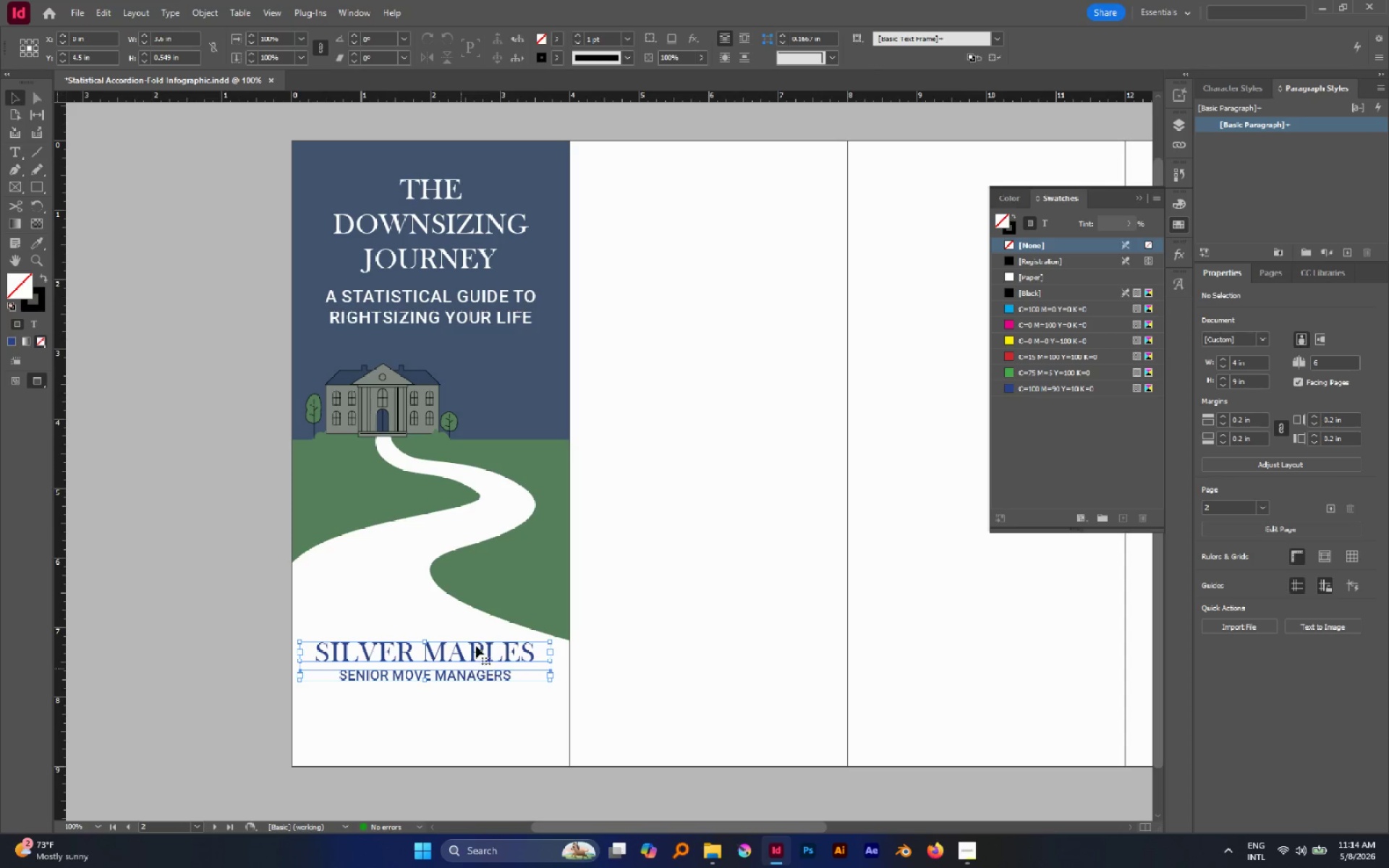 
hold_key(key=CapsLock, duration=0.42)
 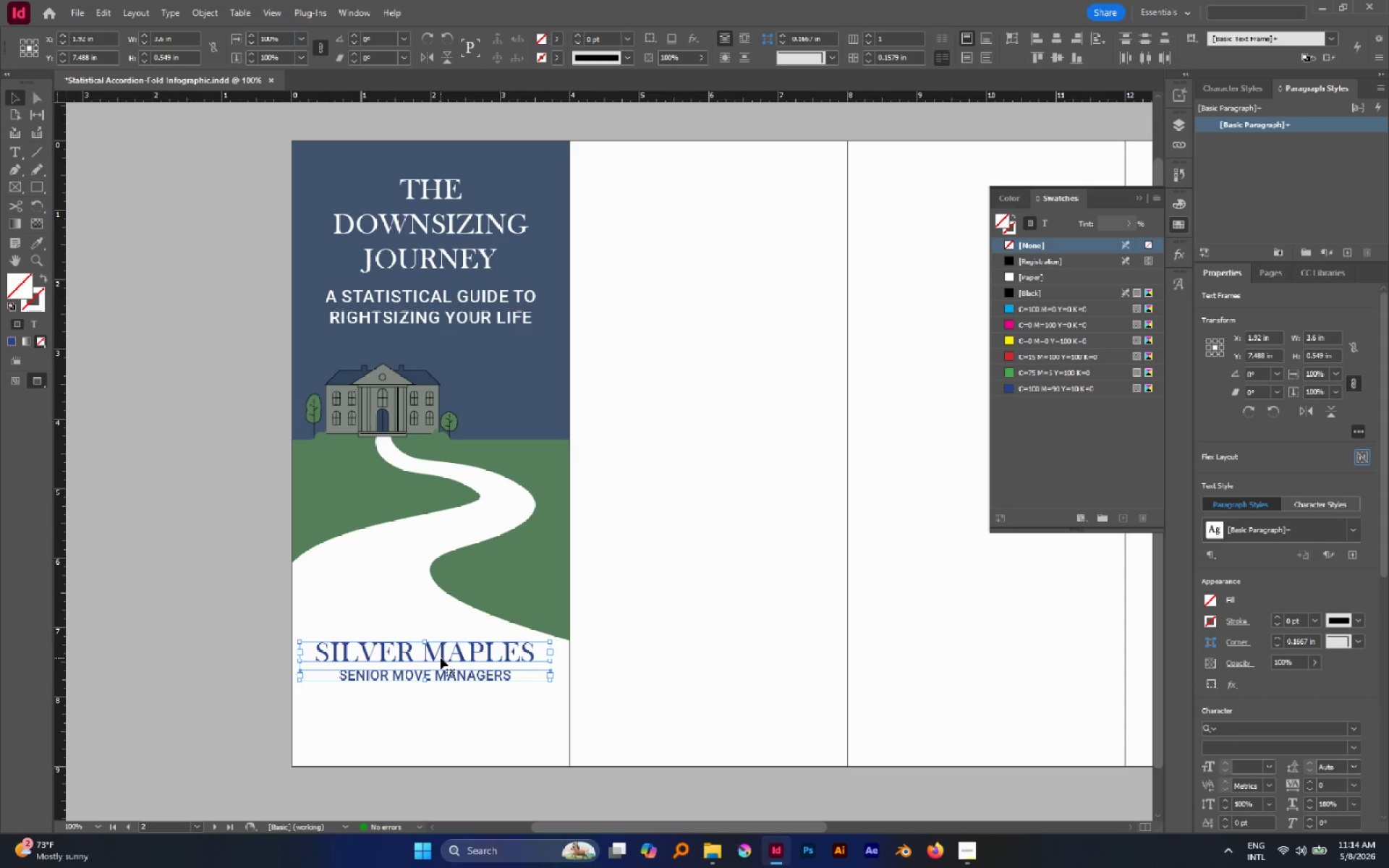 
left_click_drag(start_coordinate=[442, 658], to_coordinate=[441, 670])
 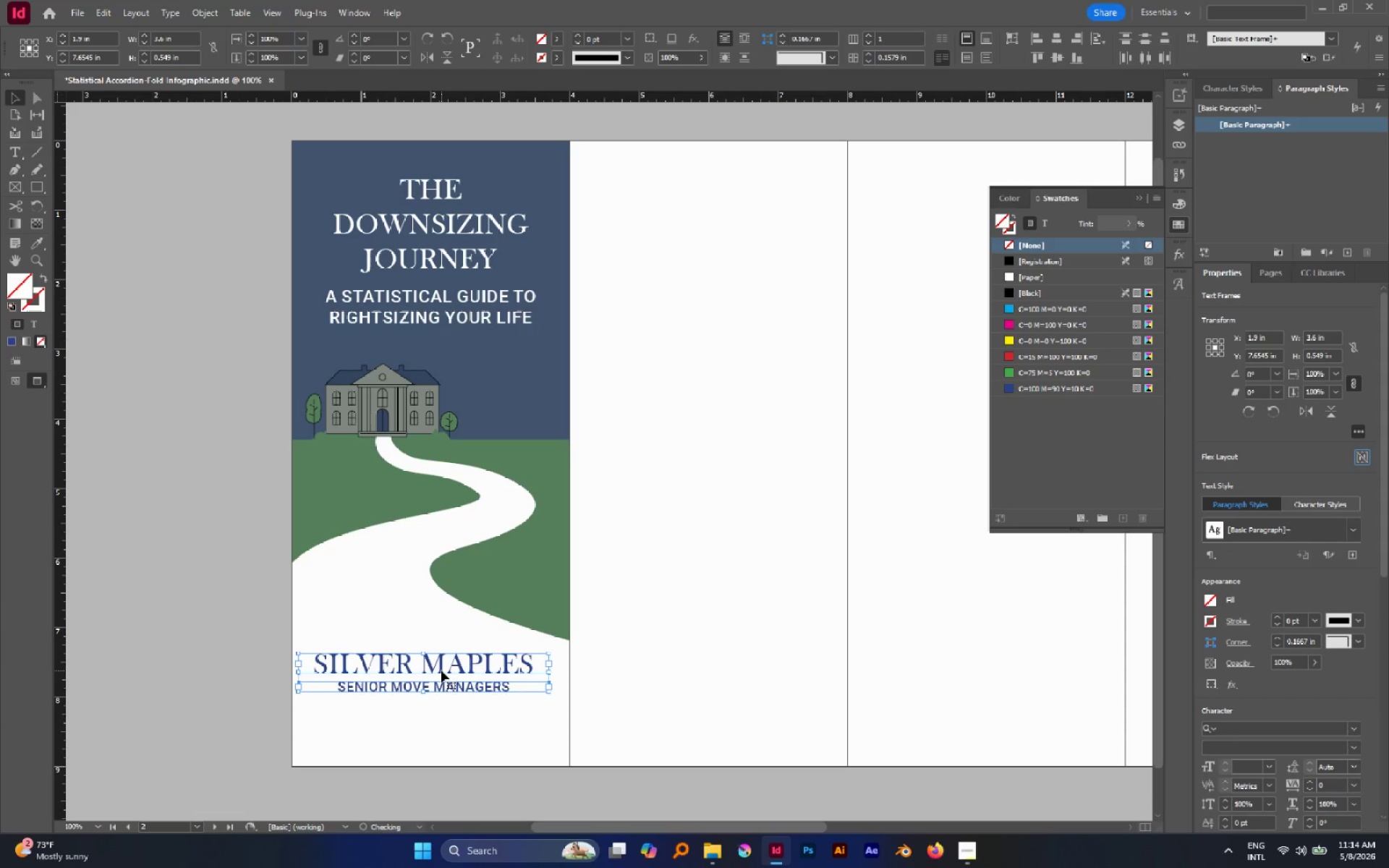 
hold_key(key=CapsLock, duration=0.88)
 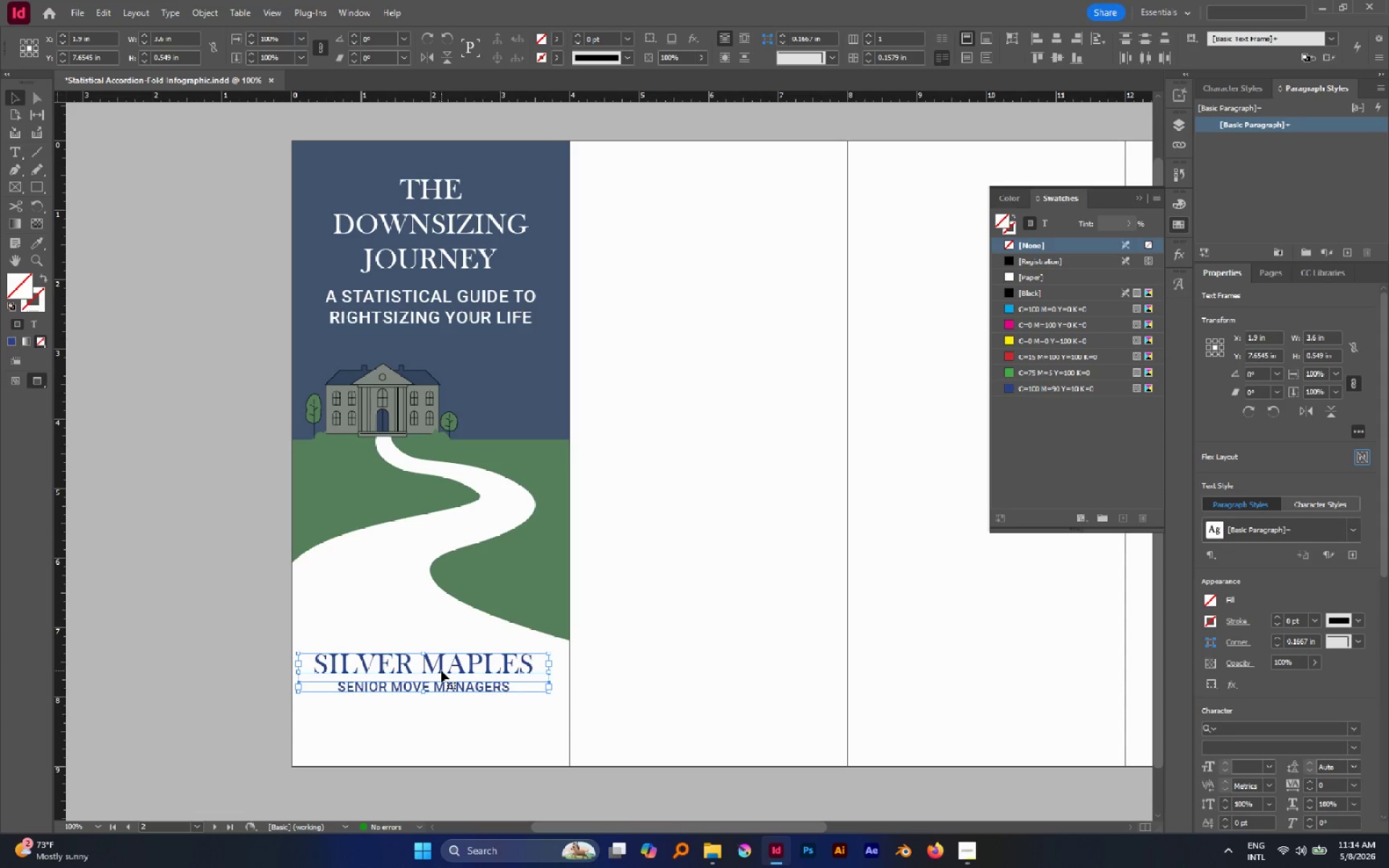 
key(Control+ControlLeft)
 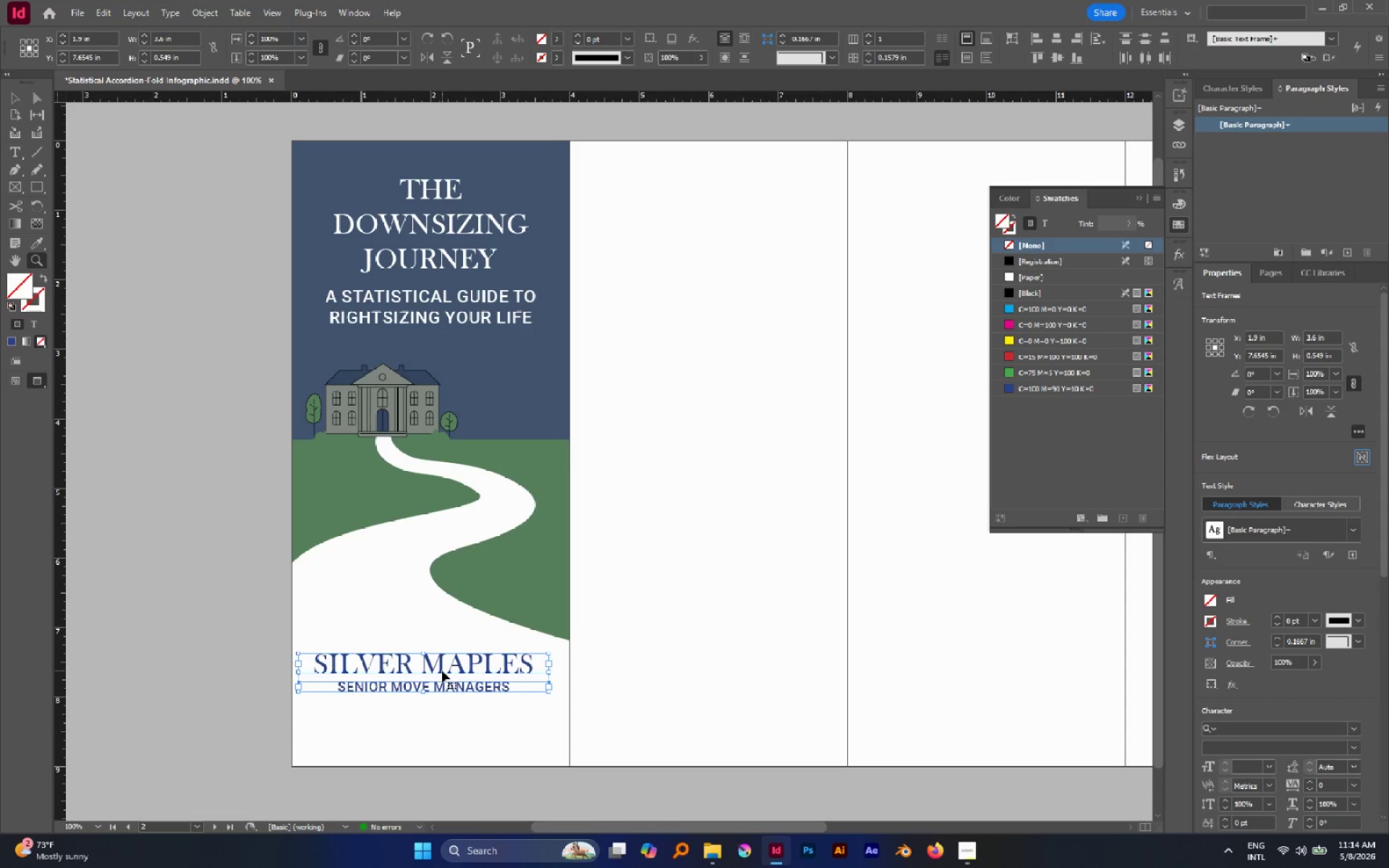 
key(Z)
 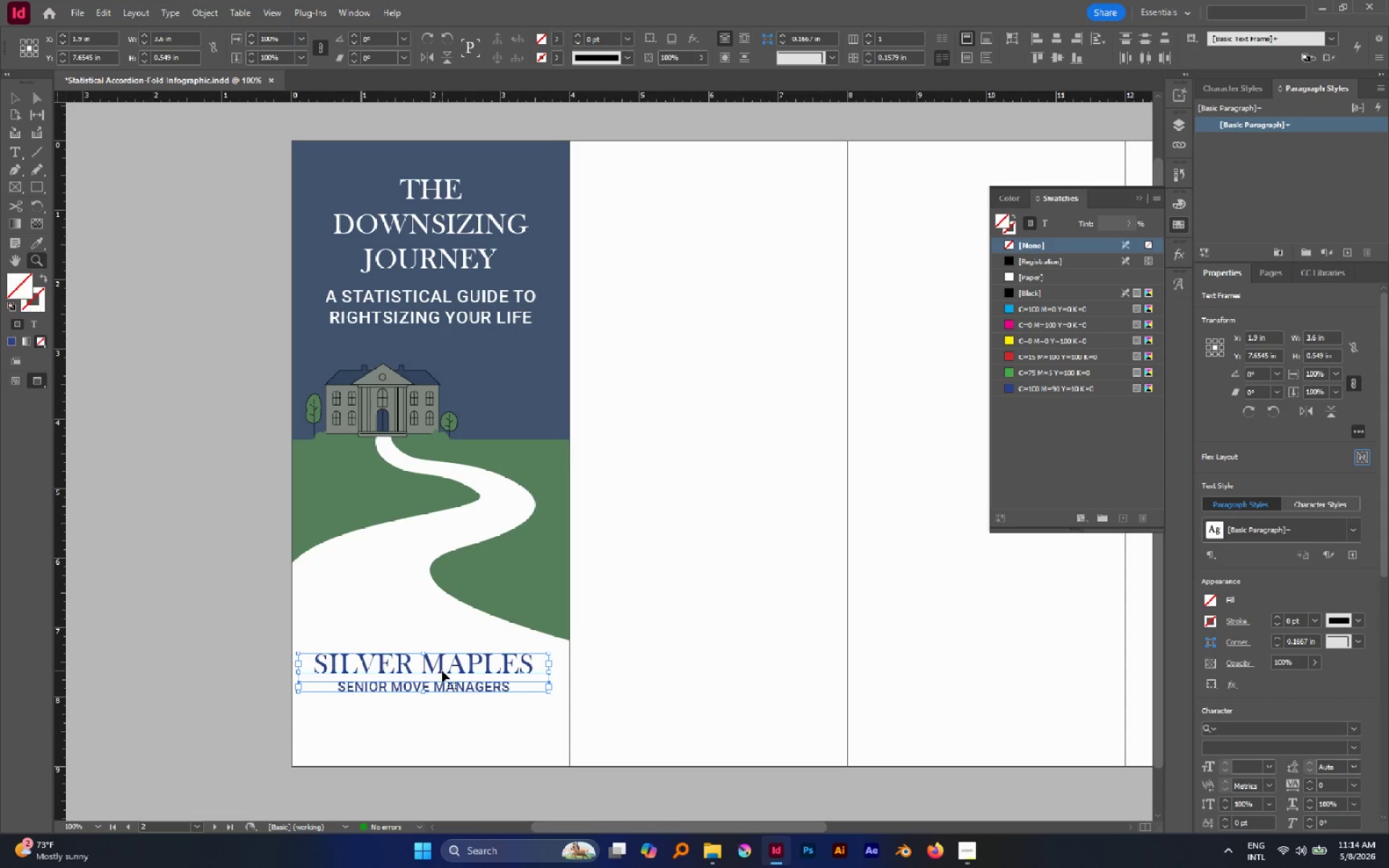 
key(Control+ControlLeft)
 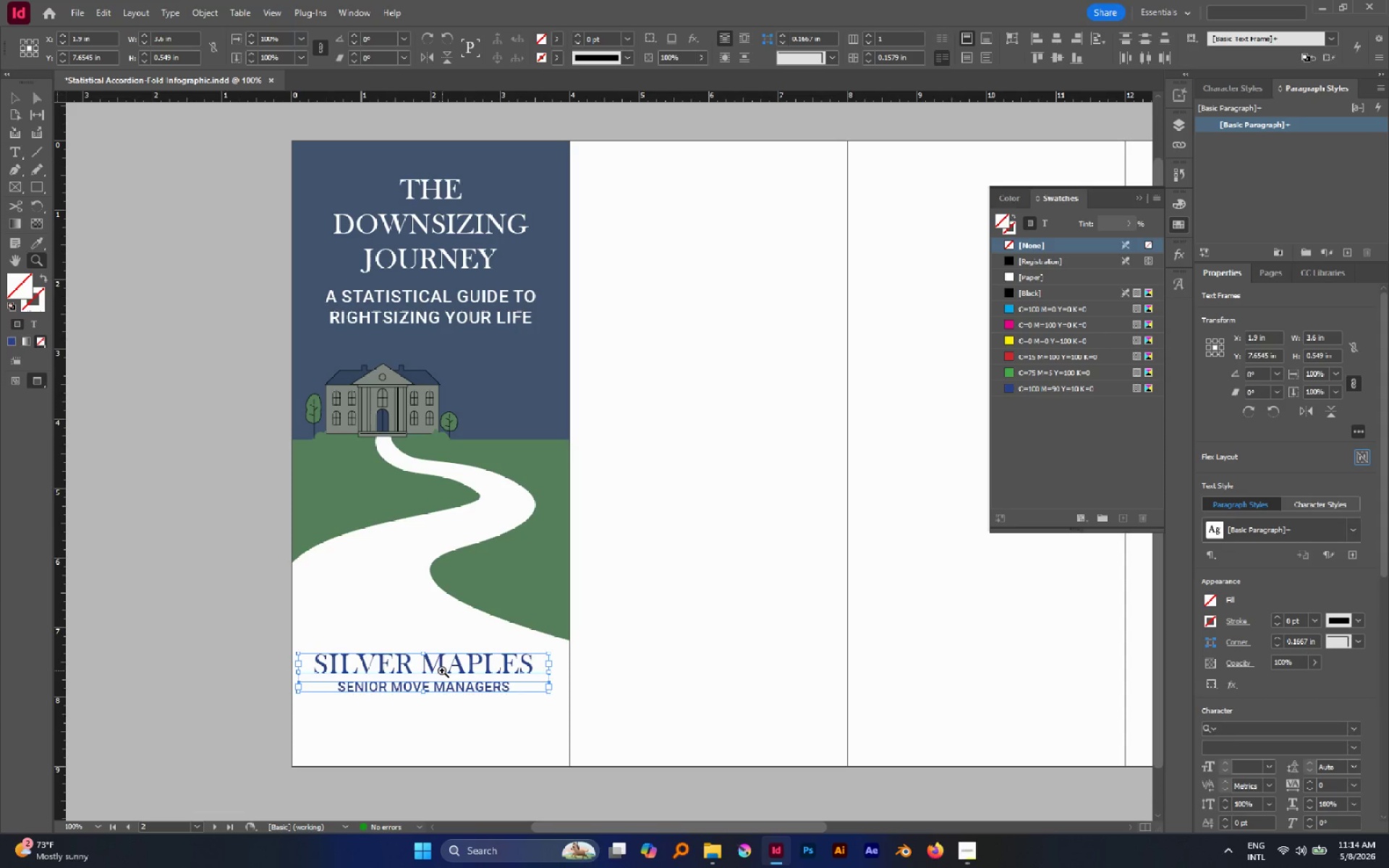 
key(Control+Z)
 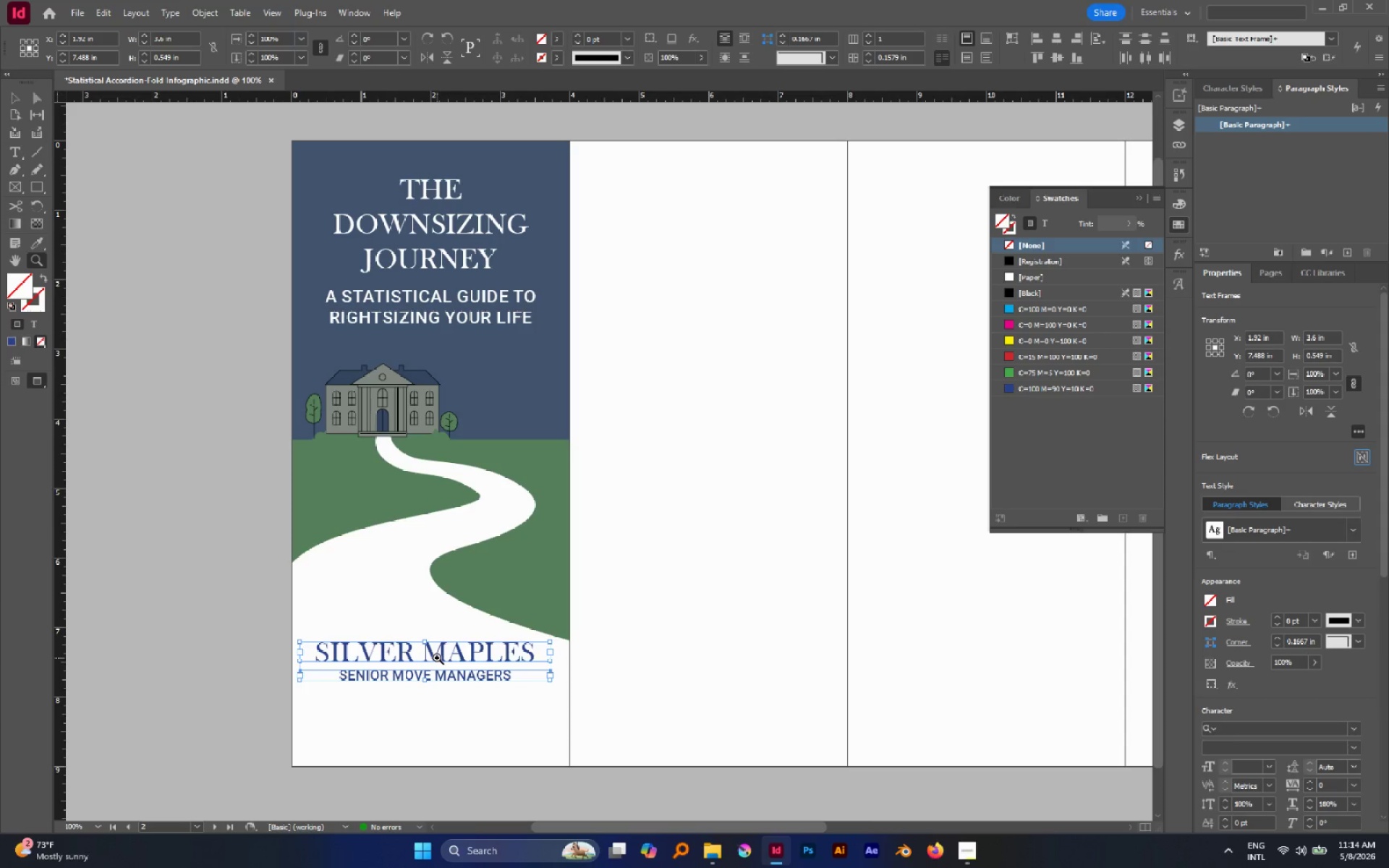 
key(V)
 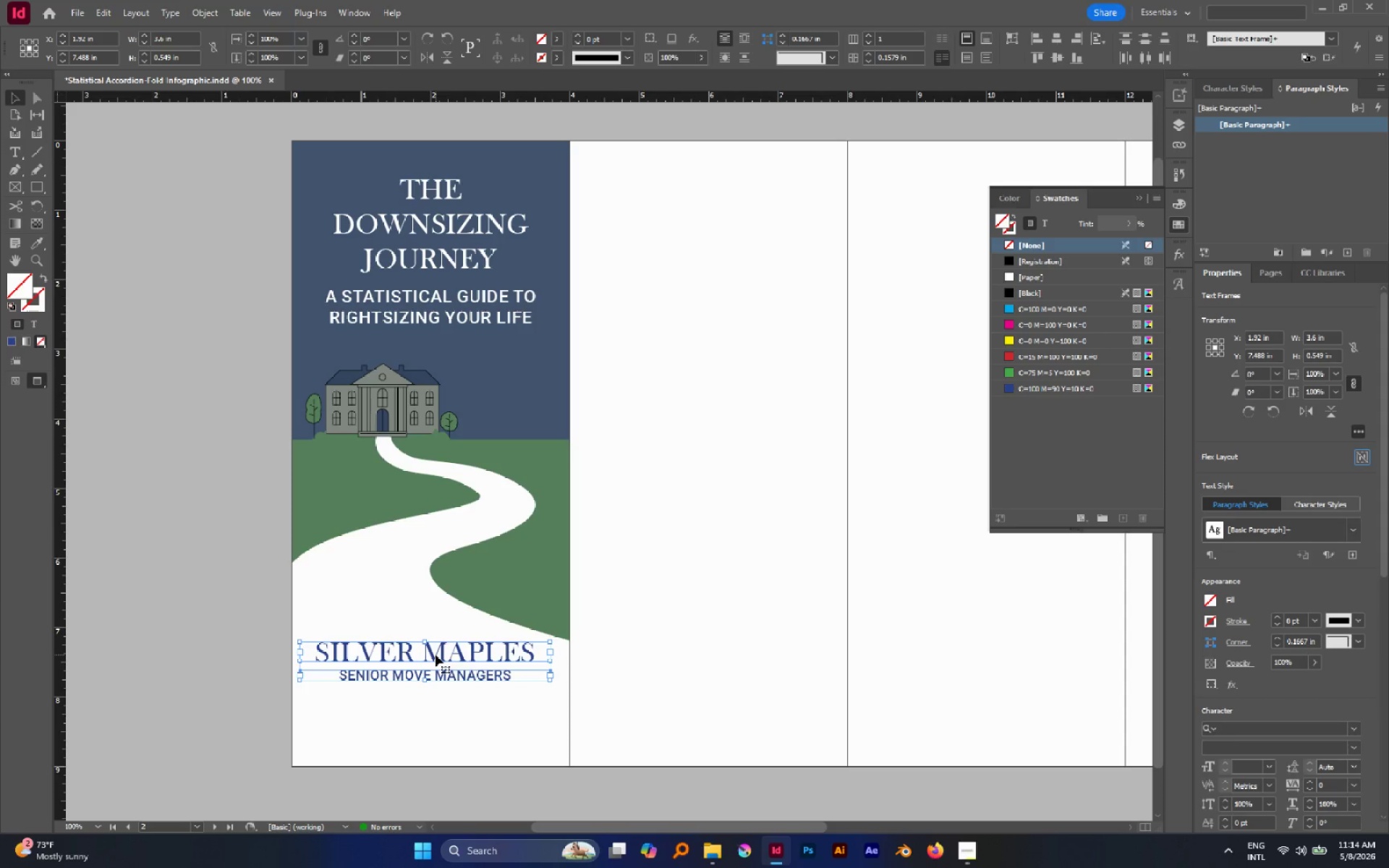 
left_click_drag(start_coordinate=[436, 655], to_coordinate=[440, 668])
 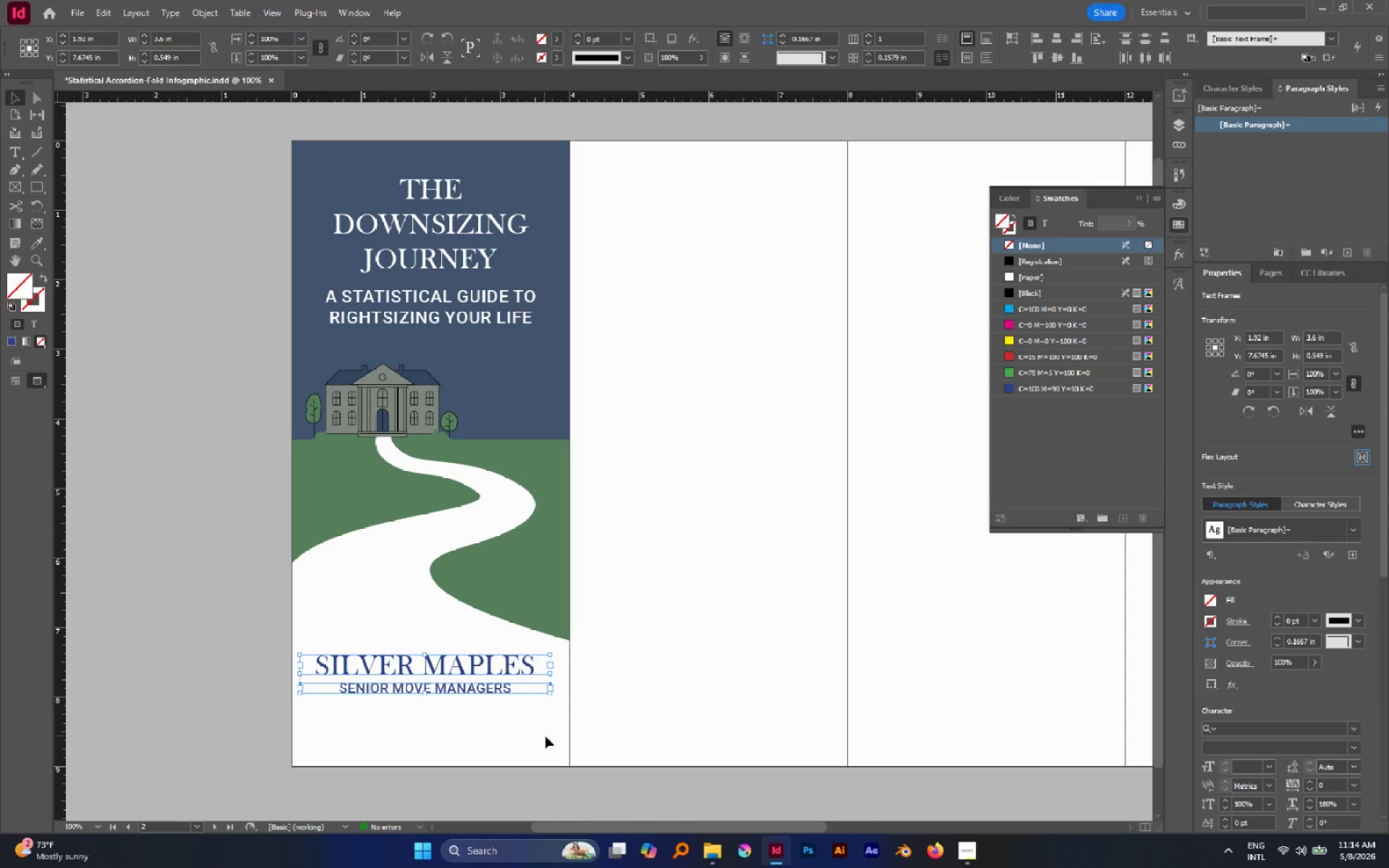 
key(Shift+ShiftLeft)
 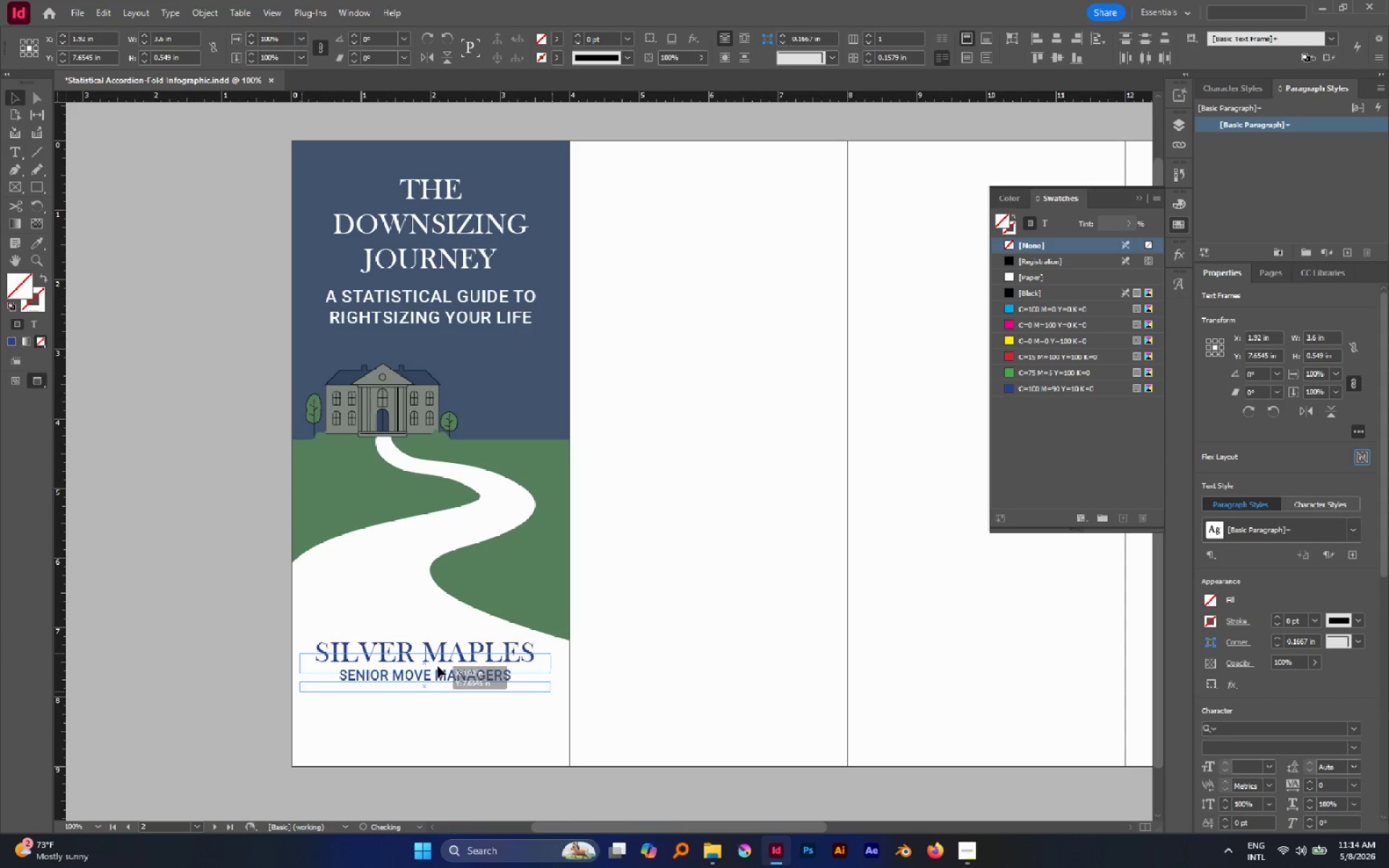 
hold_key(key=ShiftLeft, duration=1.25)
 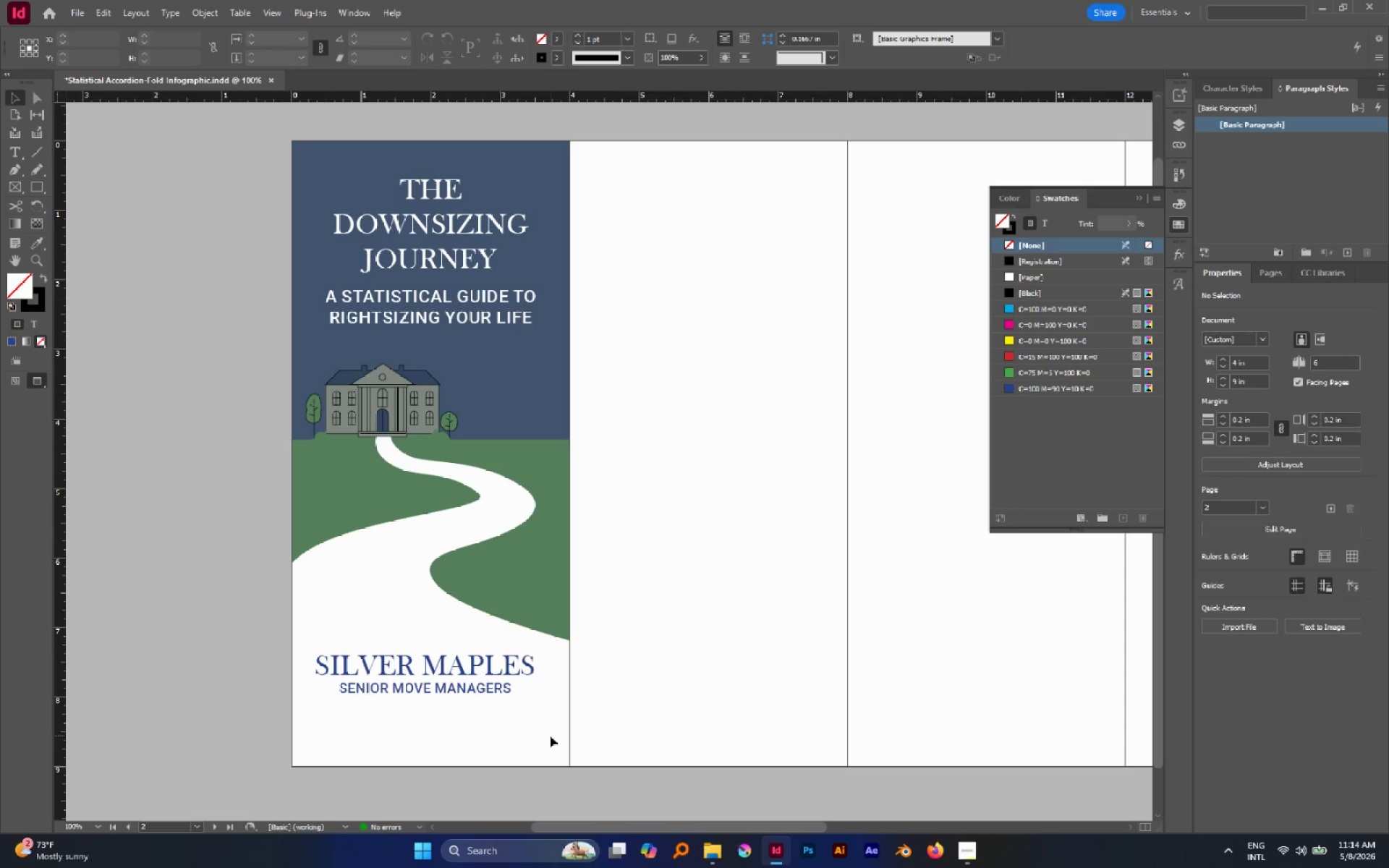 
wait(23.62)
 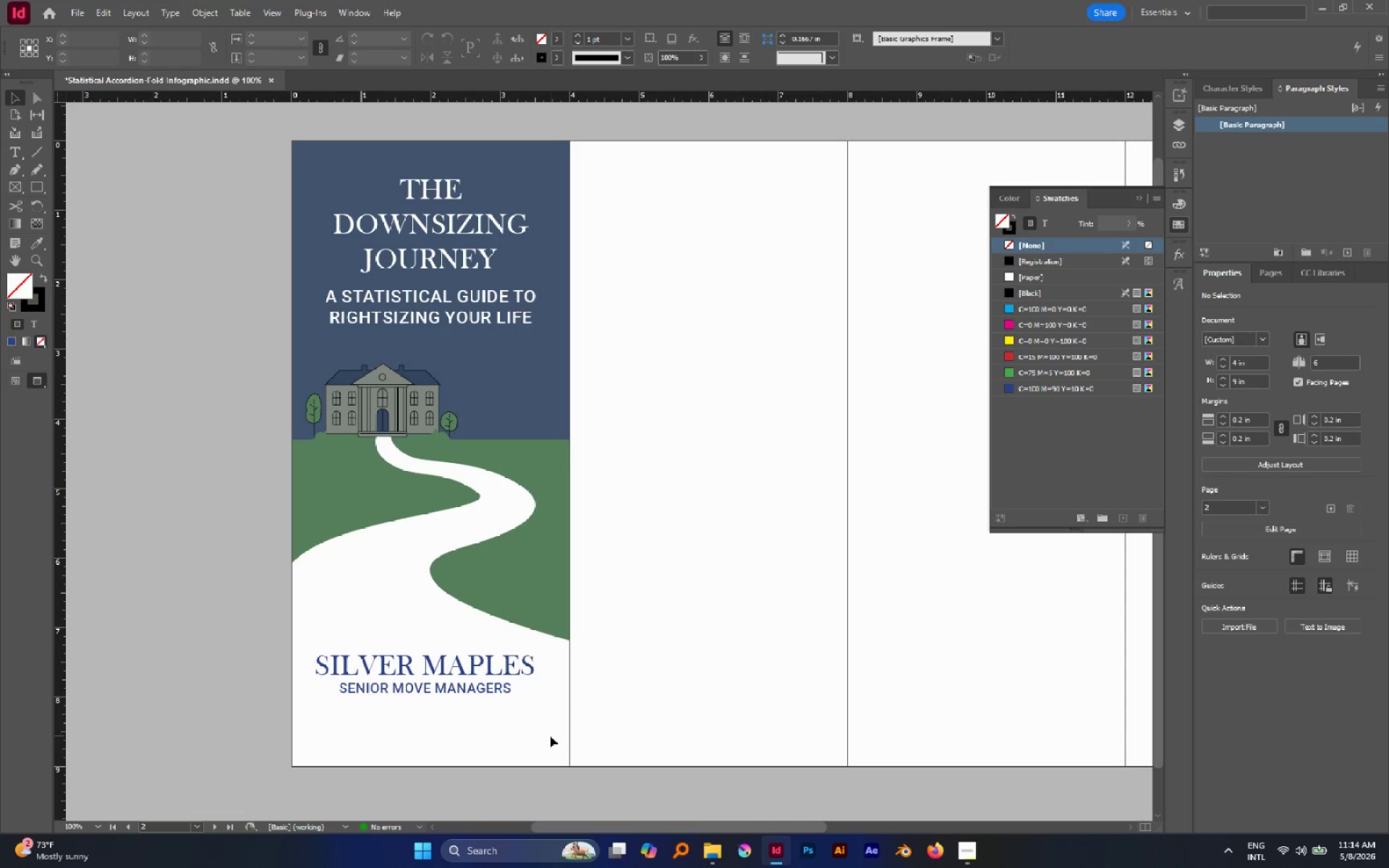 
key(W)
 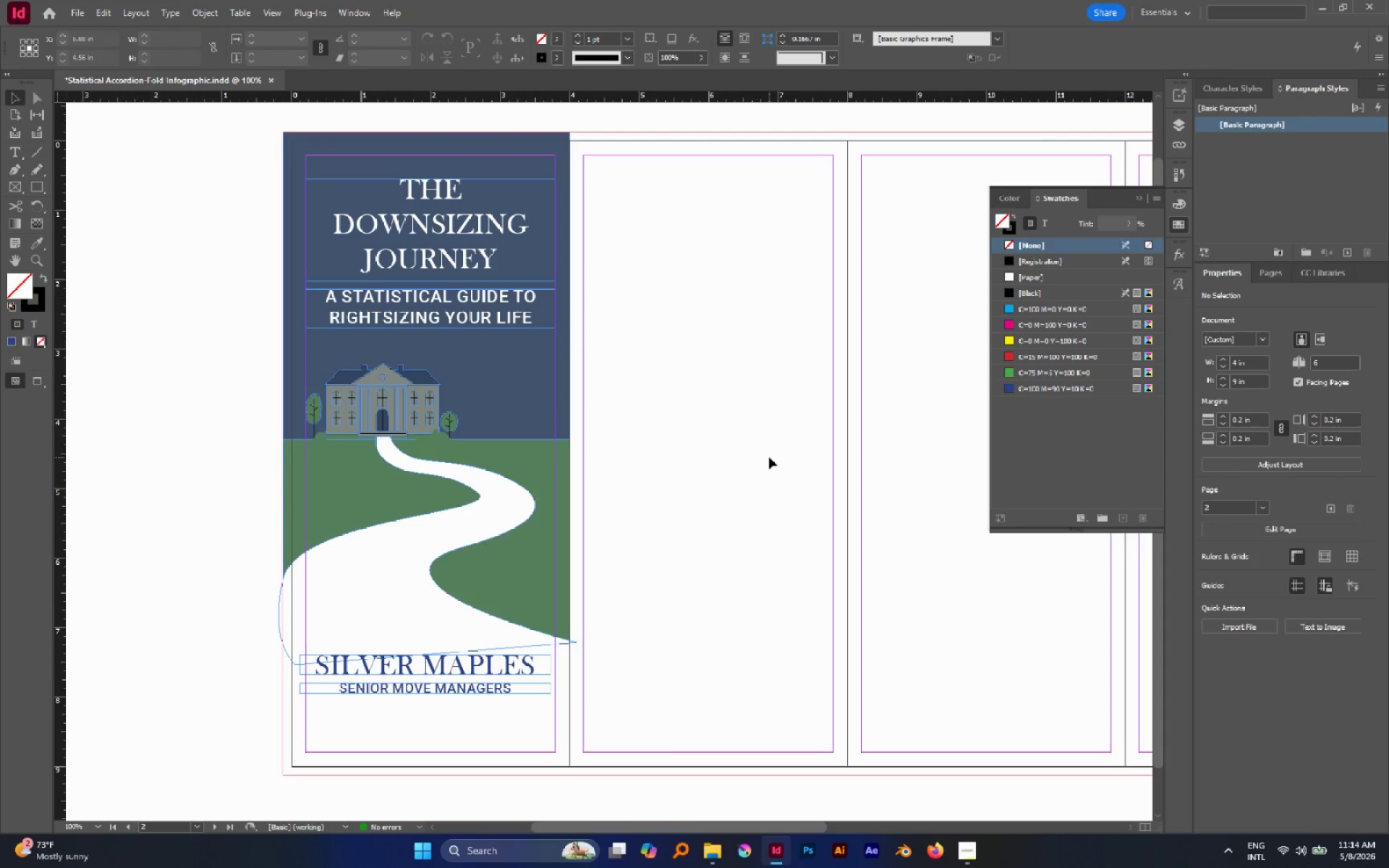 
left_click([769, 457])
 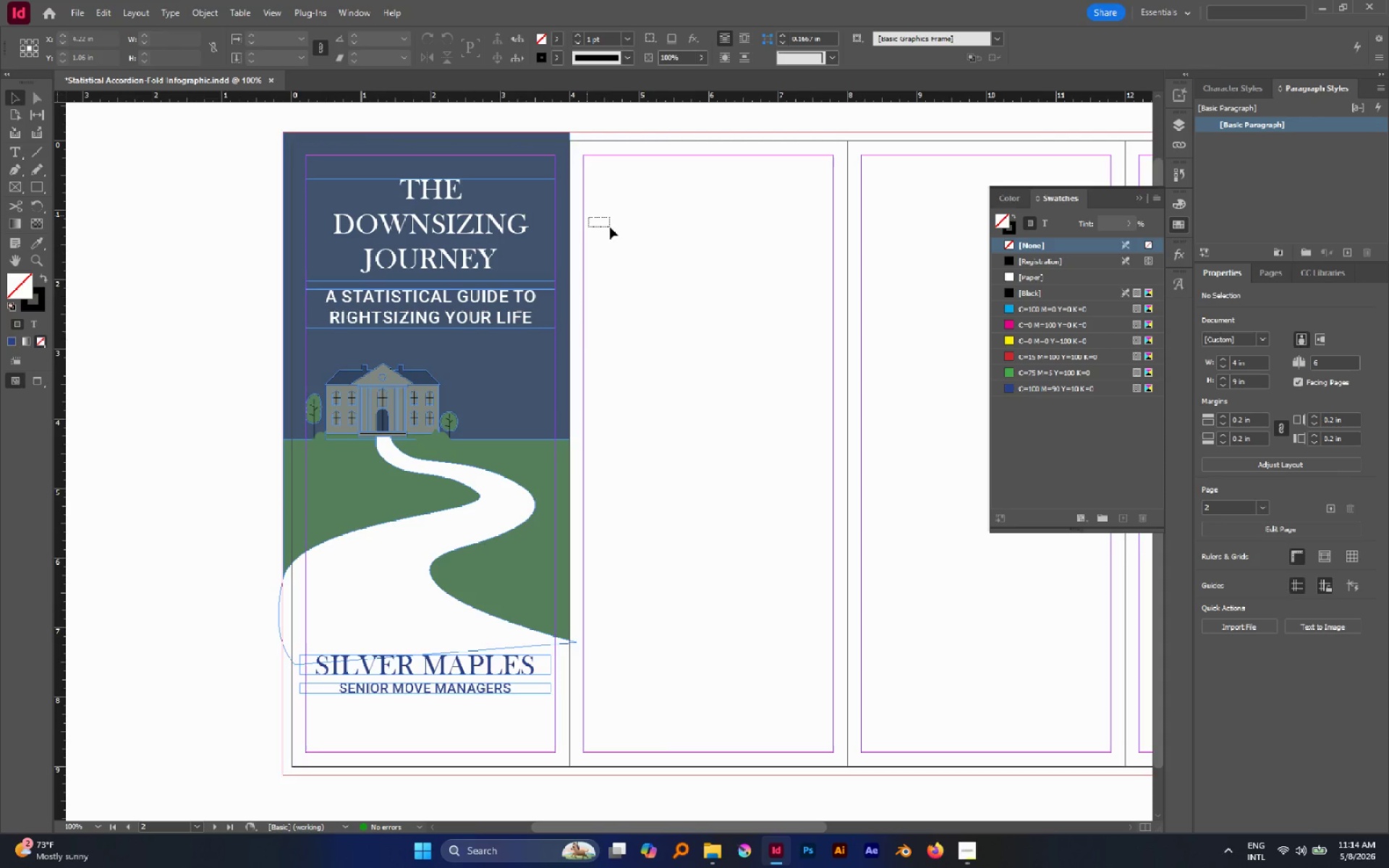 
left_click_drag(start_coordinate=[589, 217], to_coordinate=[768, 431])
 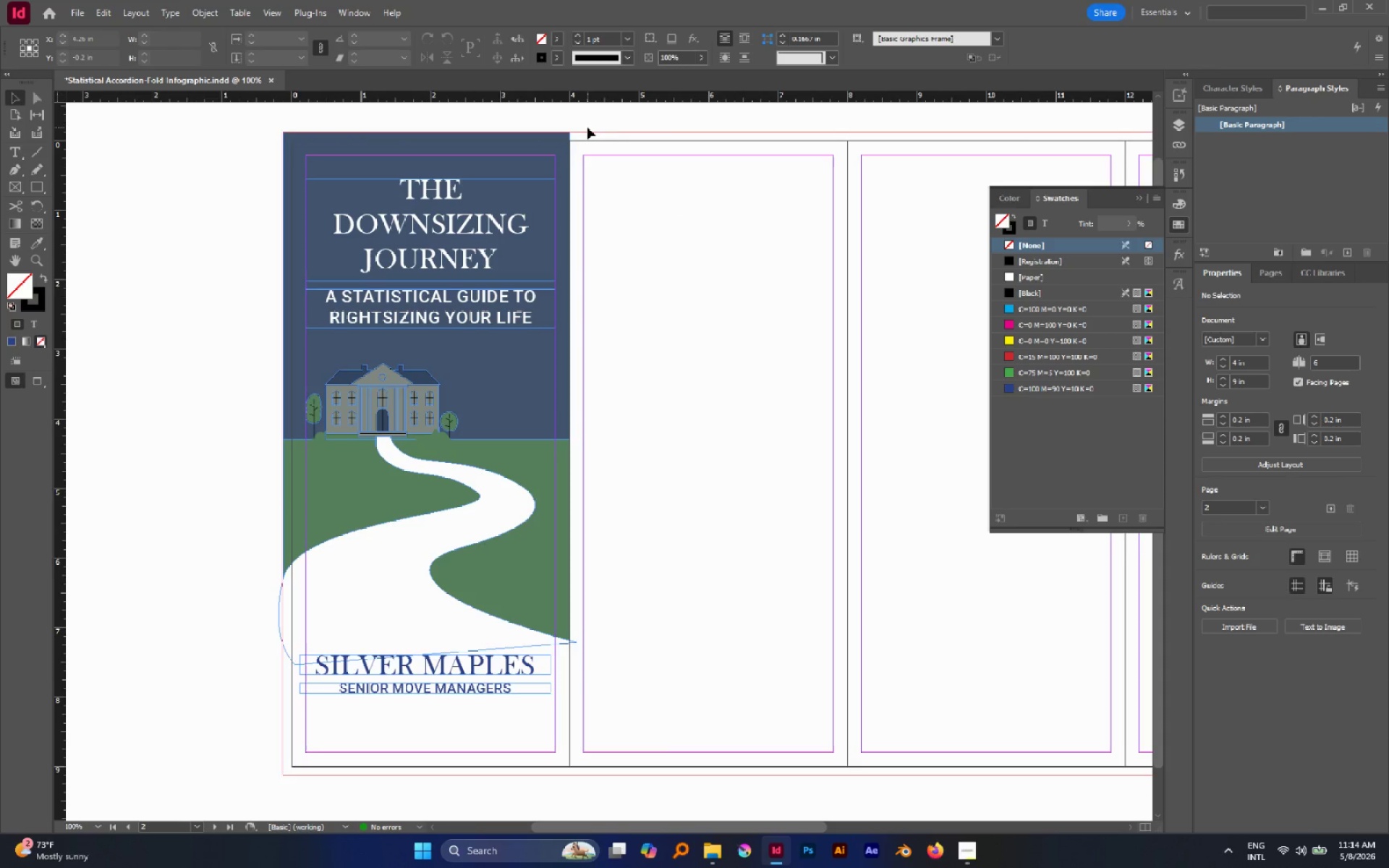 
wait(10.88)
 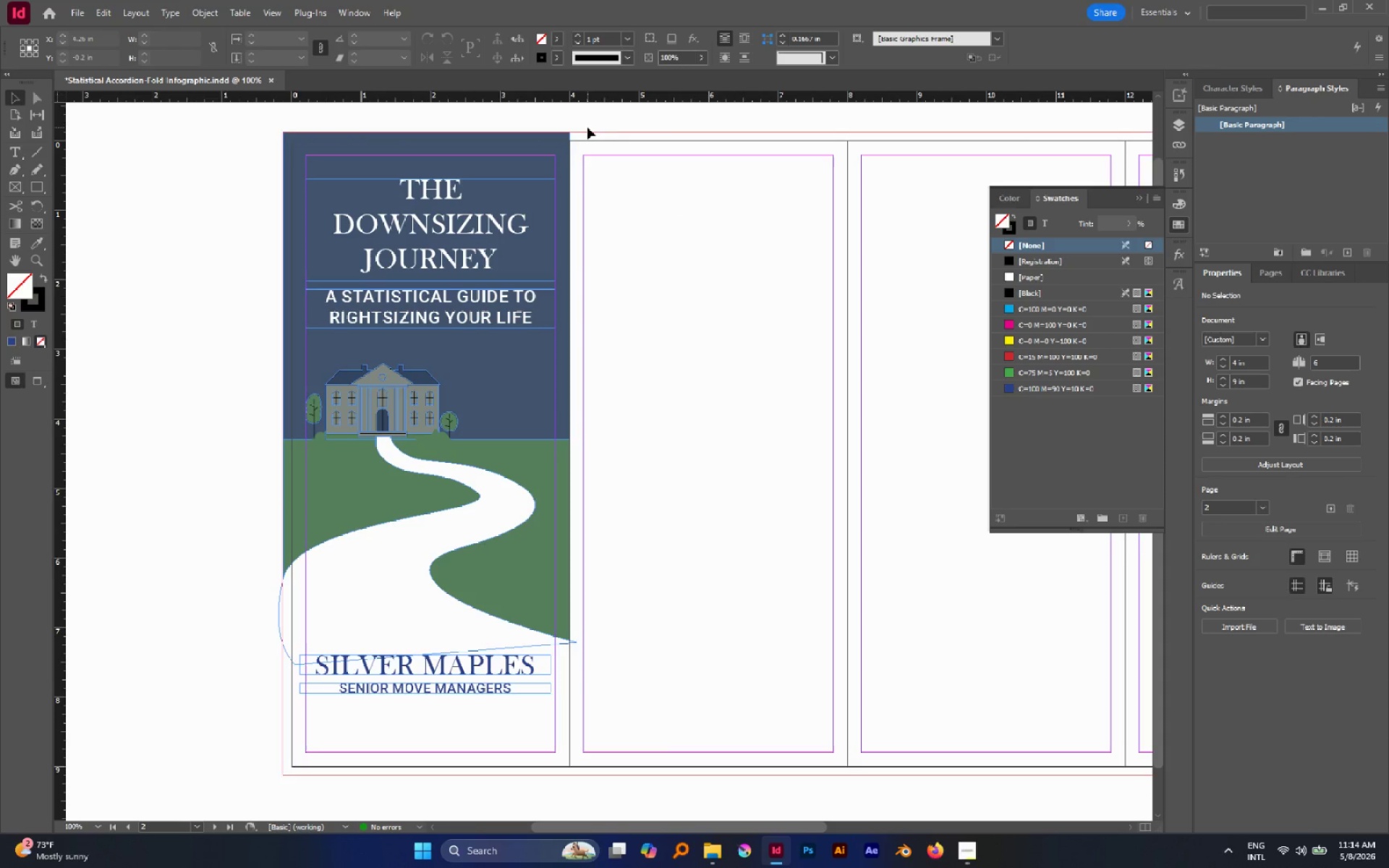 
key(W)
 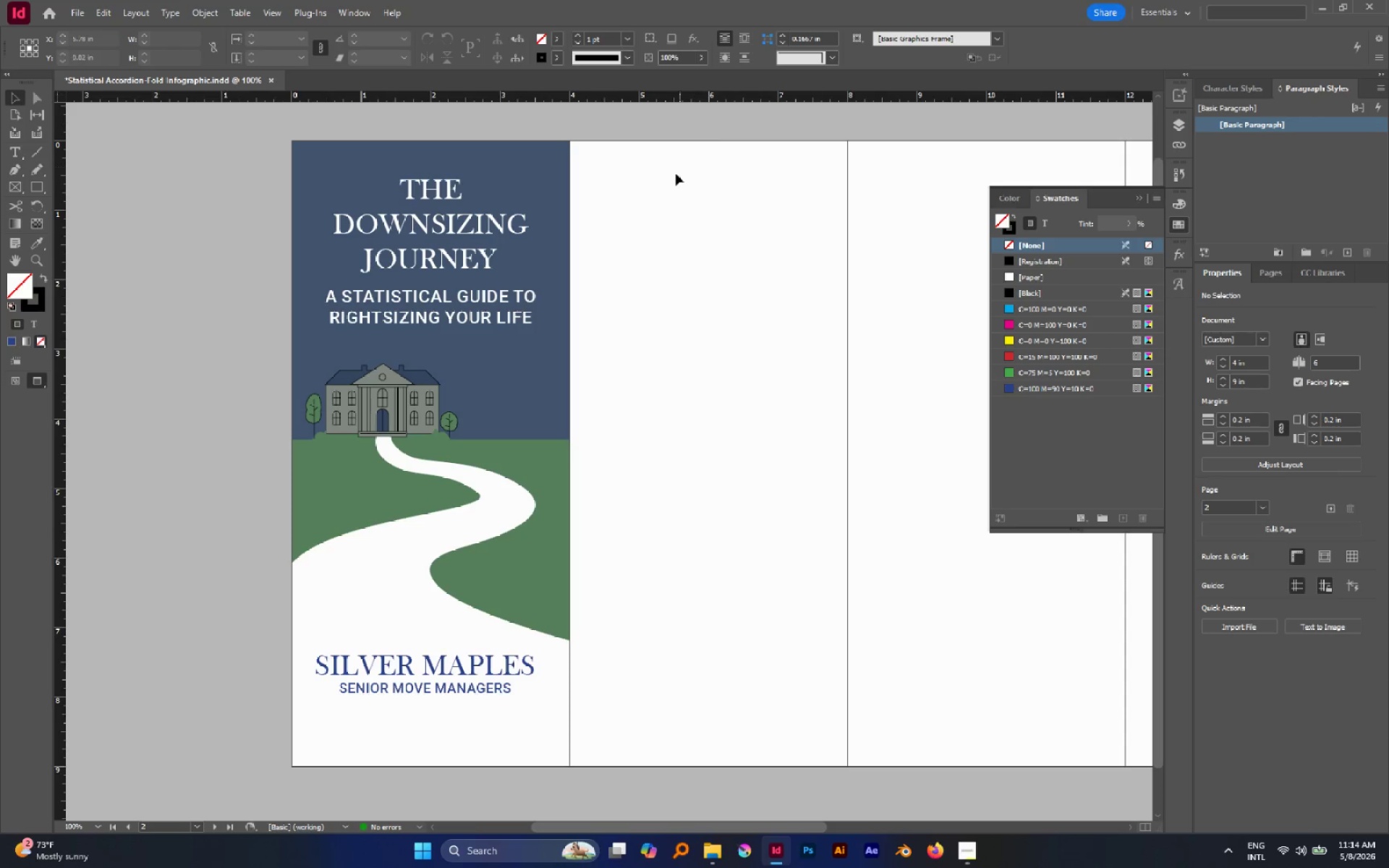 
left_click([674, 177])
 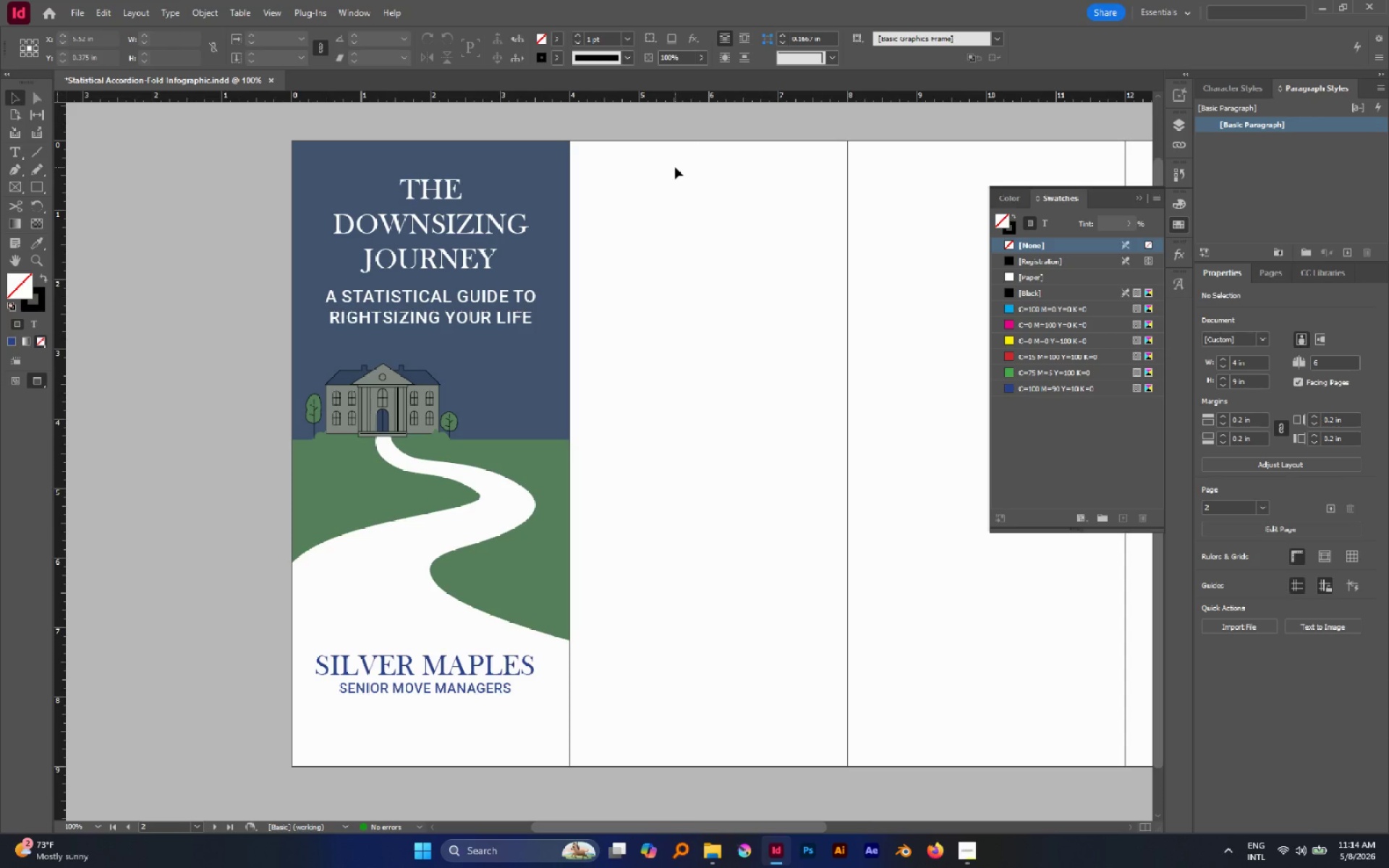 
key(M)
 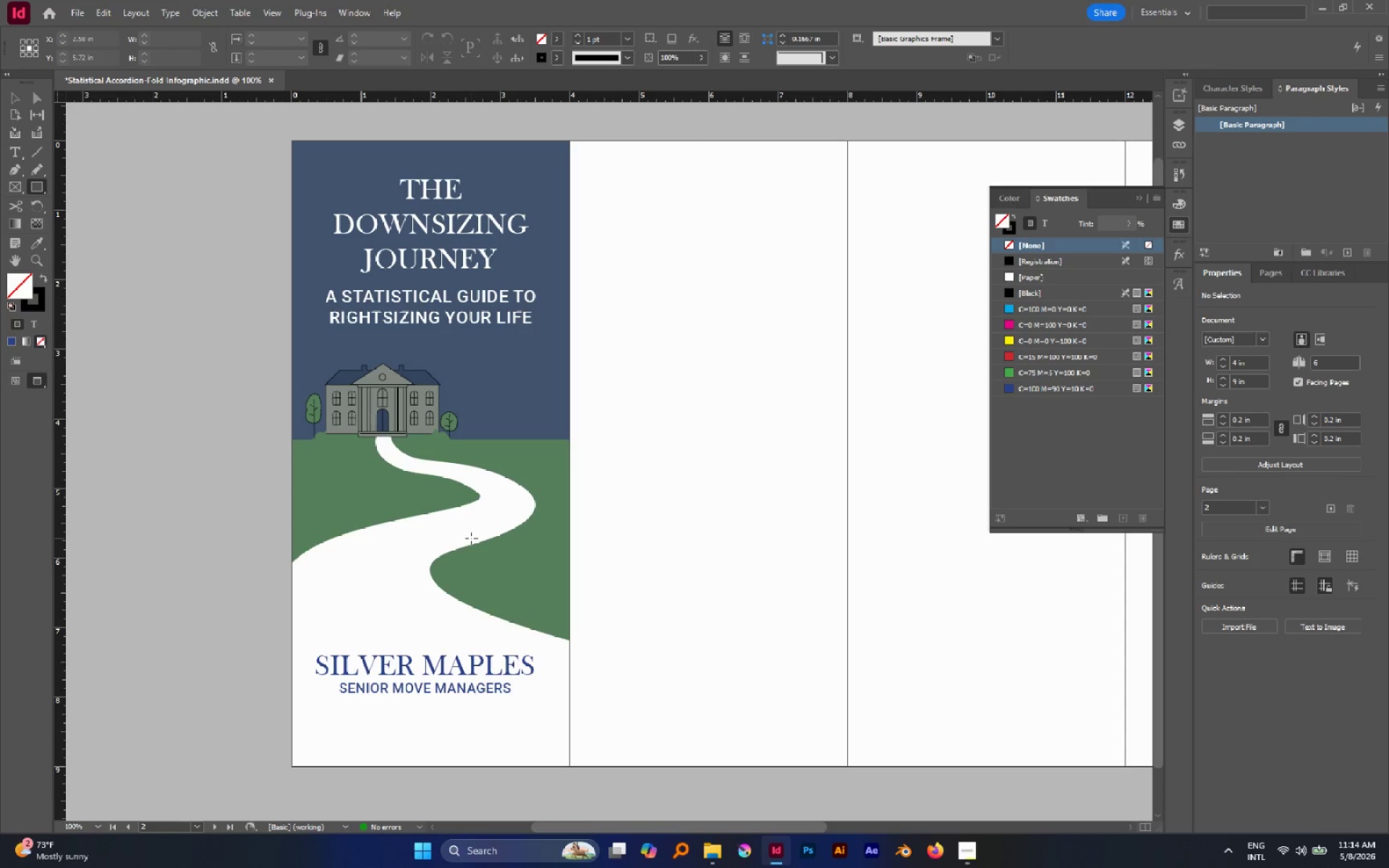 
wait(6.24)
 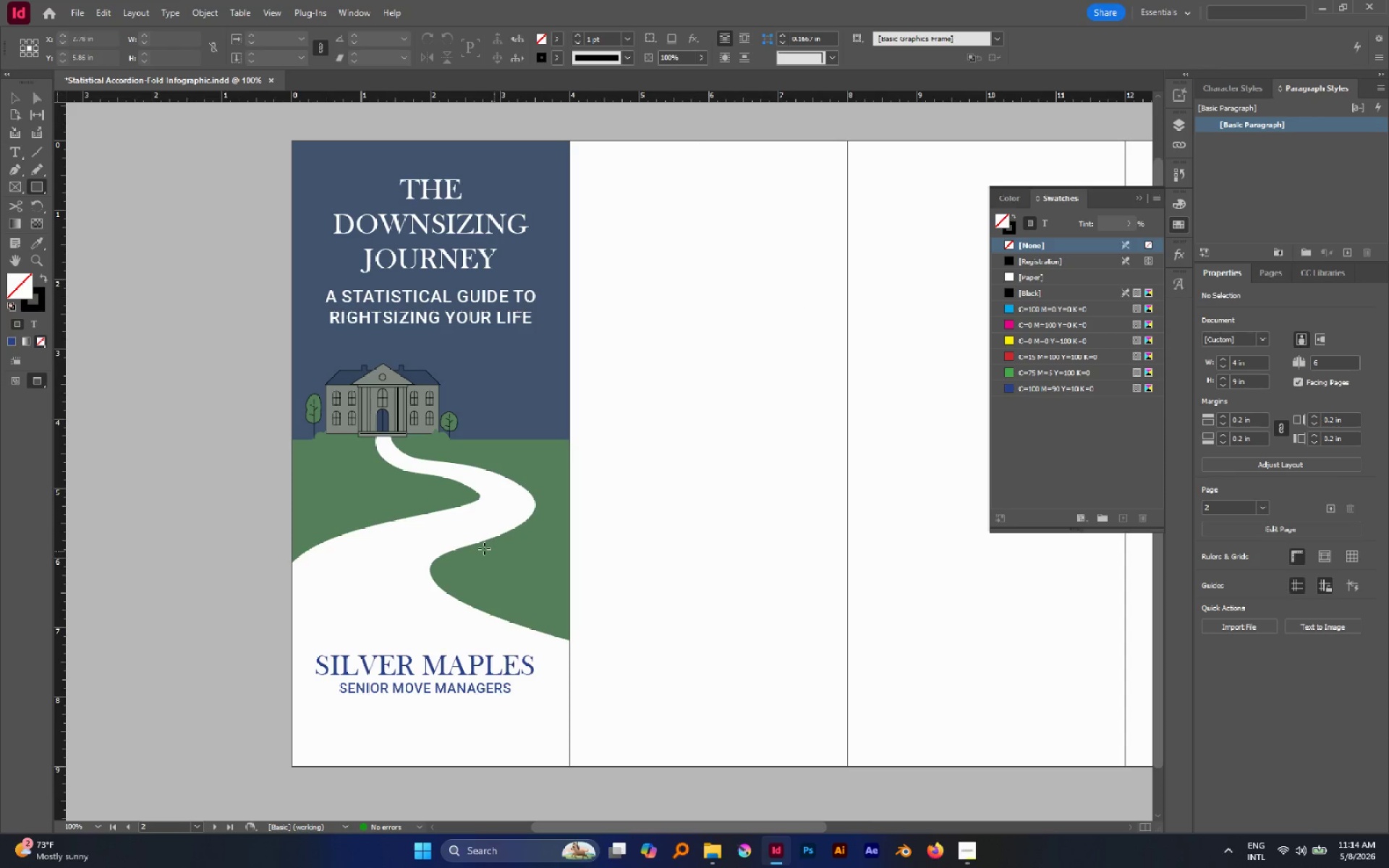 
double_click([24, 97])
 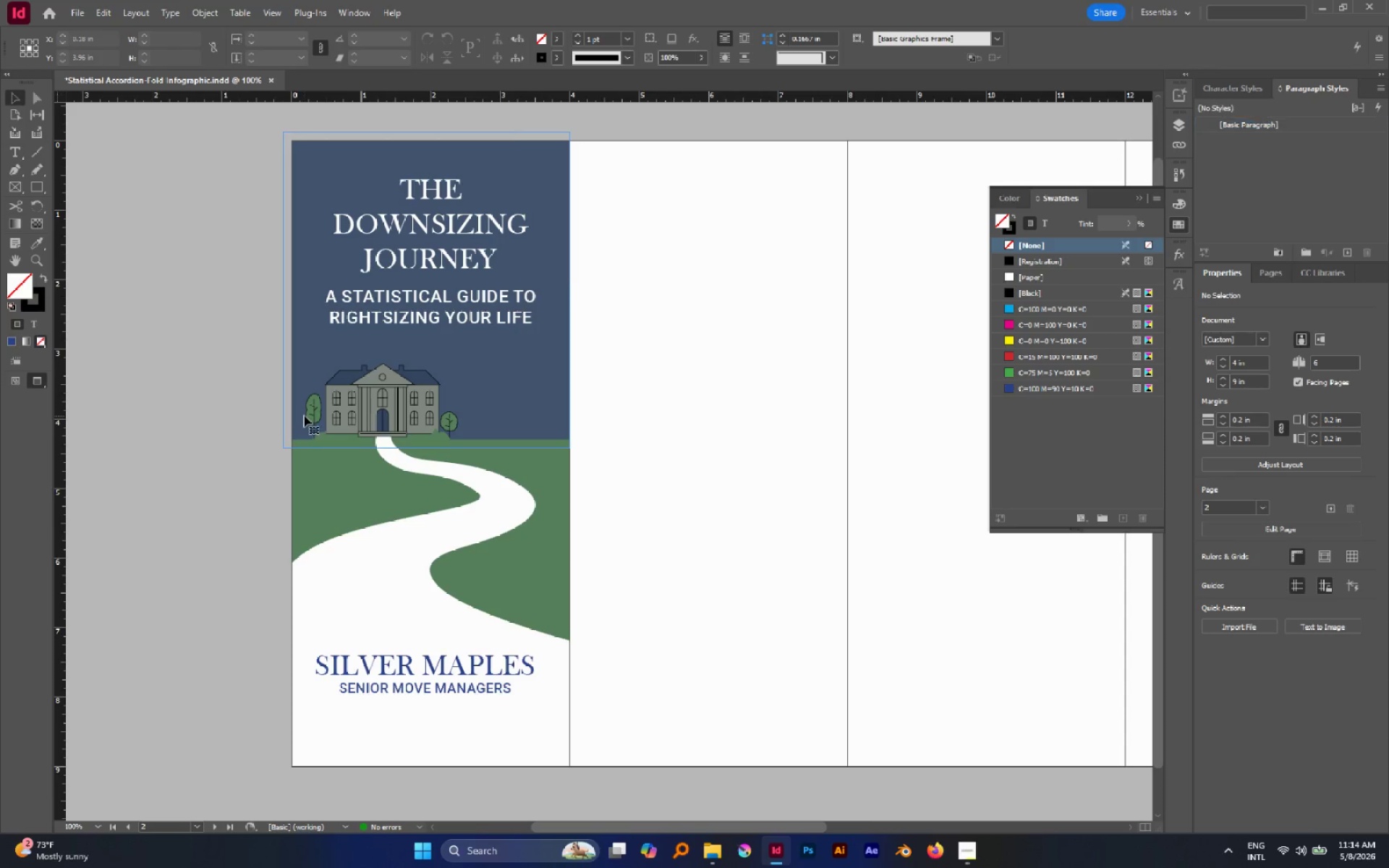 
double_click([318, 410])
 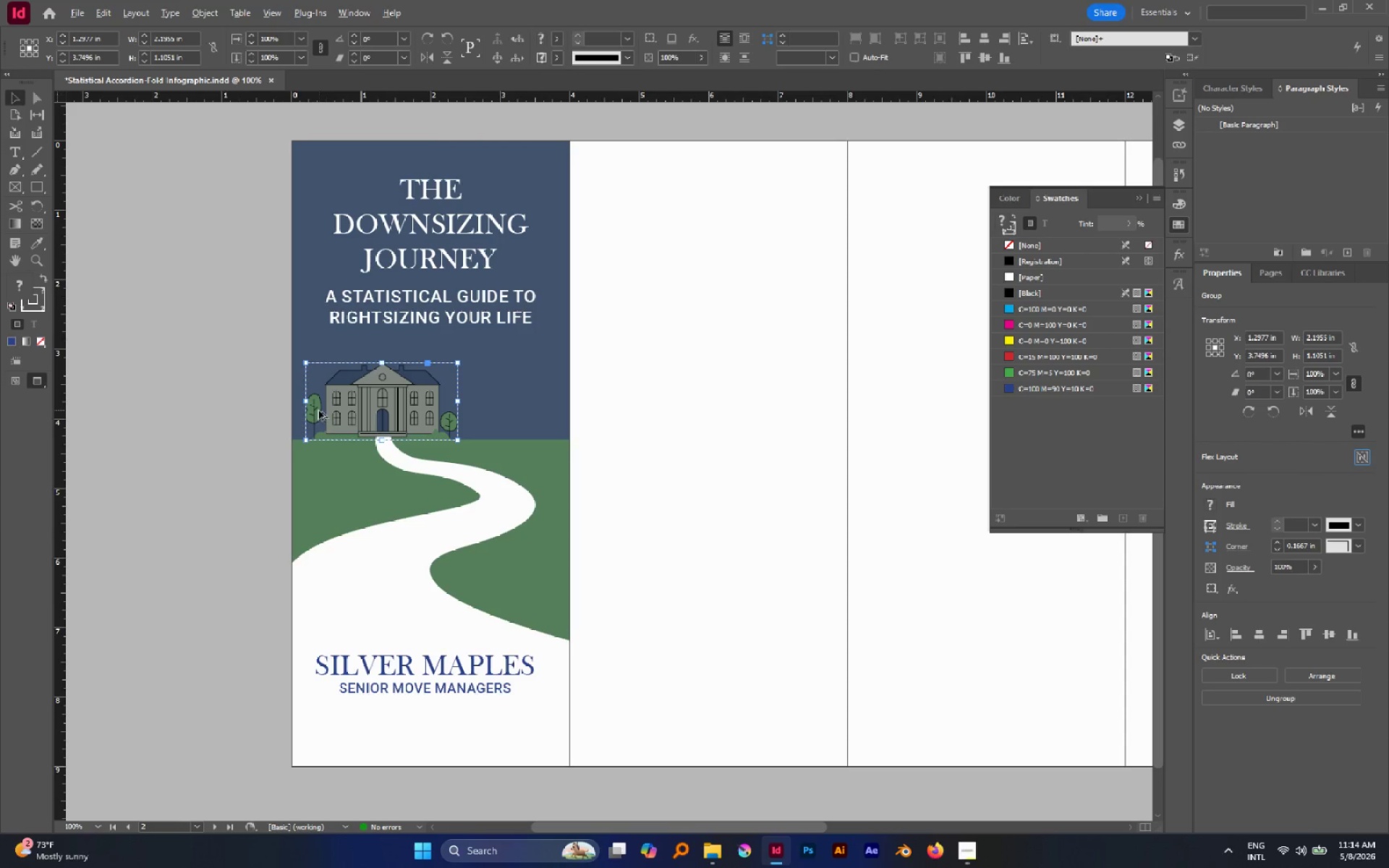 
hold_key(key=AltLeft, duration=0.69)
left_click_drag(start_coordinate=[318, 410], to_coordinate=[668, 522])
 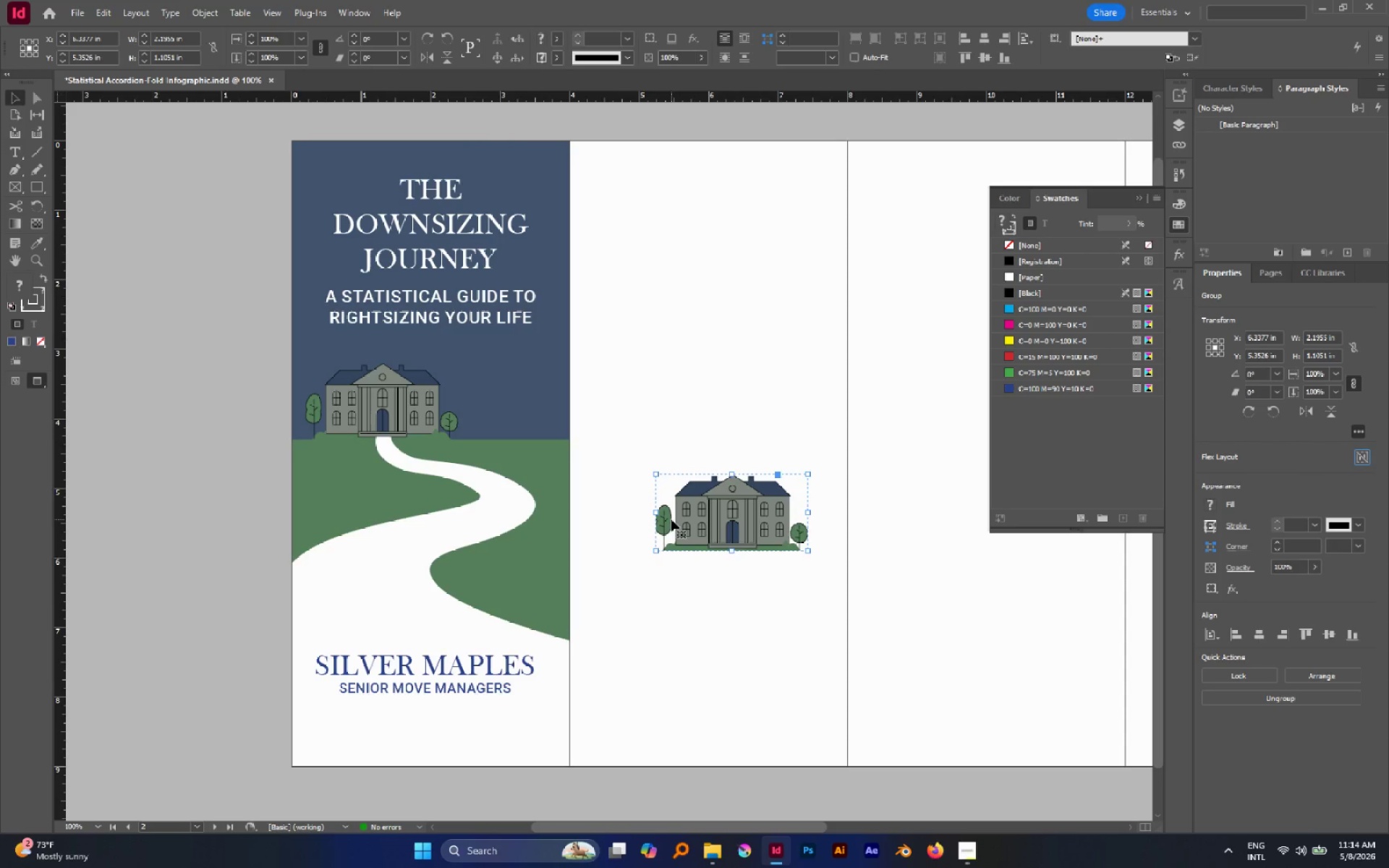 
key(Control+Shift+G)
 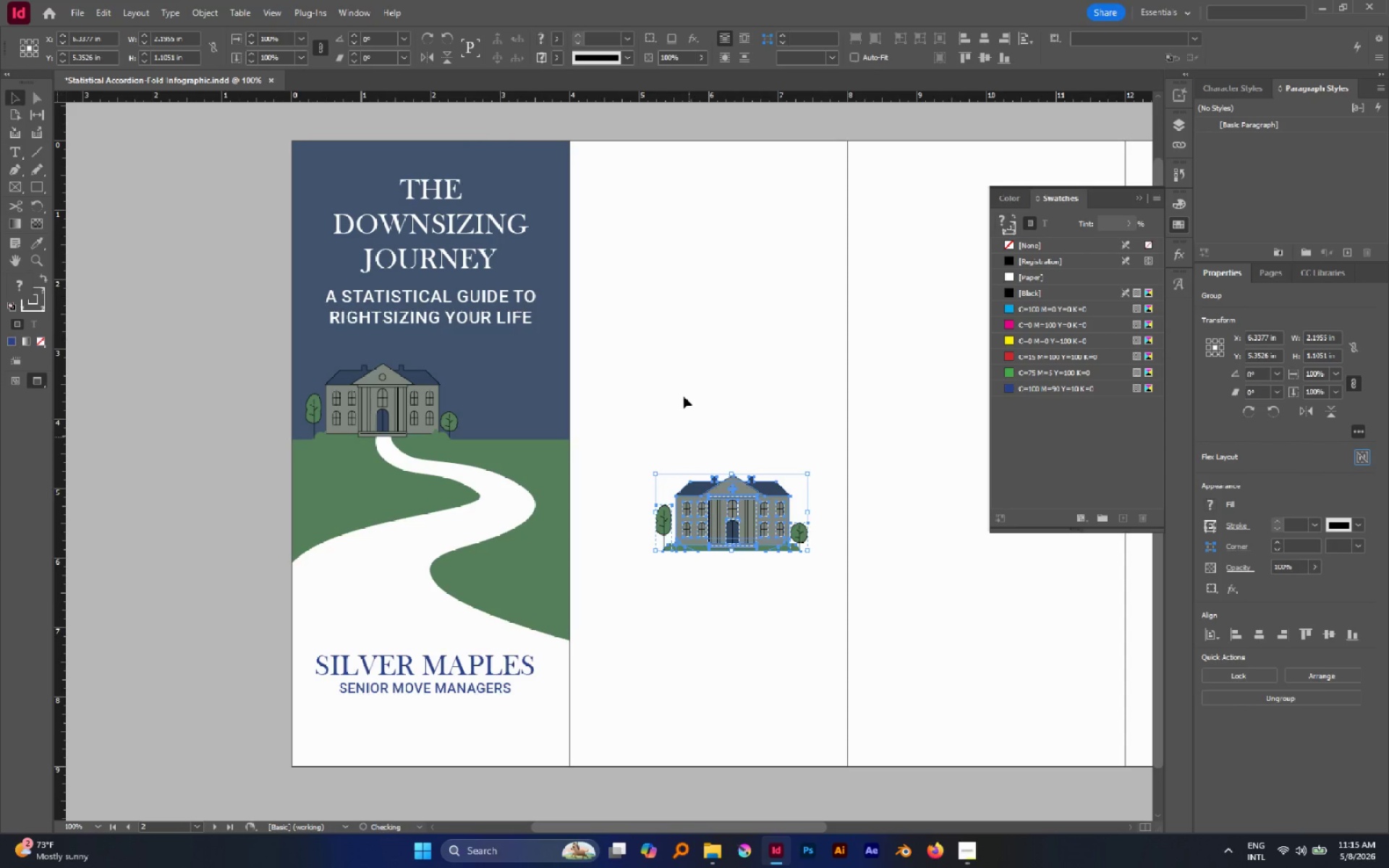 
left_click([684, 396])
 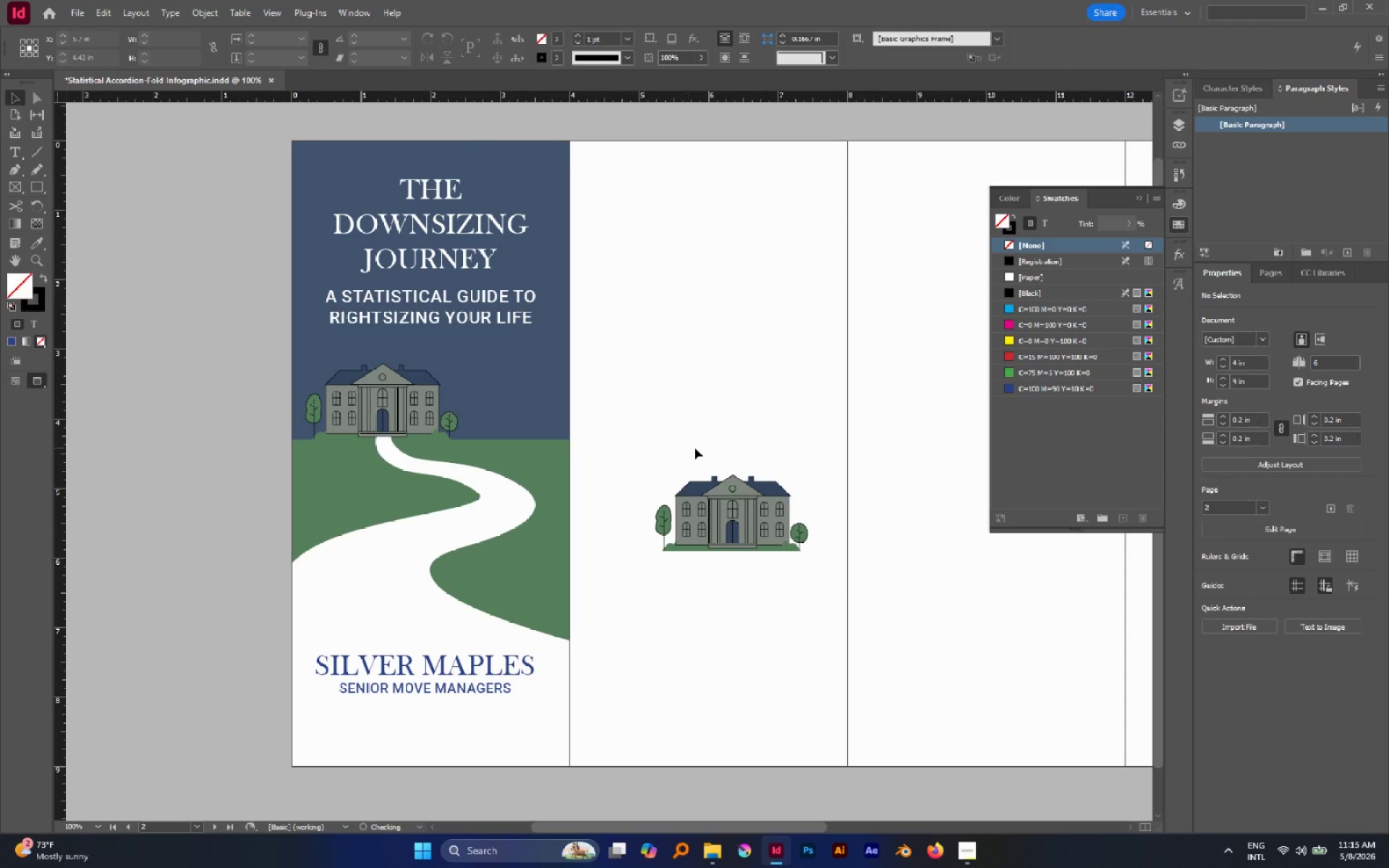 
left_click_drag(start_coordinate=[695, 448], to_coordinate=[763, 535])
 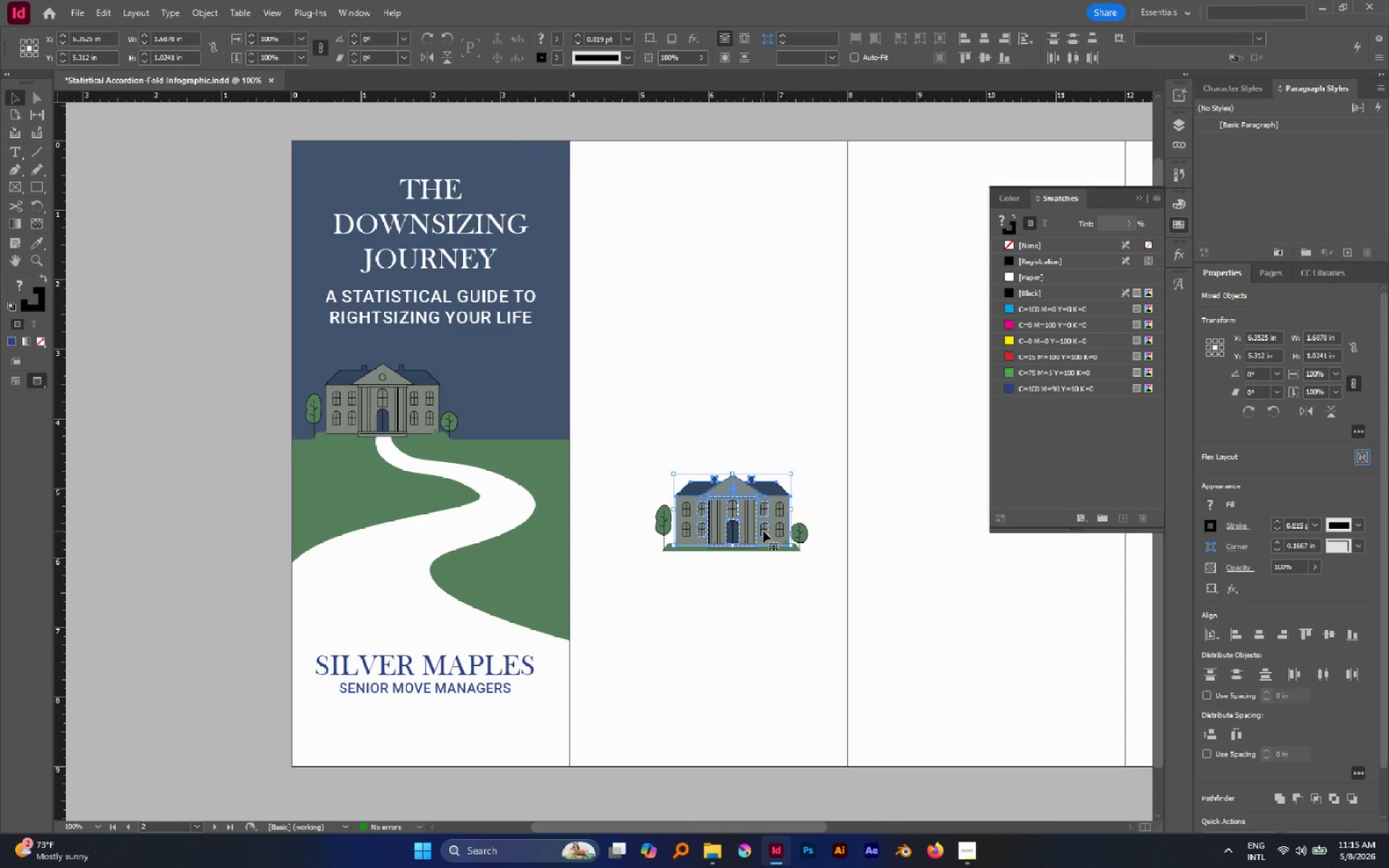 
key(Delete)
 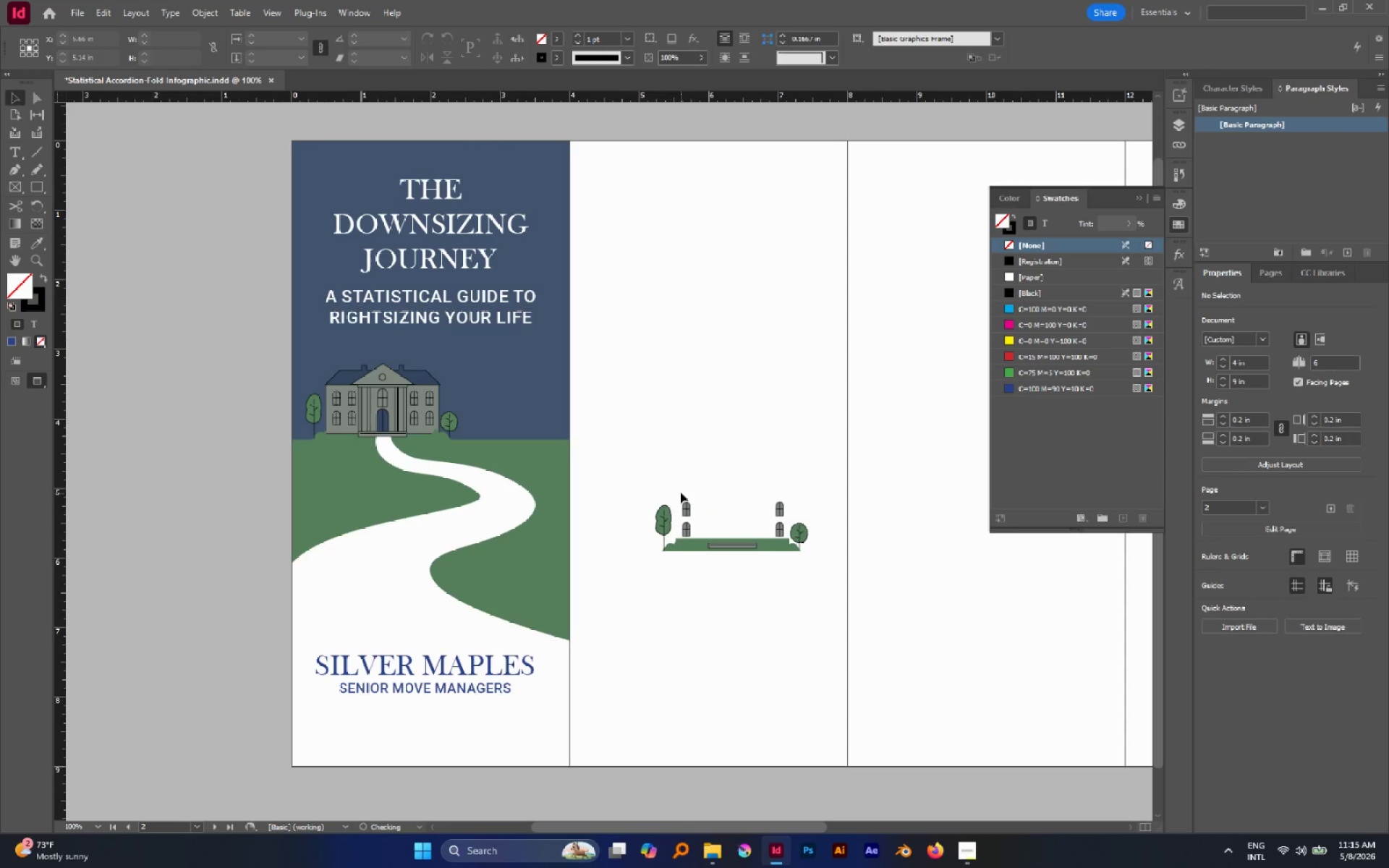 
left_click_drag(start_coordinate=[679, 483], to_coordinate=[781, 535])
 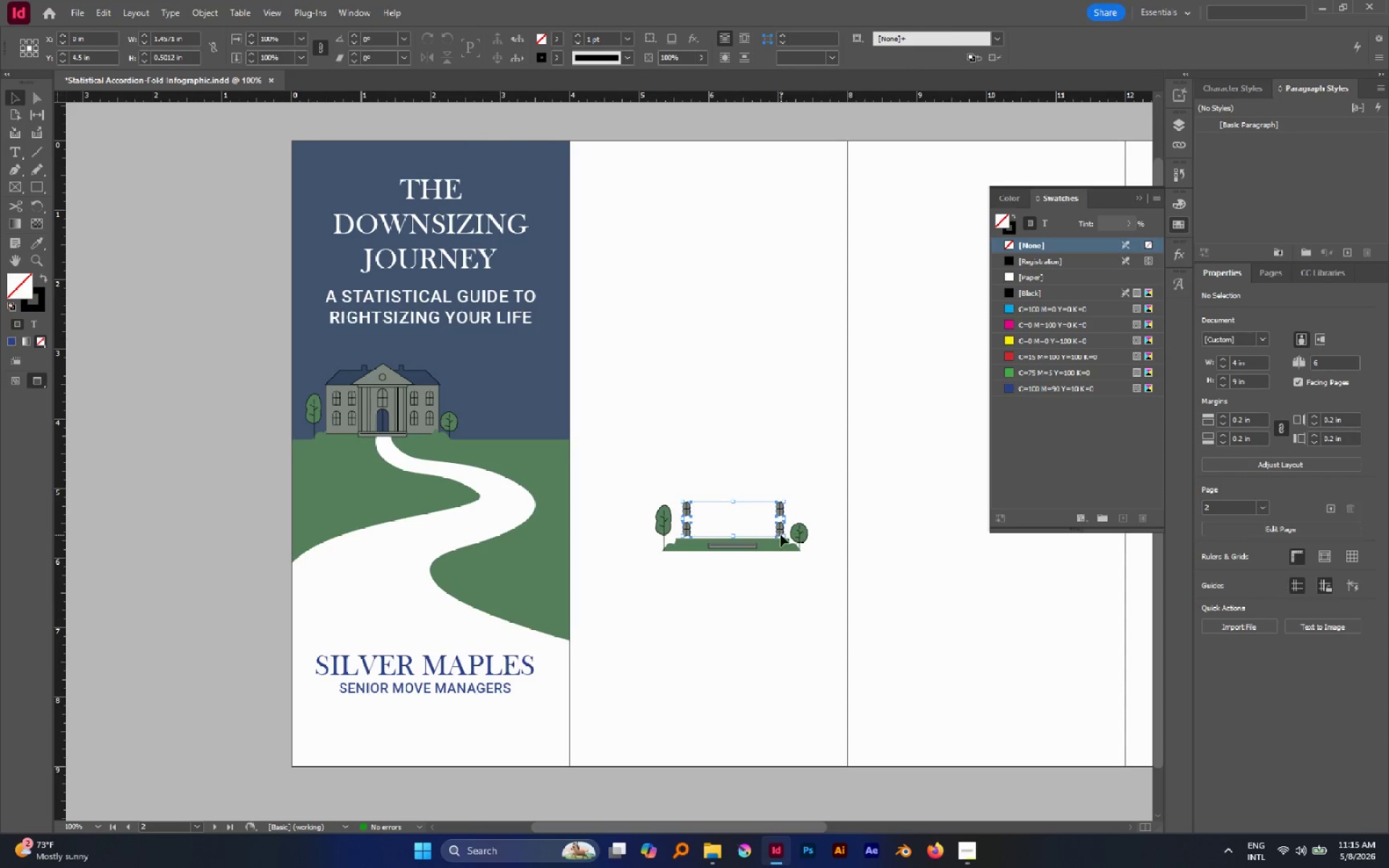 
key(Delete)
 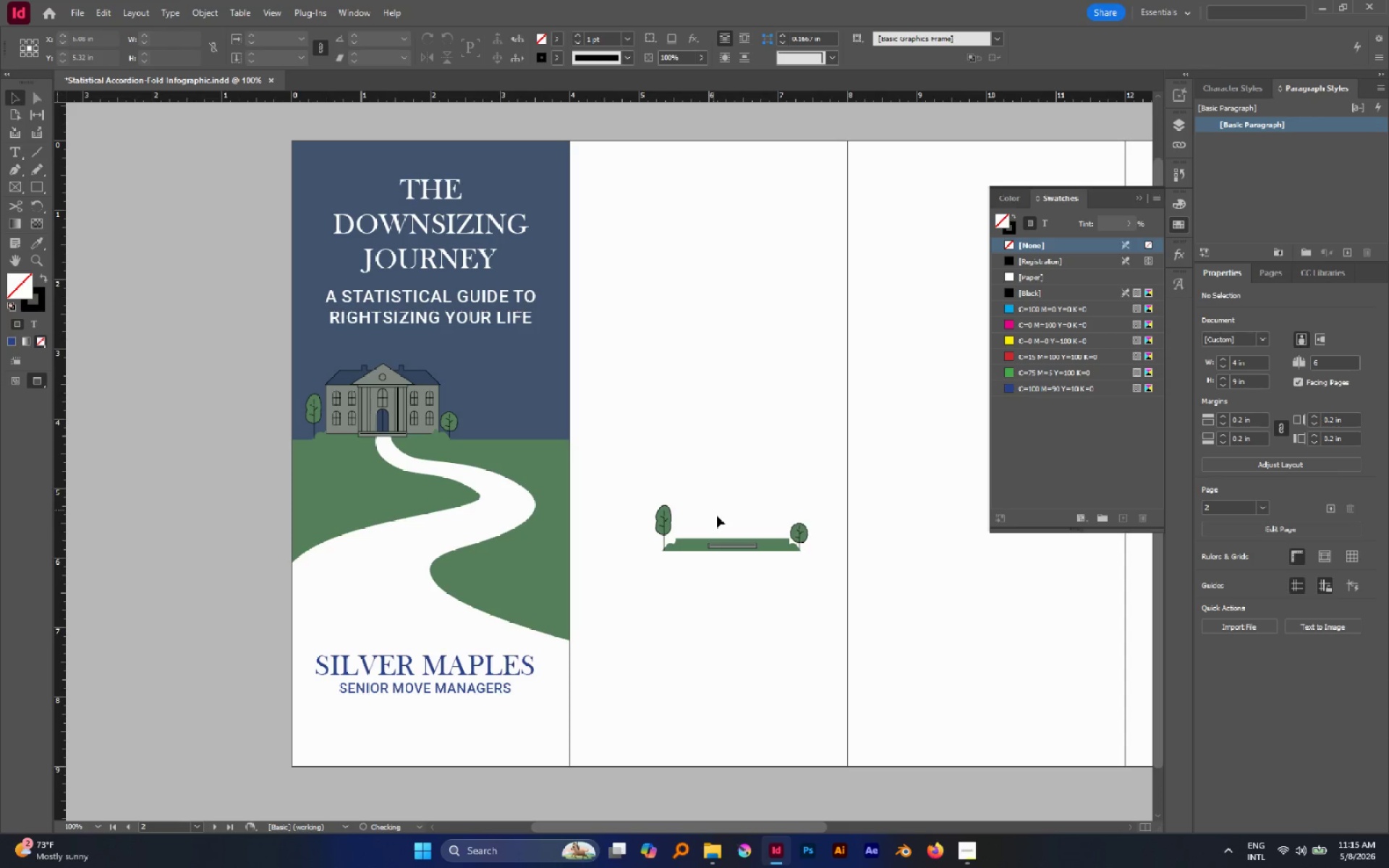 
left_click_drag(start_coordinate=[713, 510], to_coordinate=[765, 579])
 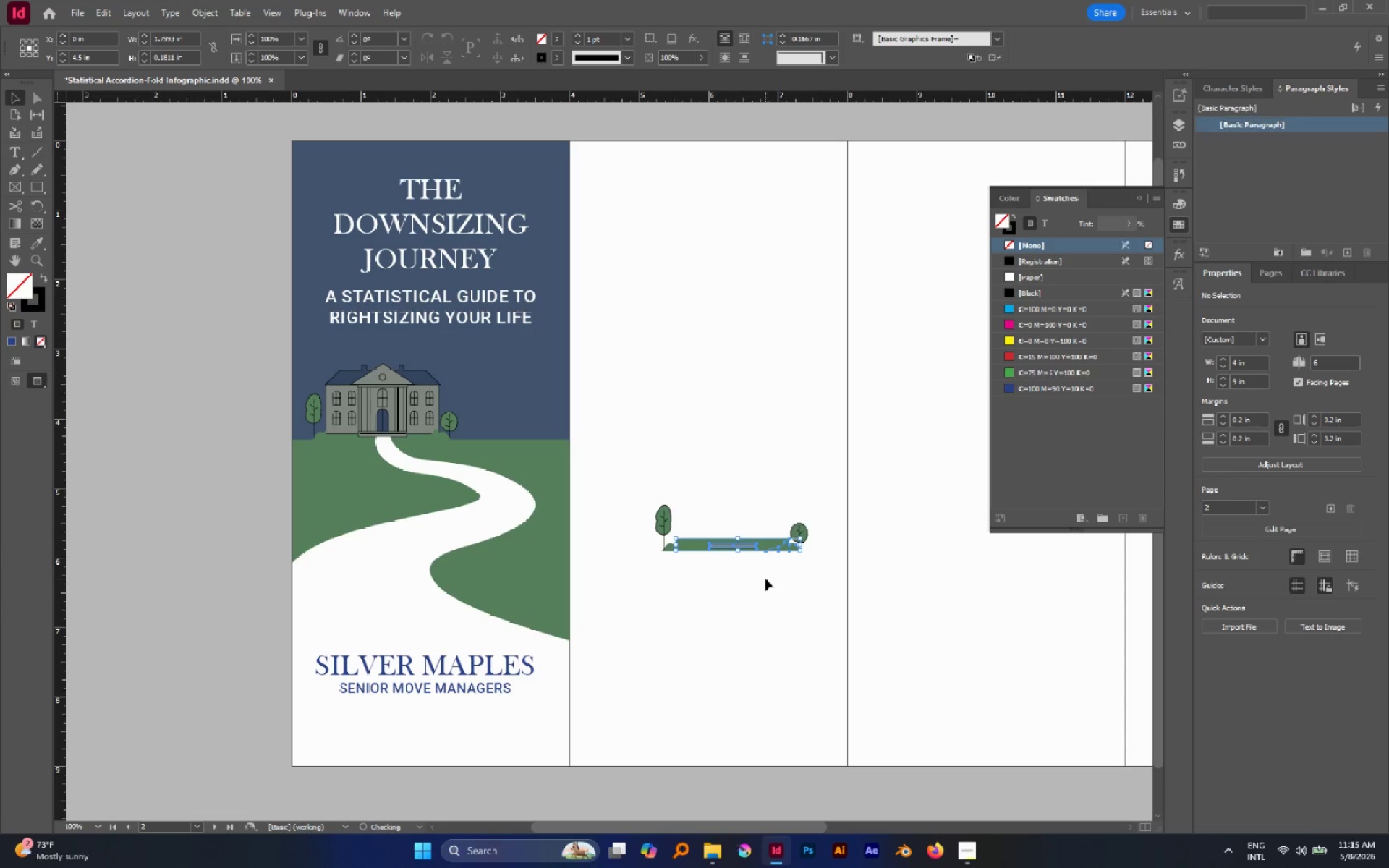 
key(Delete)
 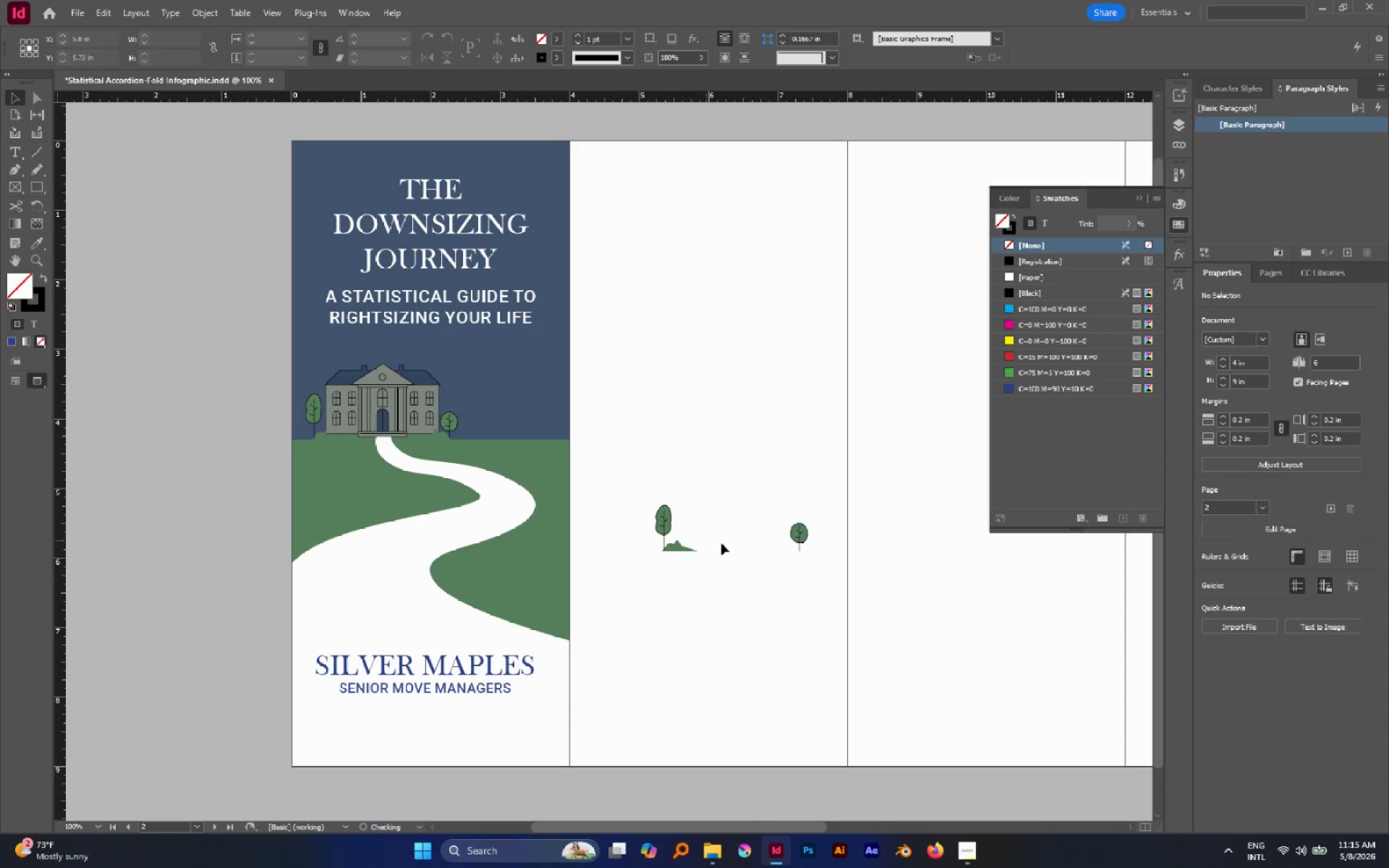 
left_click_drag(start_coordinate=[725, 545], to_coordinate=[680, 560])
 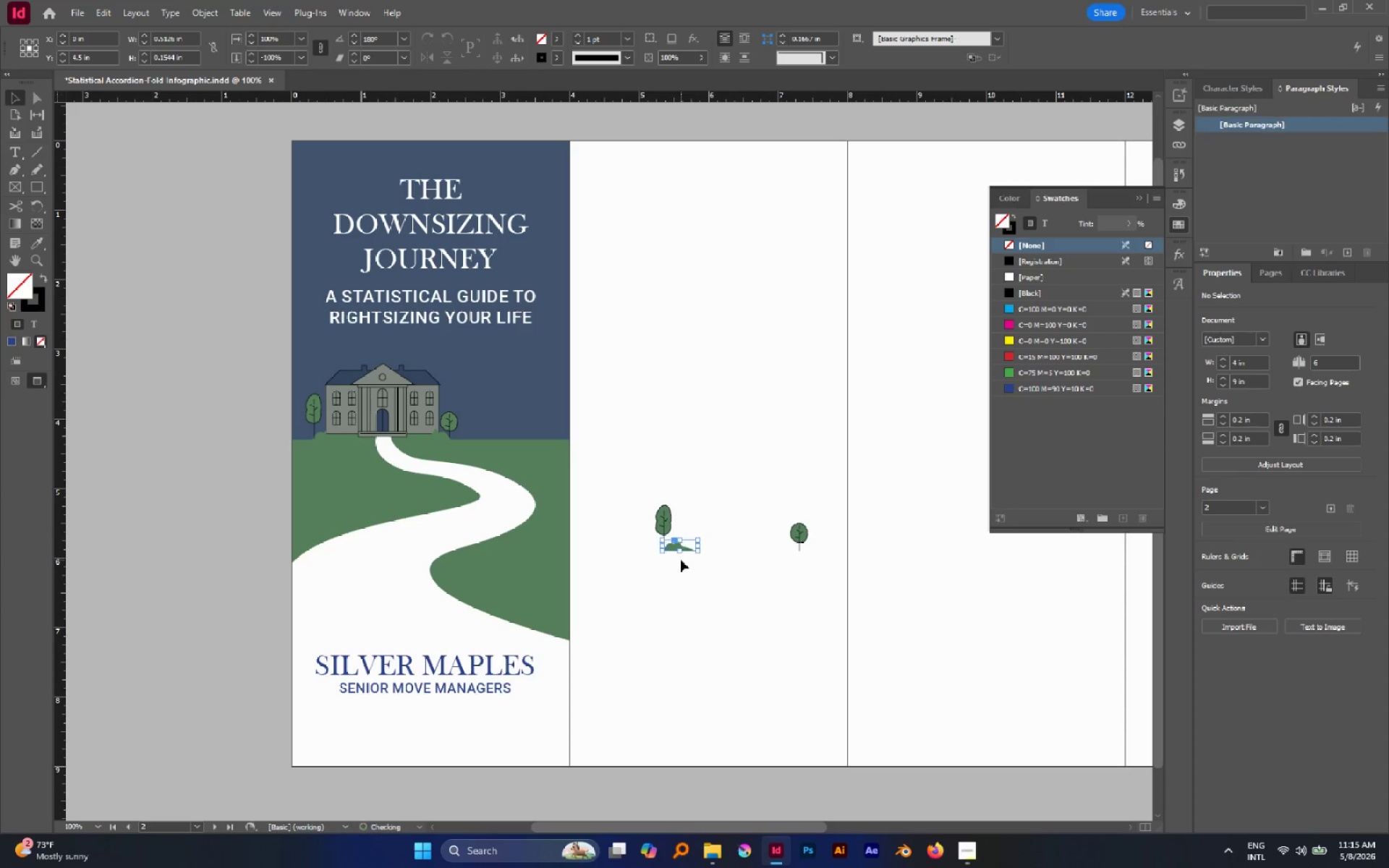 
key(Delete)
 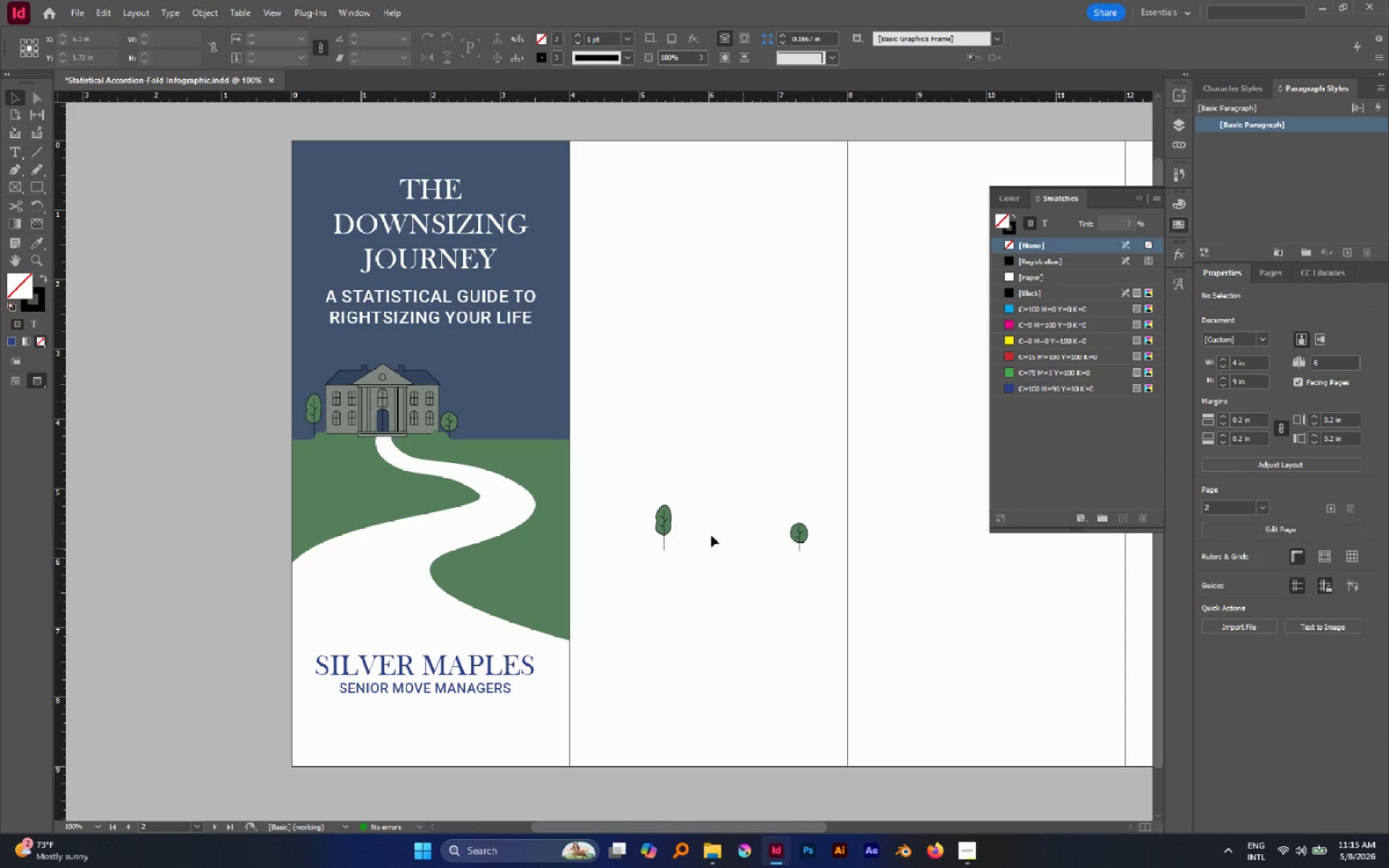 
left_click_drag(start_coordinate=[630, 467], to_coordinate=[746, 629])
 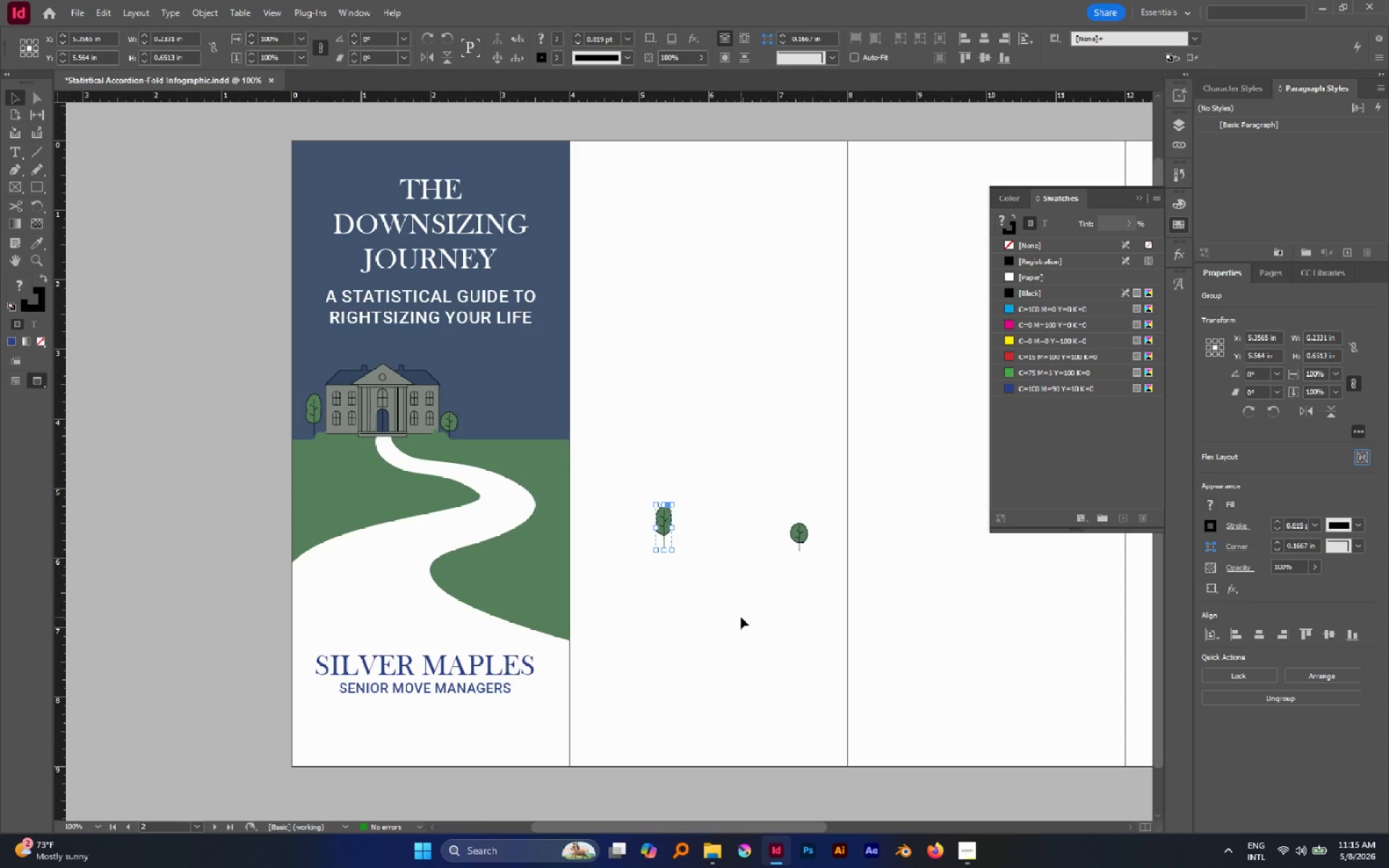 
key(Control+G)
 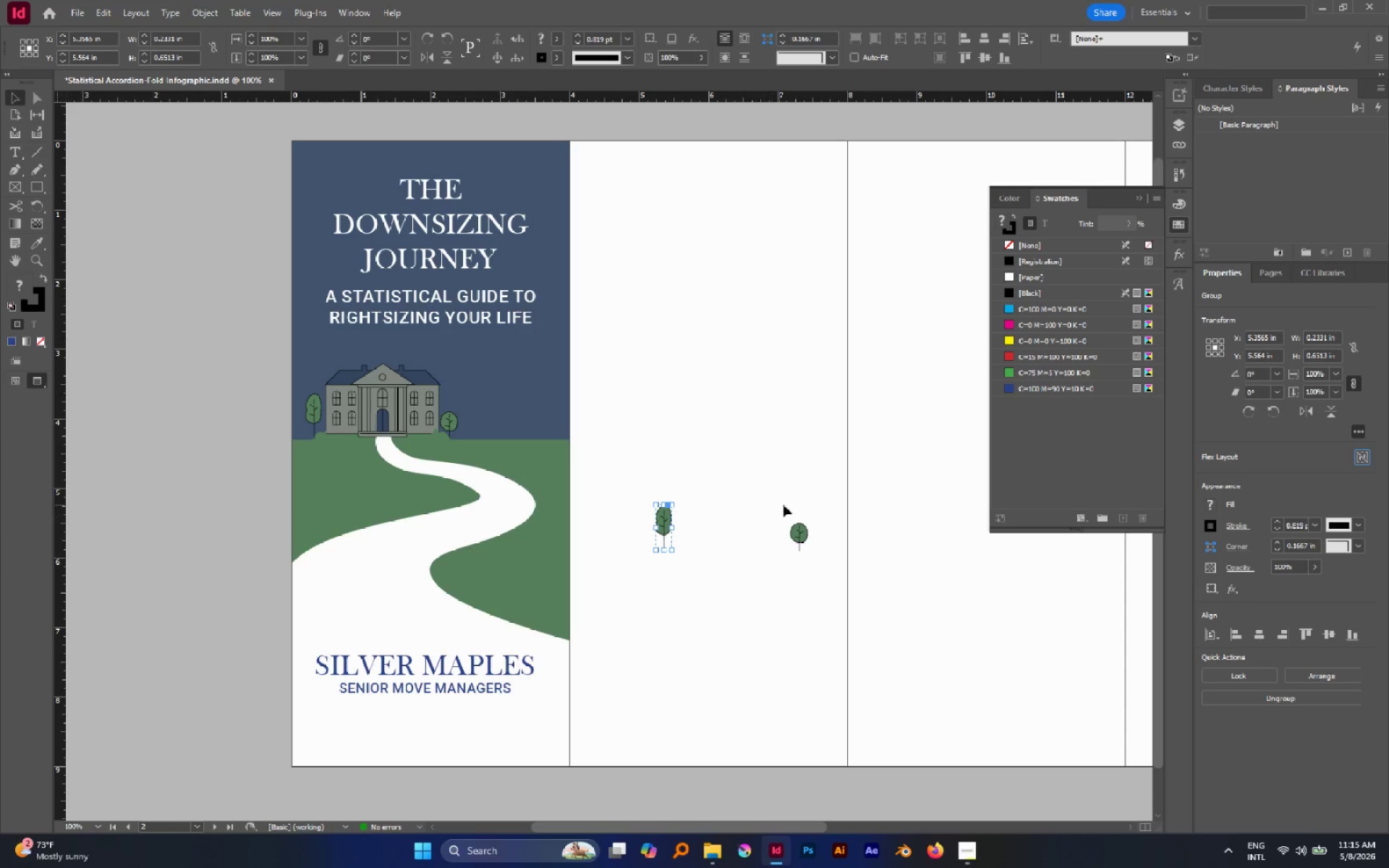 
left_click_drag(start_coordinate=[770, 505], to_coordinate=[886, 575])
 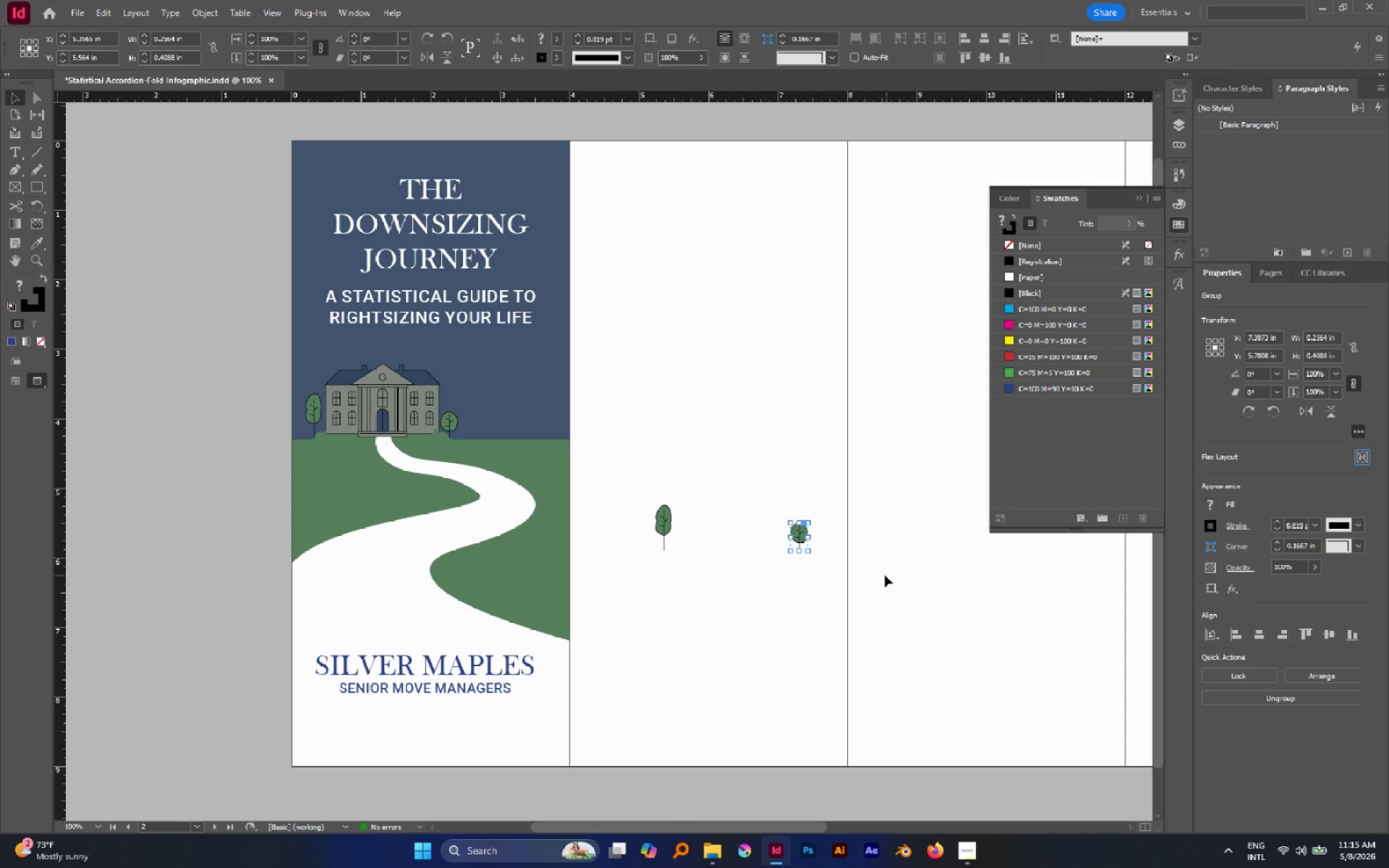 
key(Control+G)
 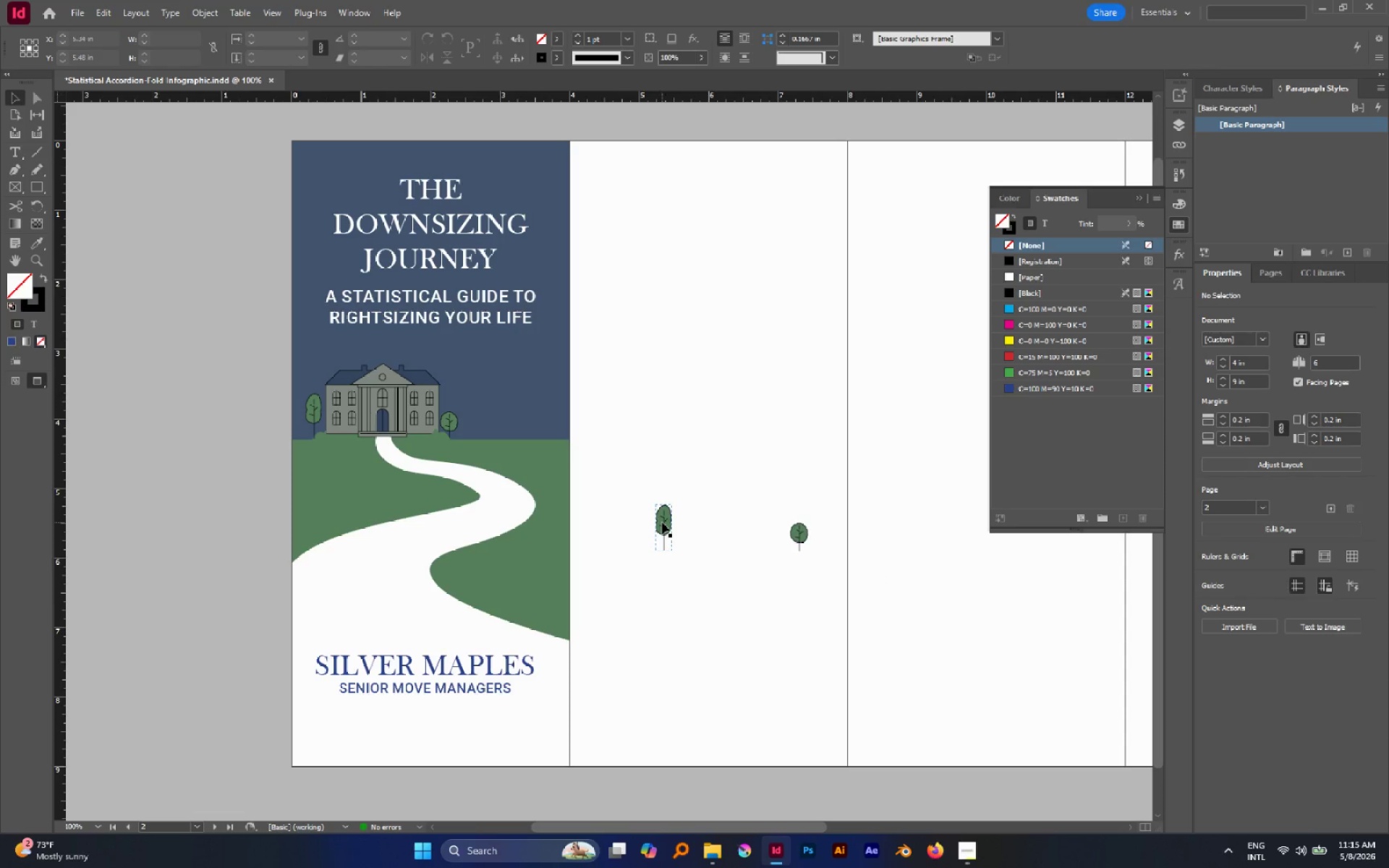 
left_click_drag(start_coordinate=[662, 522], to_coordinate=[301, 538])
 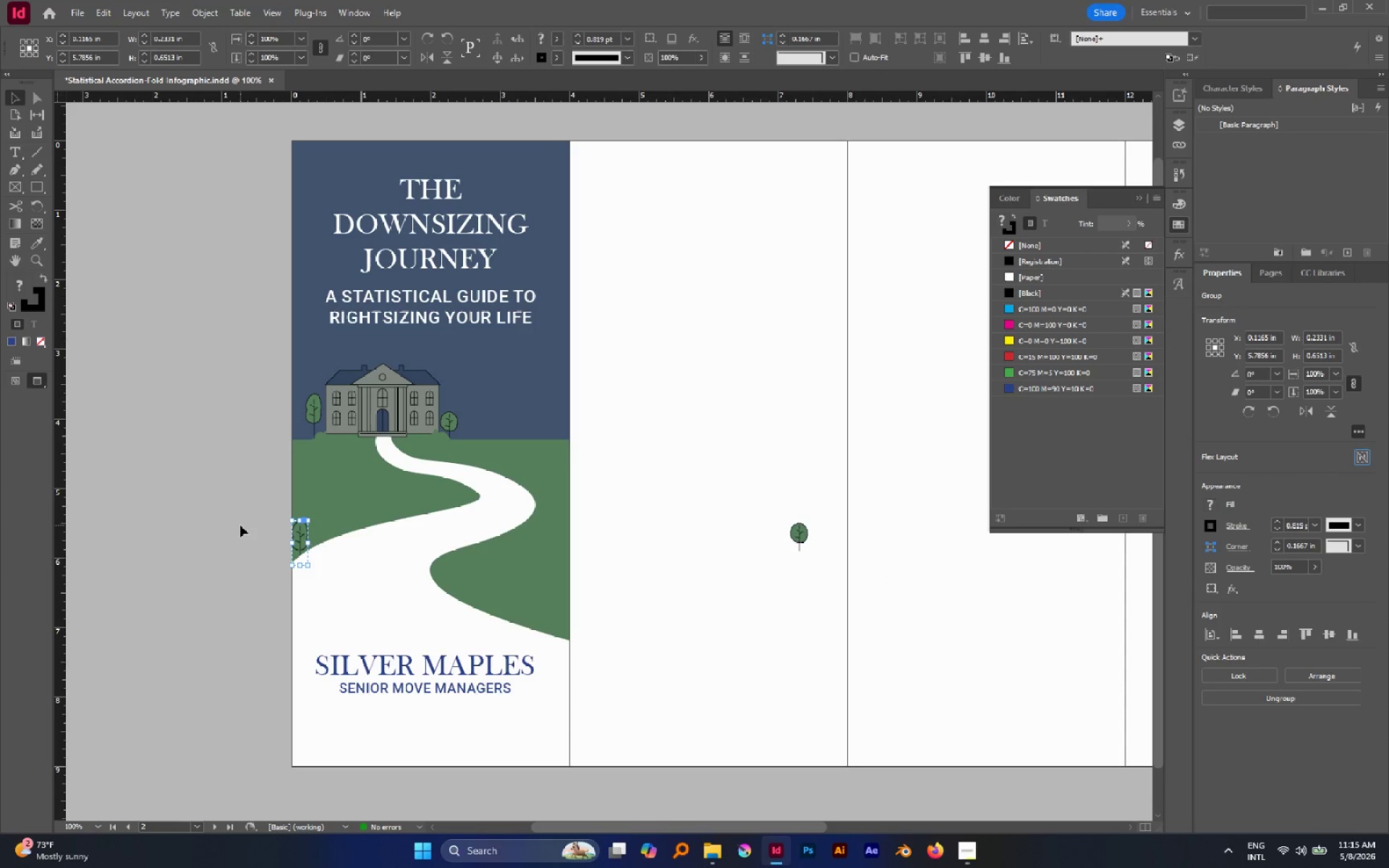 
hold_key(key=AltLeft, duration=1.33)
scroll: coordinate [551, 599], scroll_direction: up, amount: 4.0
 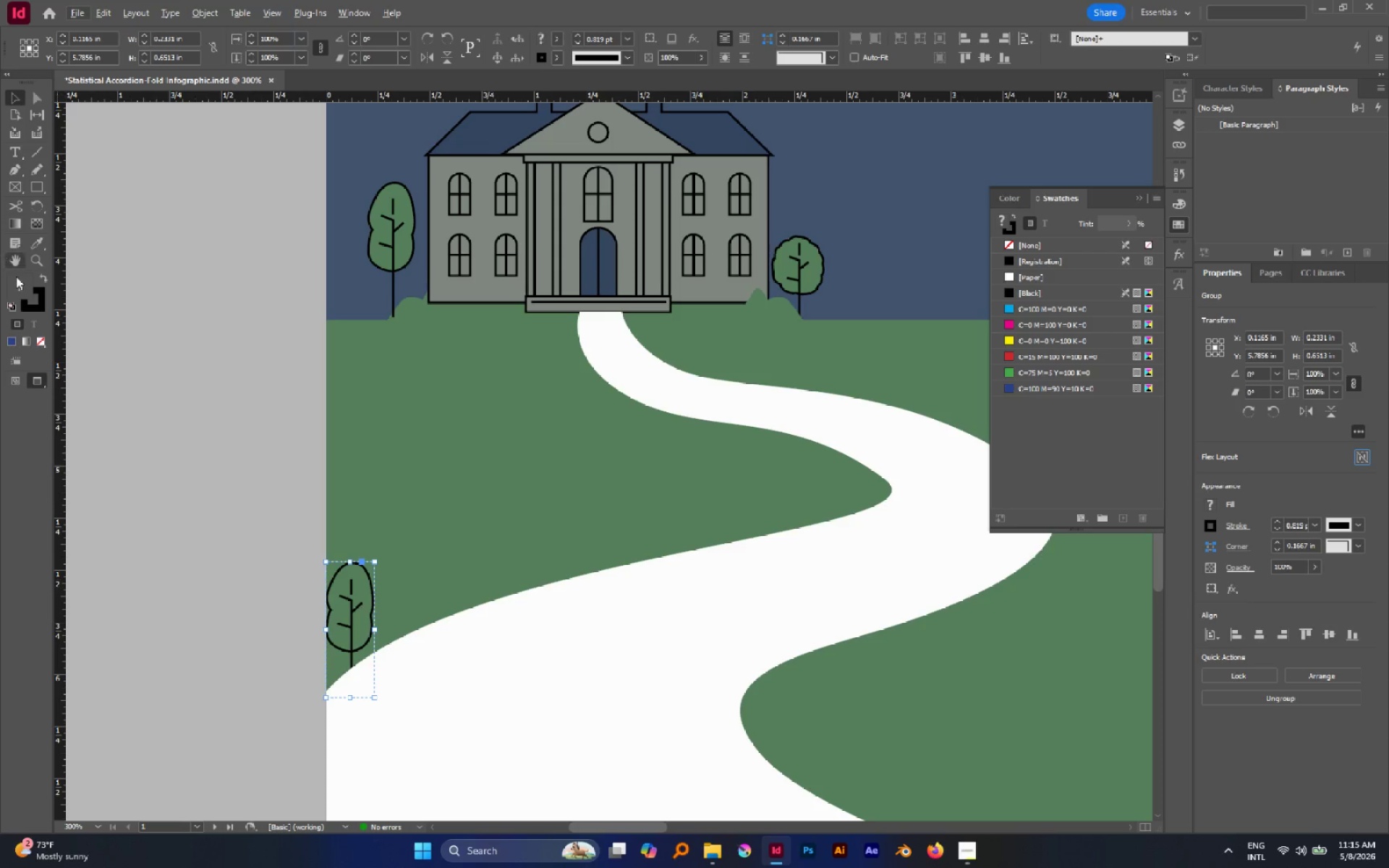 
left_click([220, 461])
 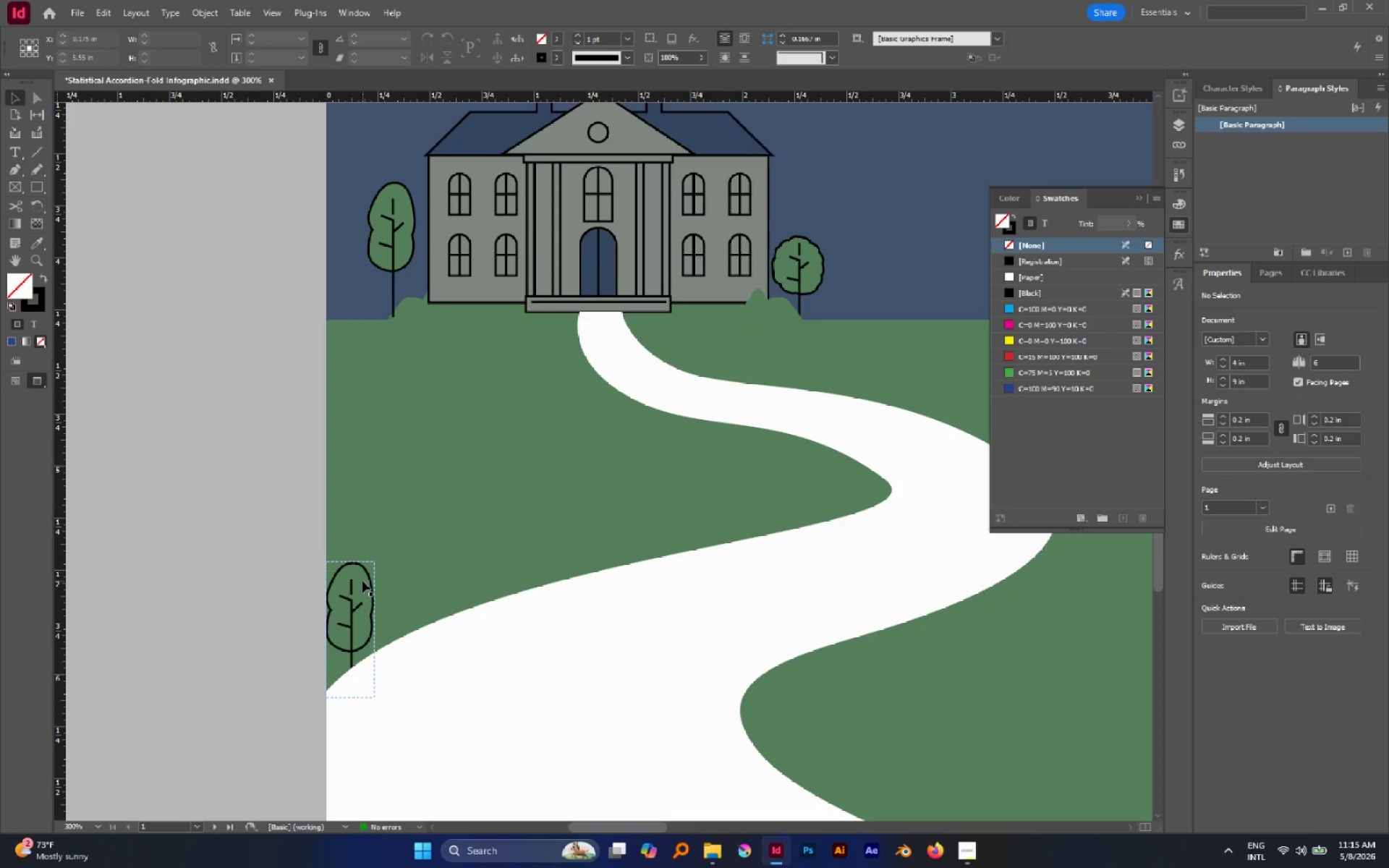 
double_click([362, 581])
 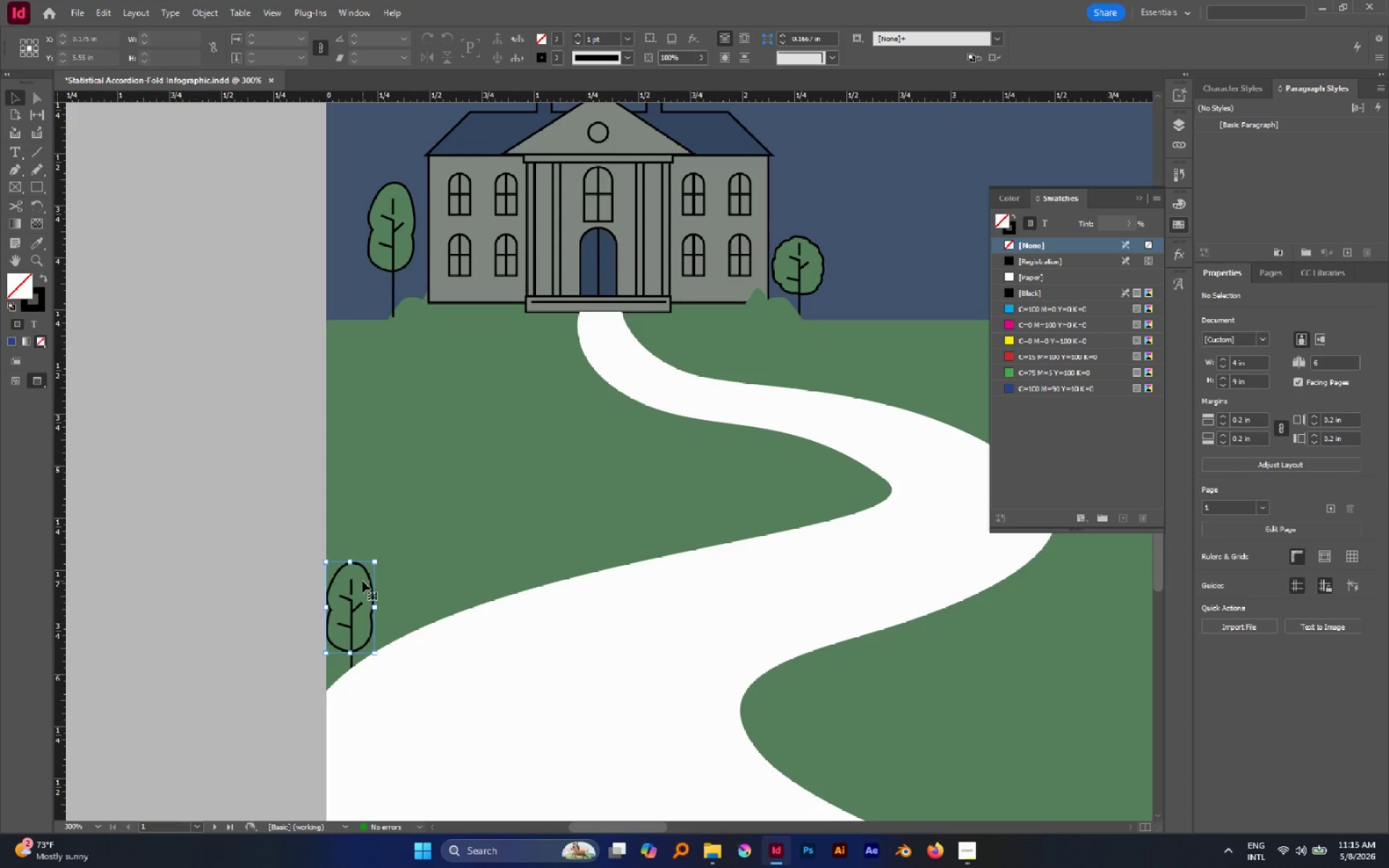 
triple_click([362, 581])
 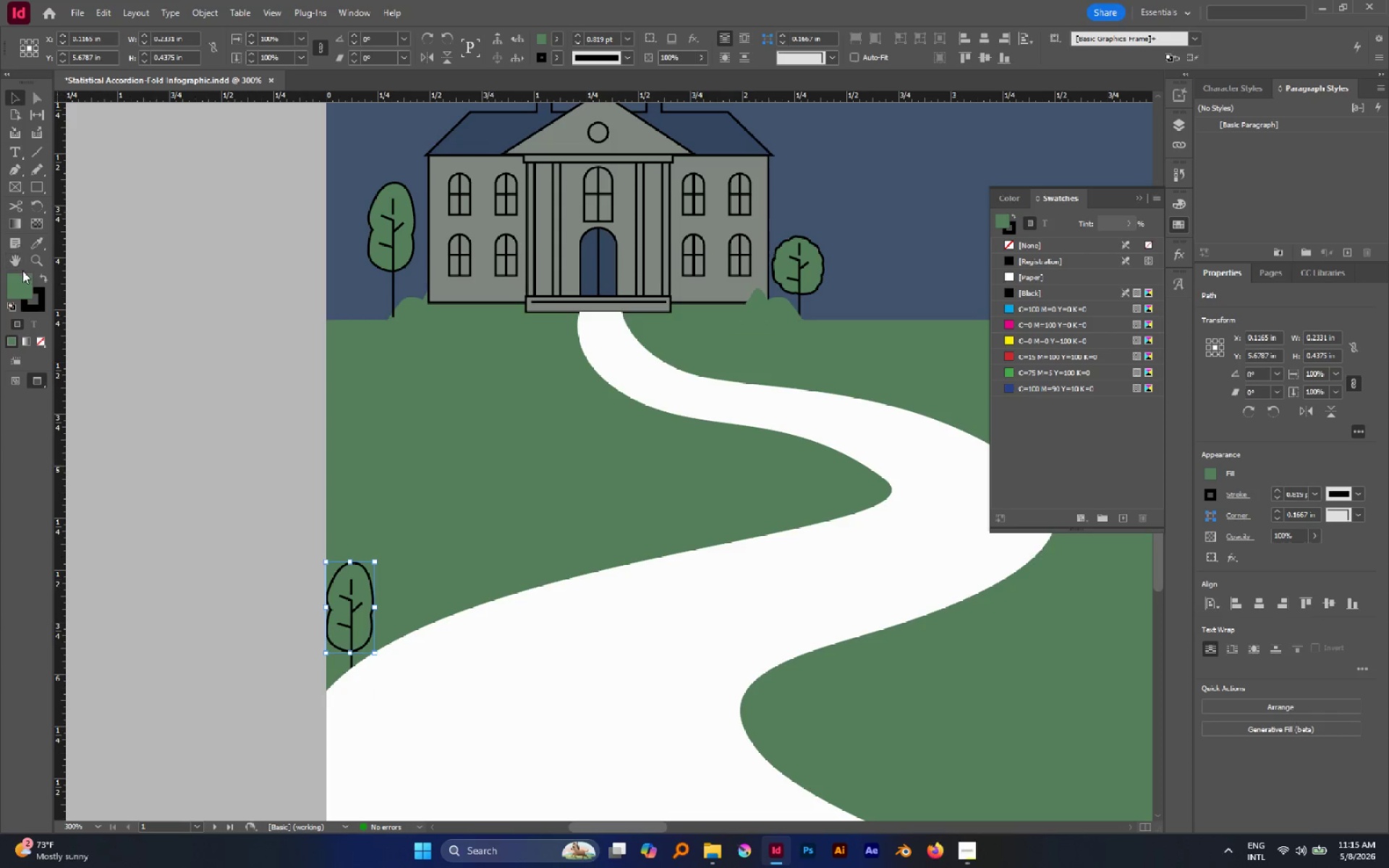 
double_click([25, 289])
 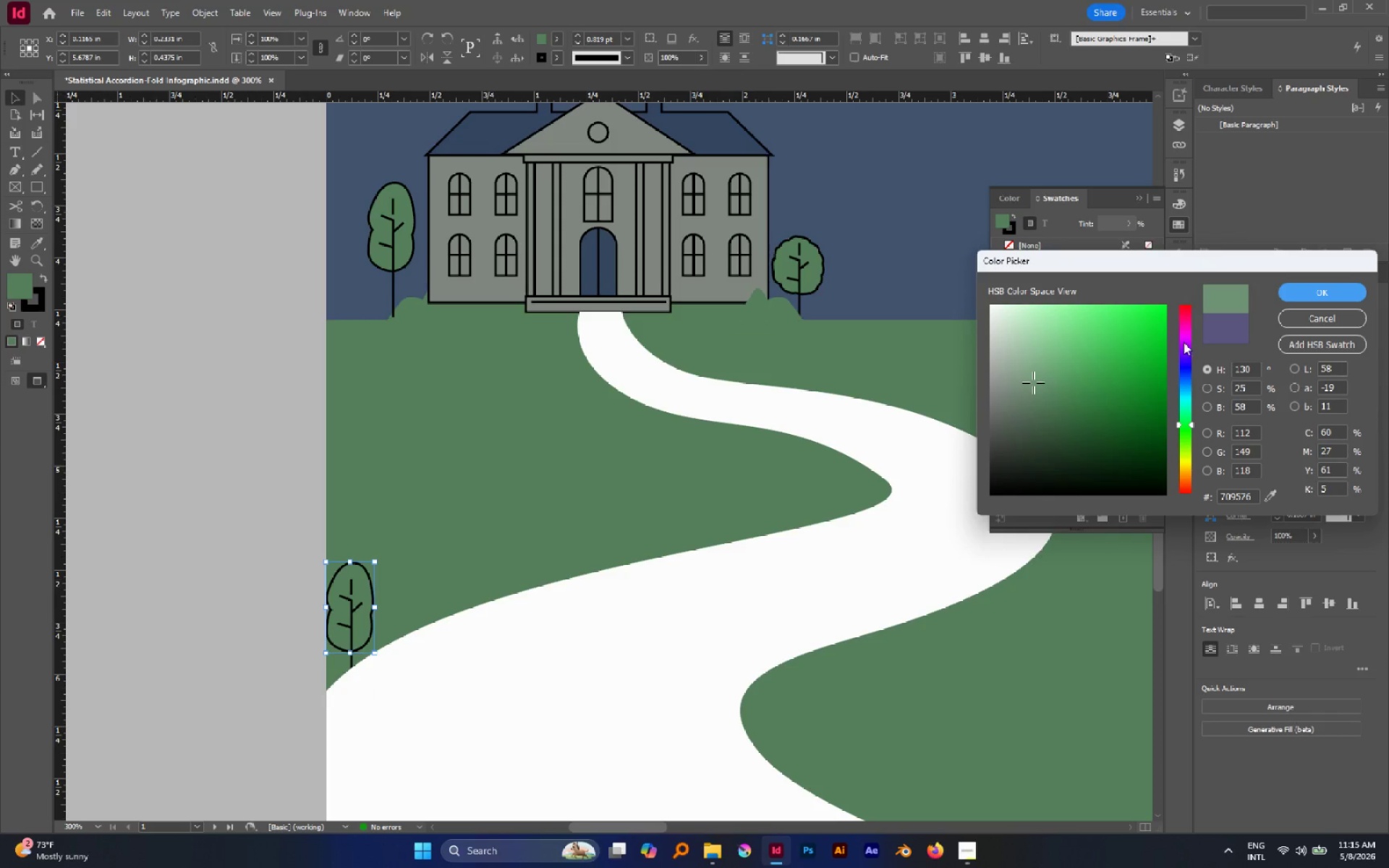 
left_click([1283, 291])
 